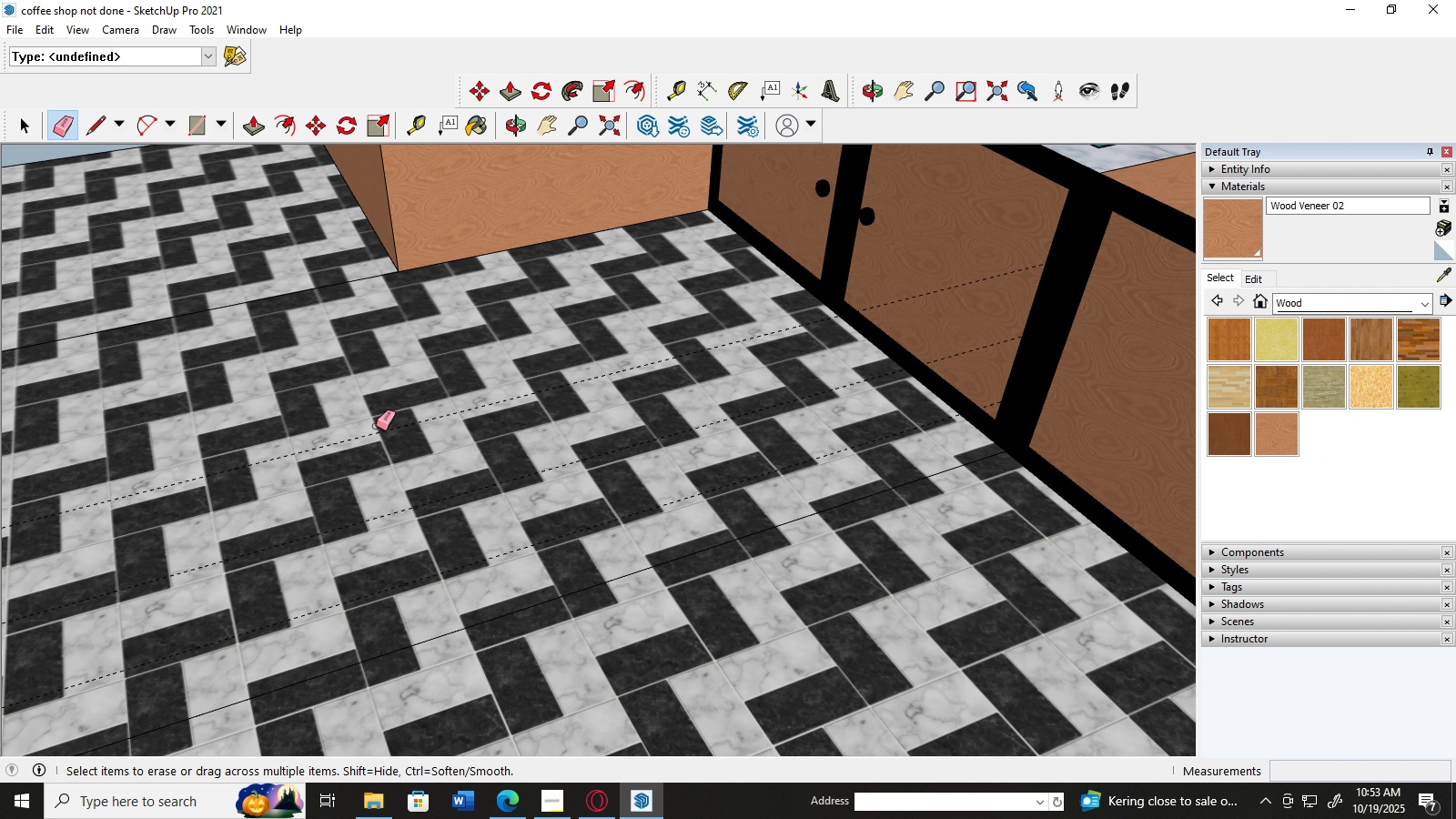 
left_click_drag(start_coordinate=[378, 429], to_coordinate=[392, 466])
 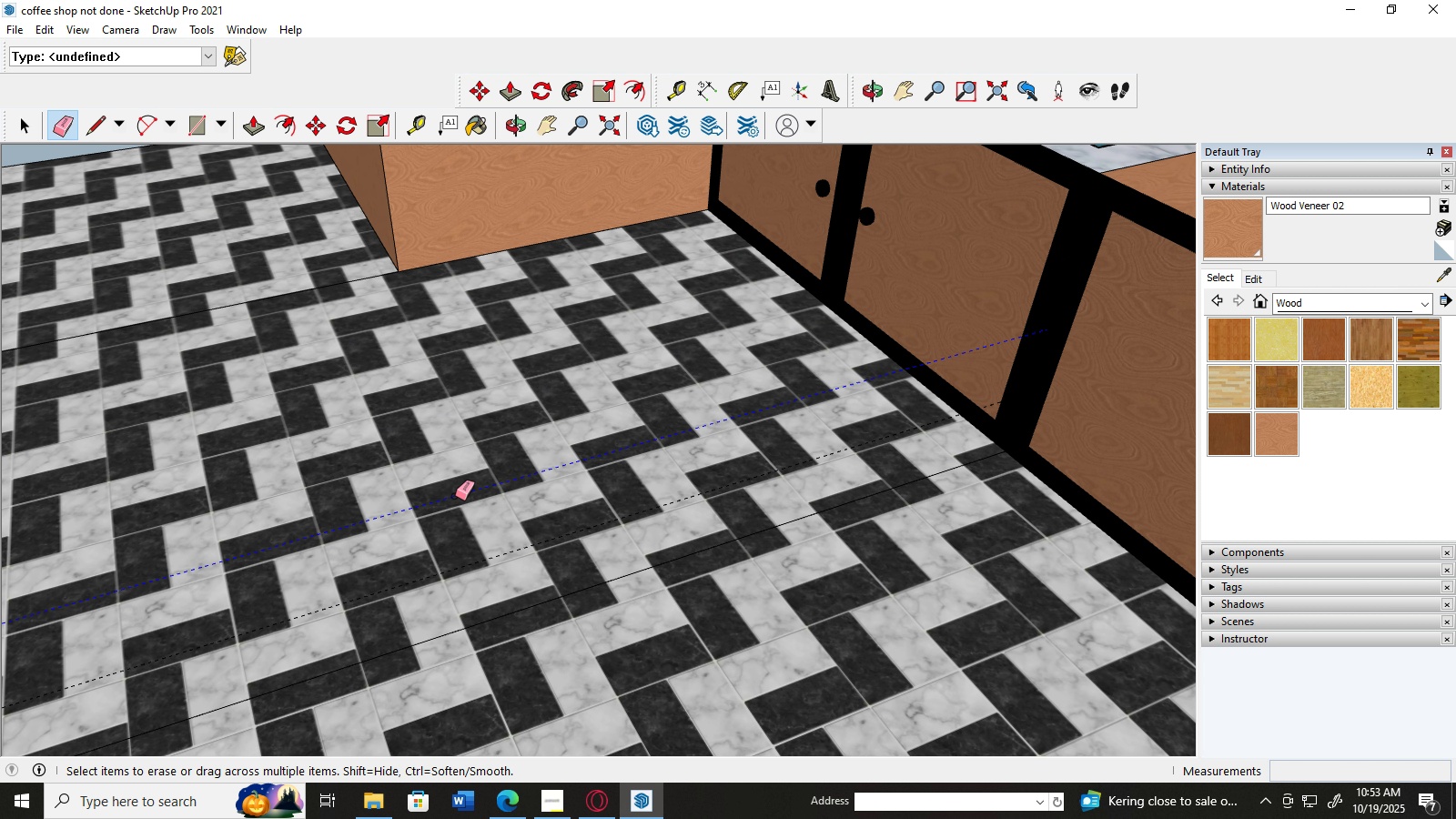 
left_click_drag(start_coordinate=[455, 495], to_coordinate=[477, 535])
 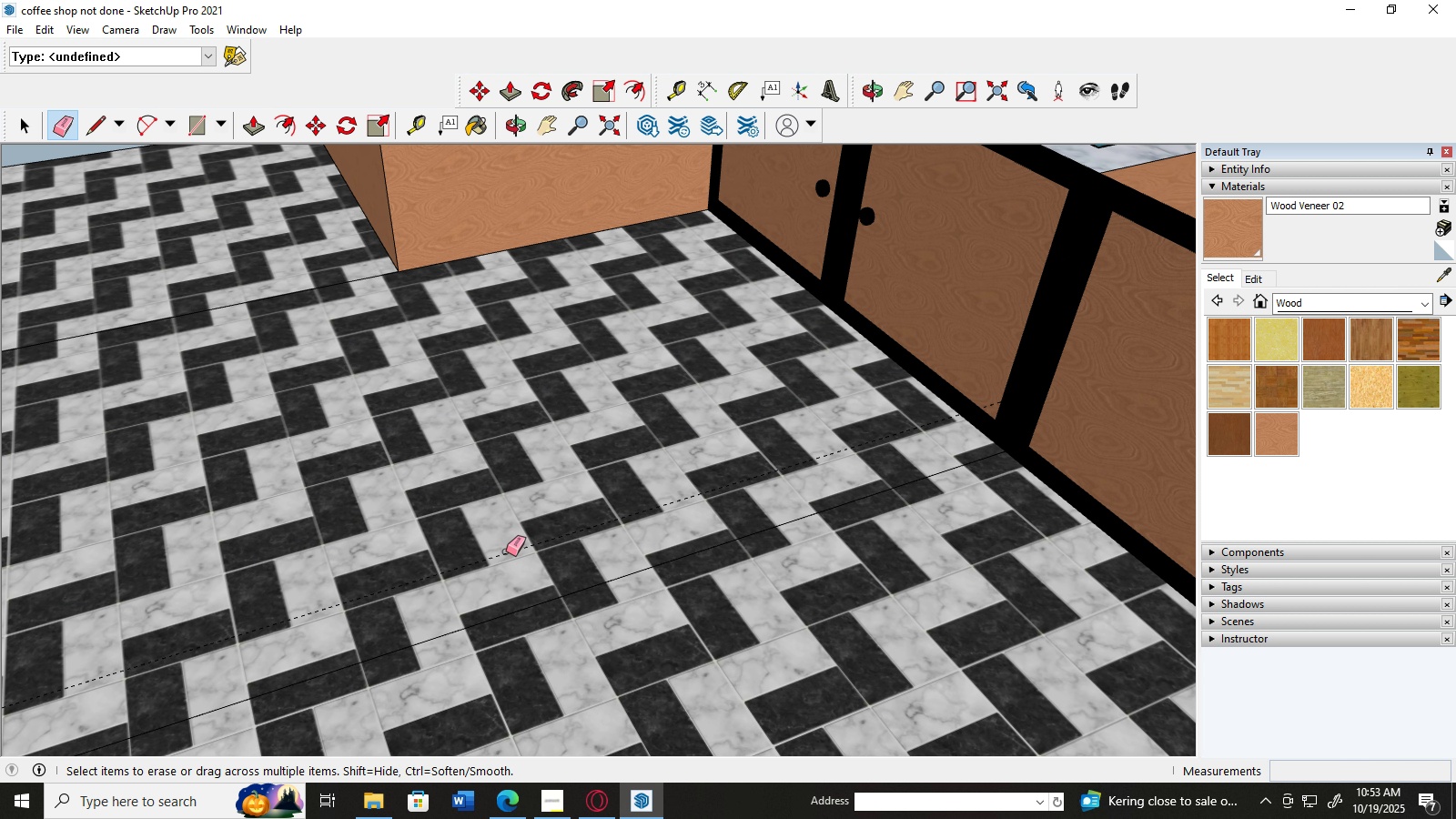 
left_click_drag(start_coordinate=[506, 551], to_coordinate=[519, 586])
 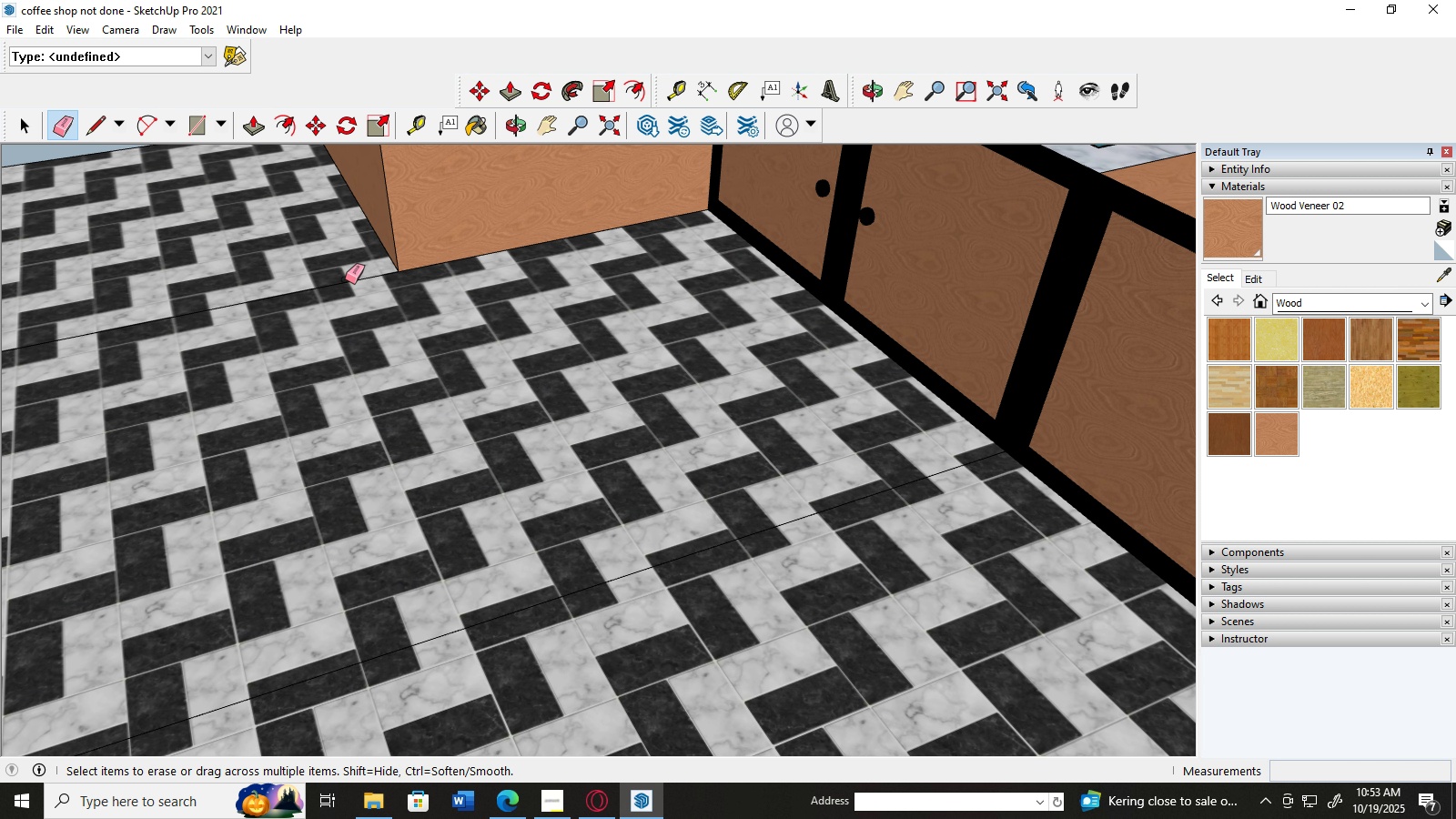 
left_click_drag(start_coordinate=[345, 278], to_coordinate=[352, 292])
 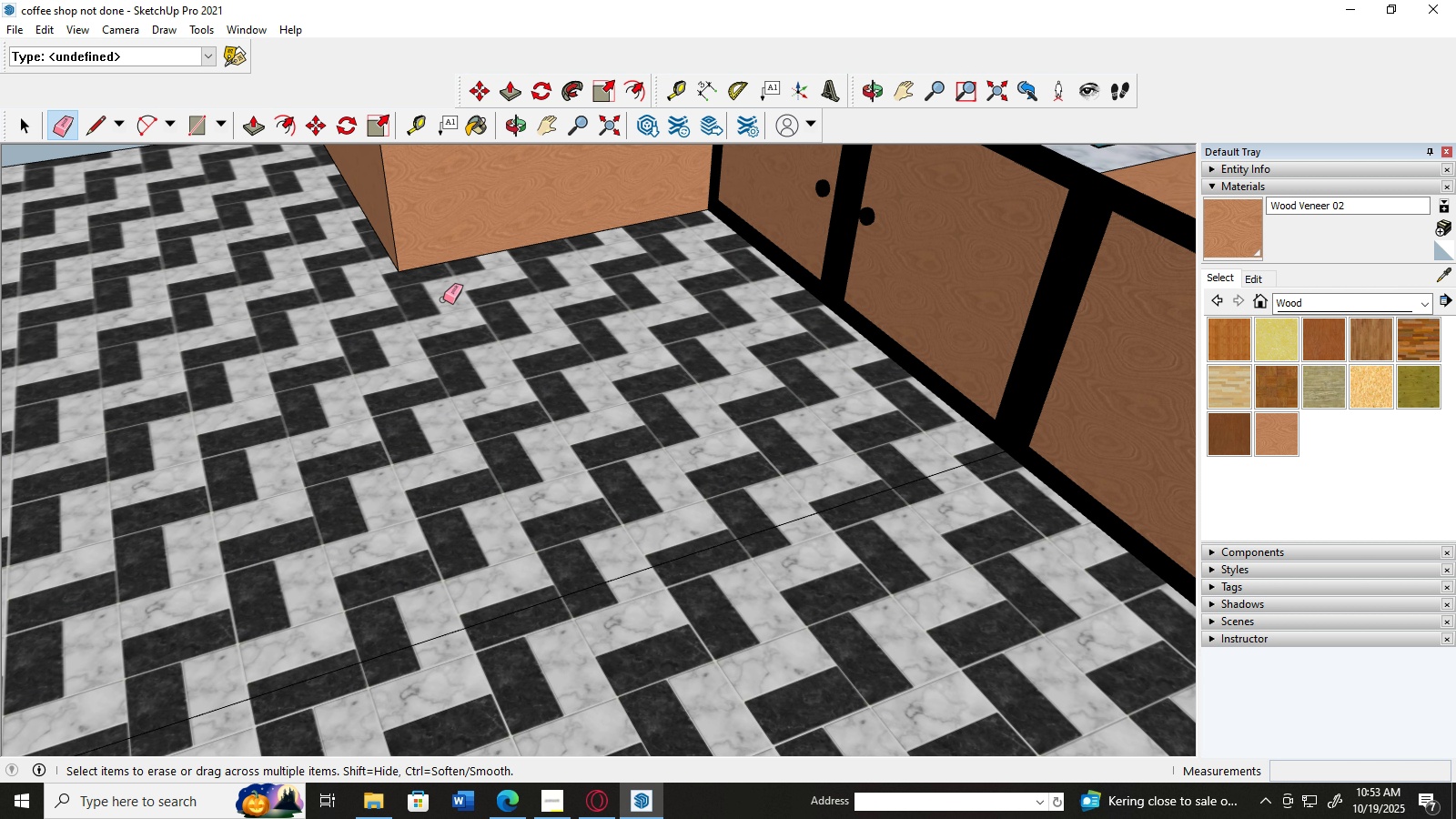 
scroll: coordinate [445, 298], scroll_direction: down, amount: 13.0
 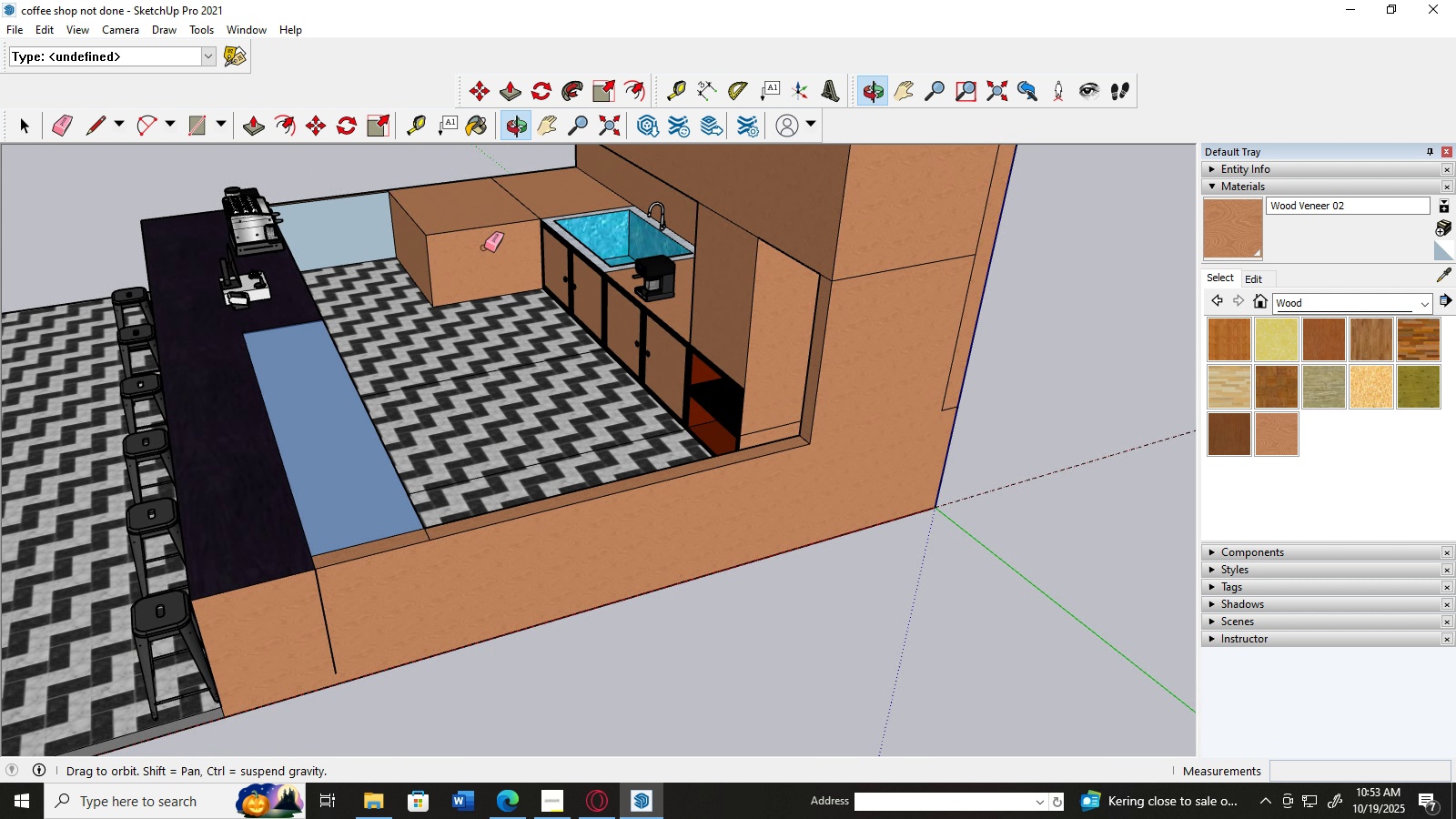 
scroll: coordinate [493, 375], scroll_direction: up, amount: 15.0
 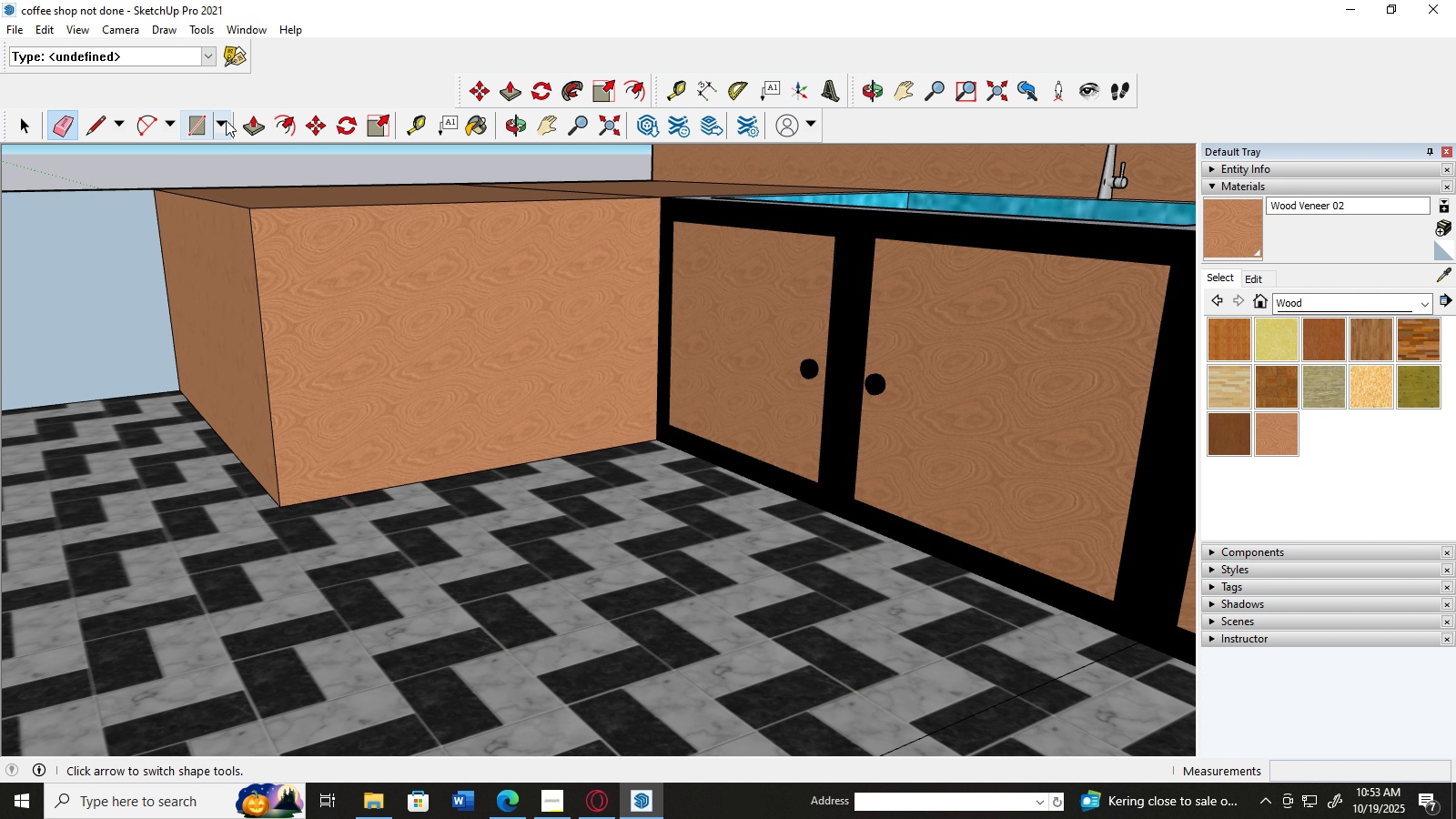 
left_click([288, 116])
 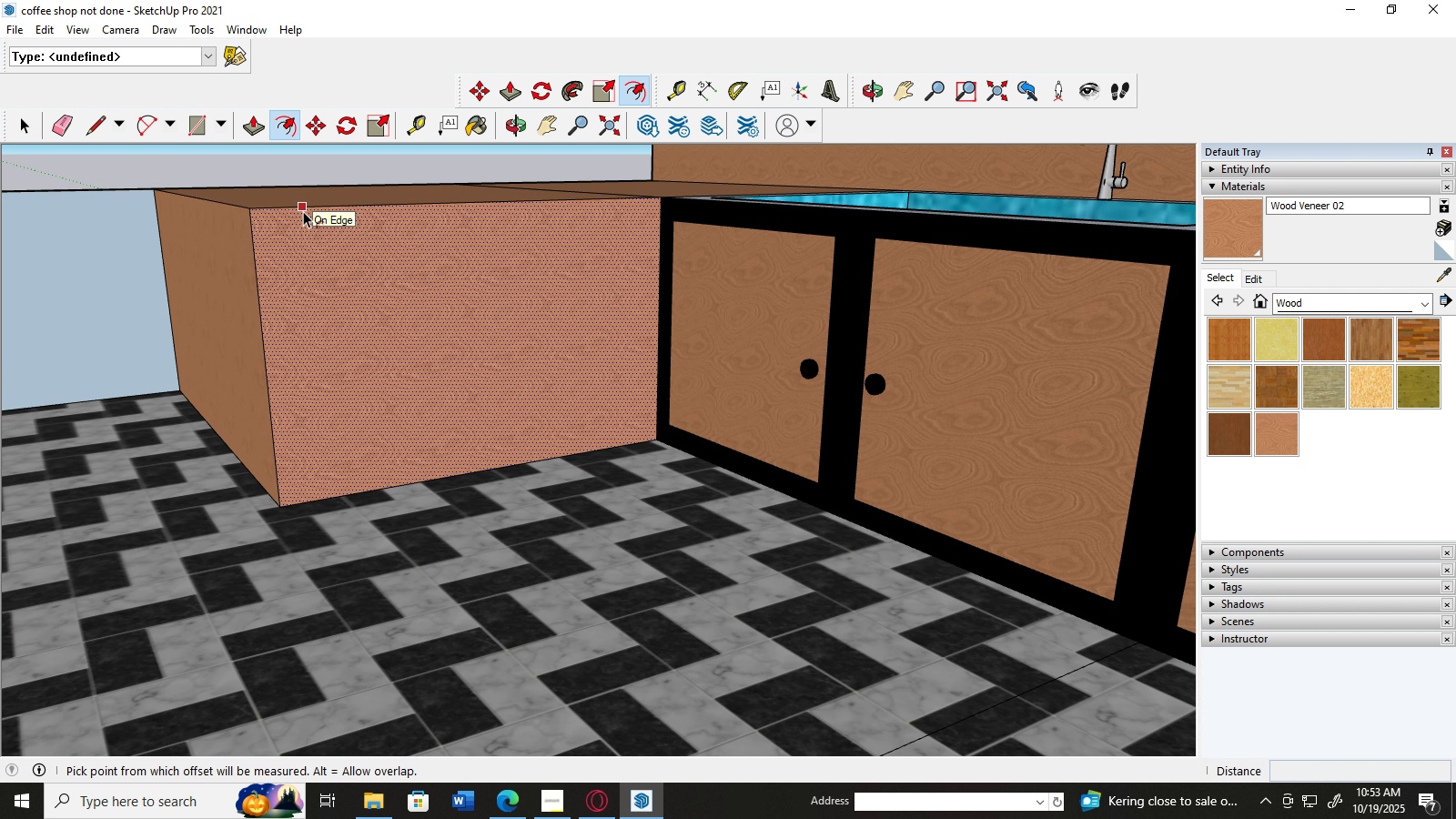 
left_click([303, 211])
 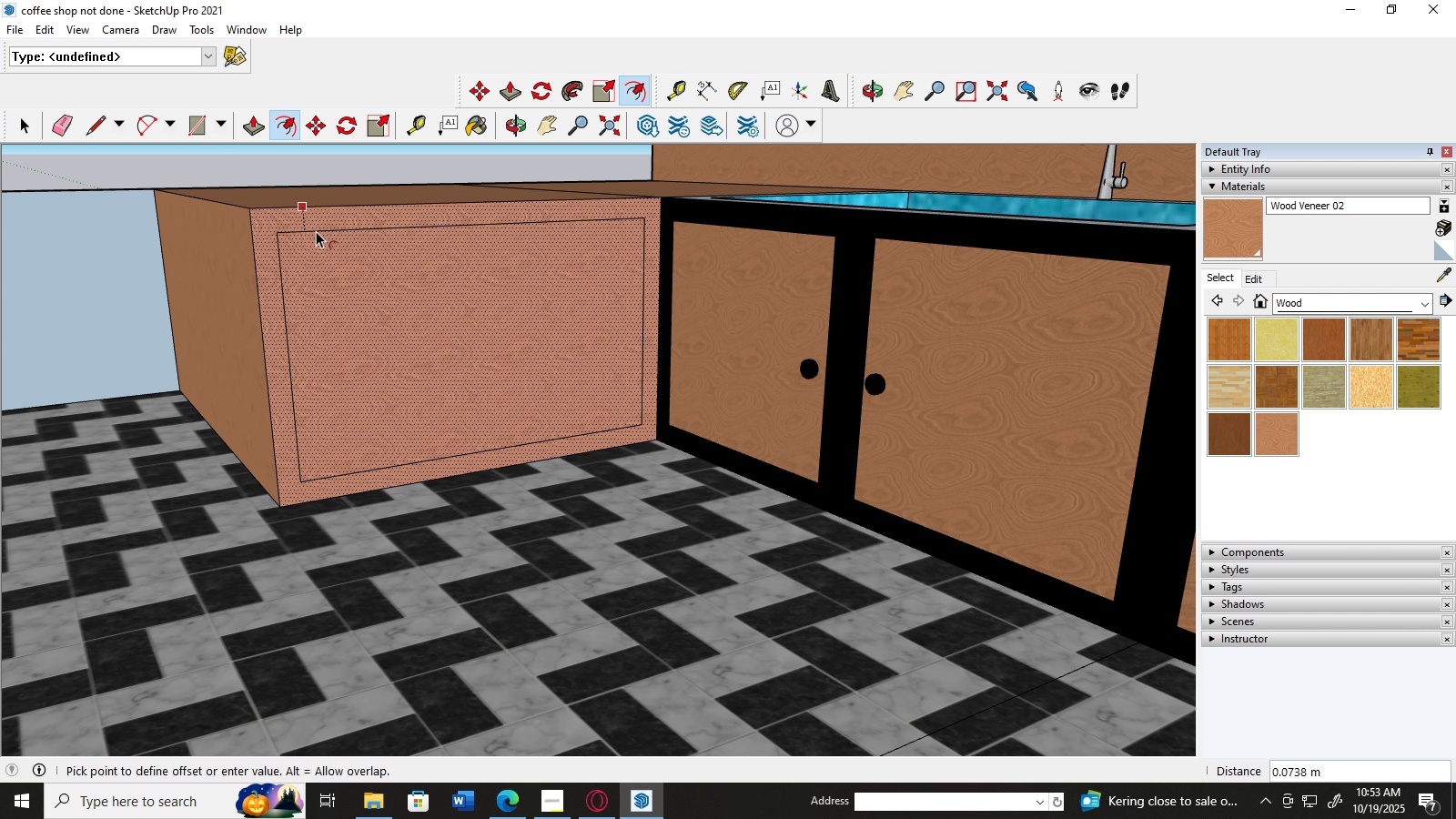 
wait(13.08)
 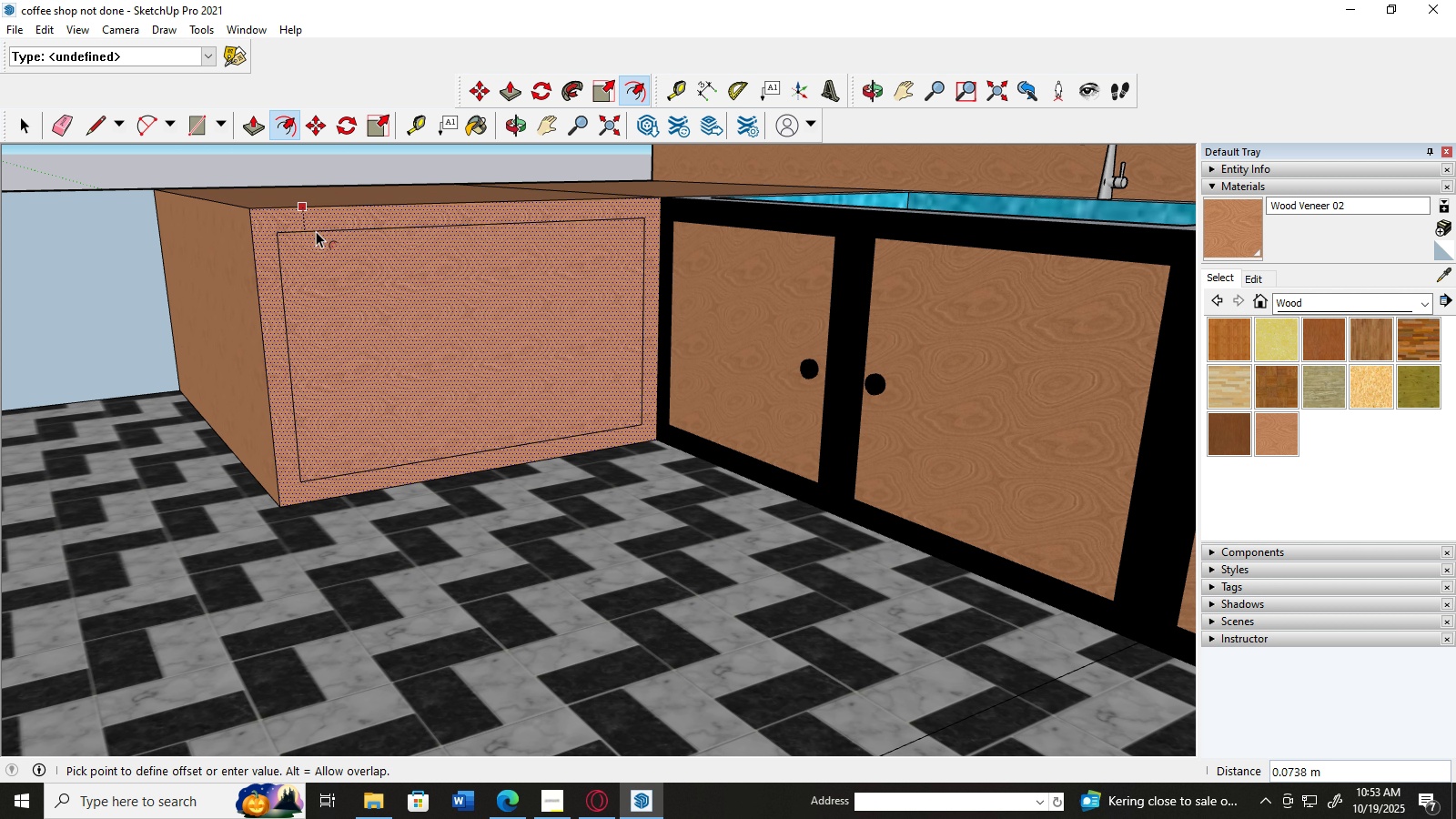 
left_click([319, 232])
 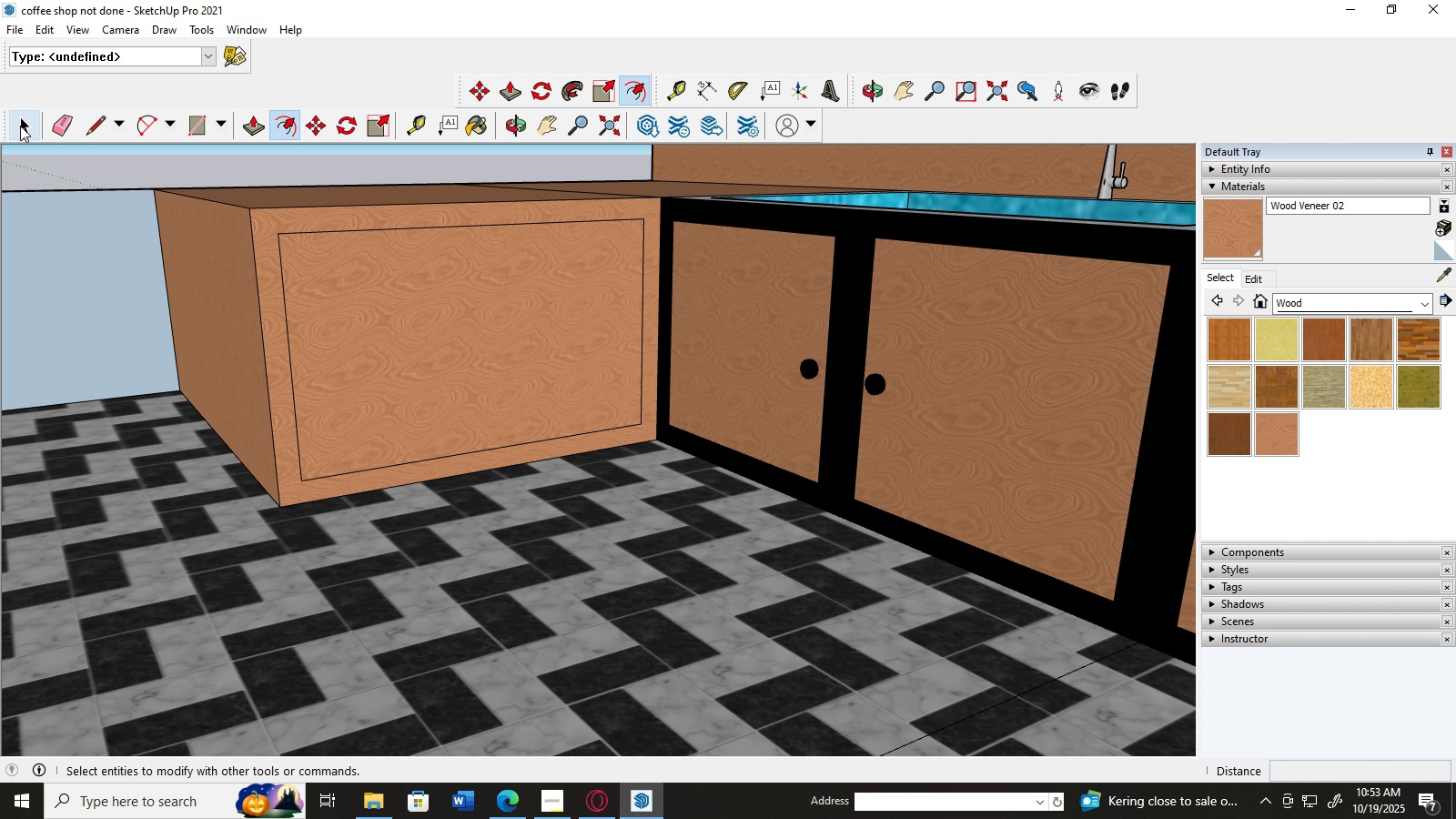 
left_click([20, 124])
 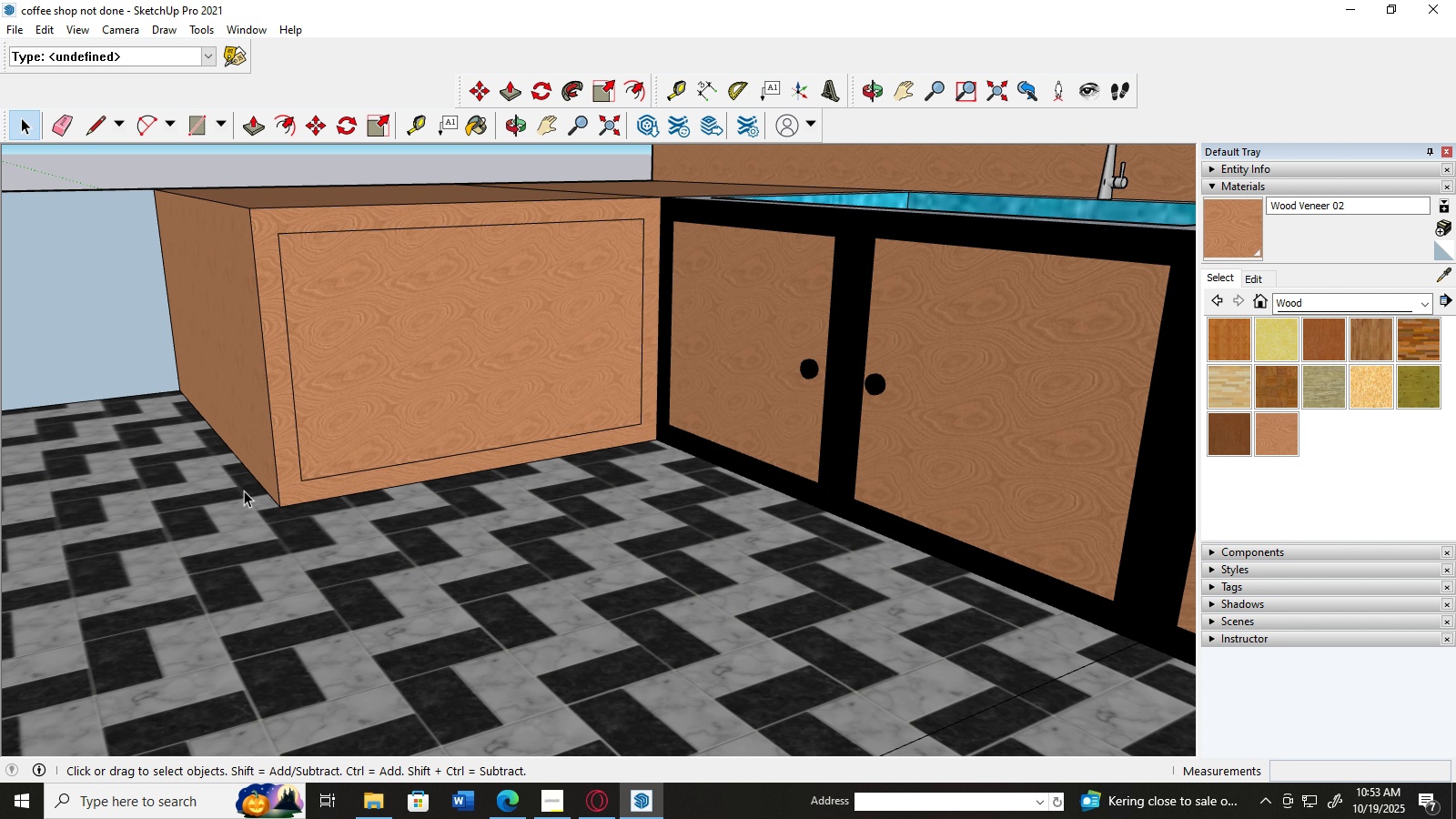 
scroll: coordinate [532, 354], scroll_direction: down, amount: 12.0
 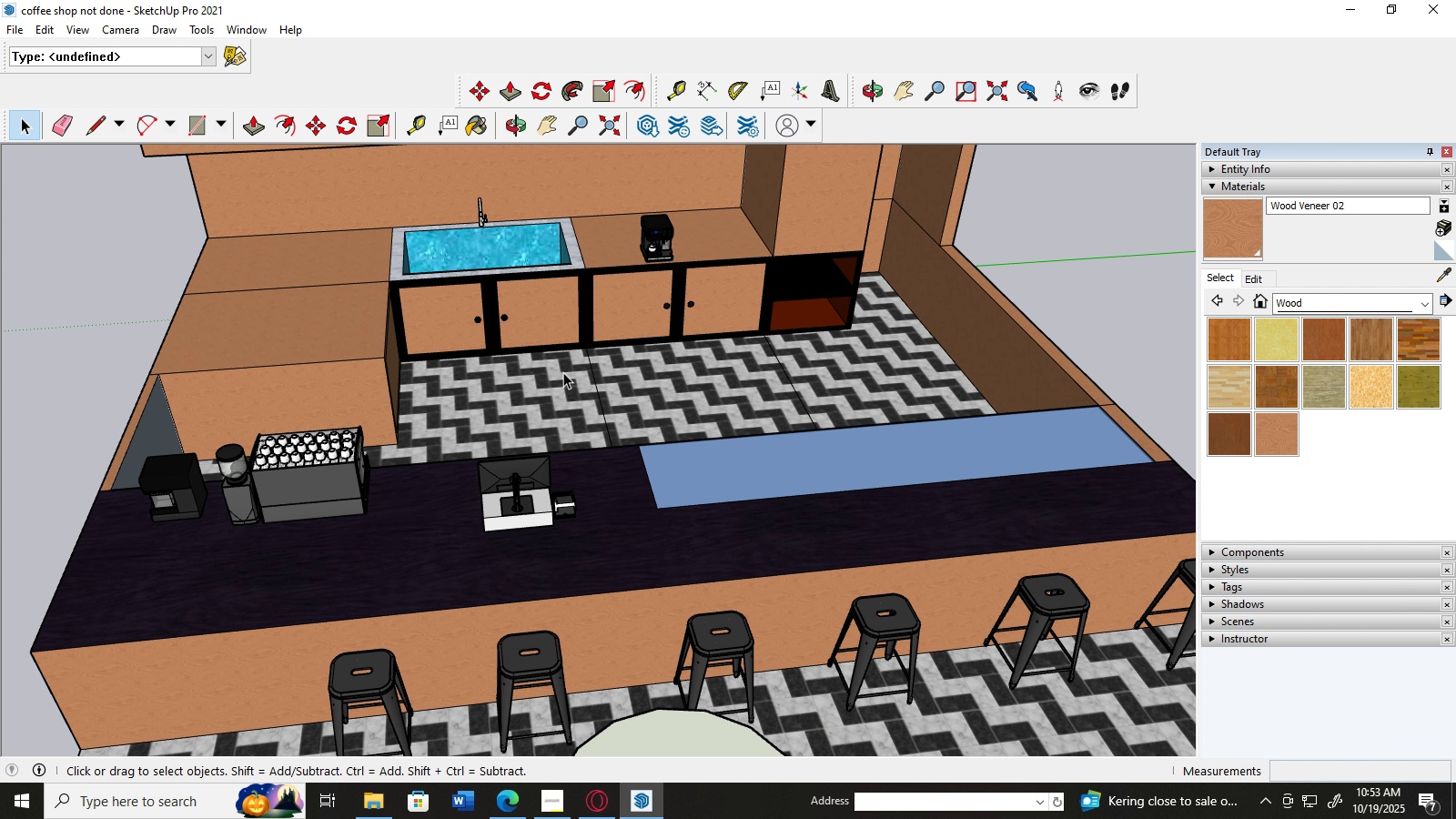 
scroll: coordinate [811, 292], scroll_direction: up, amount: 11.0
 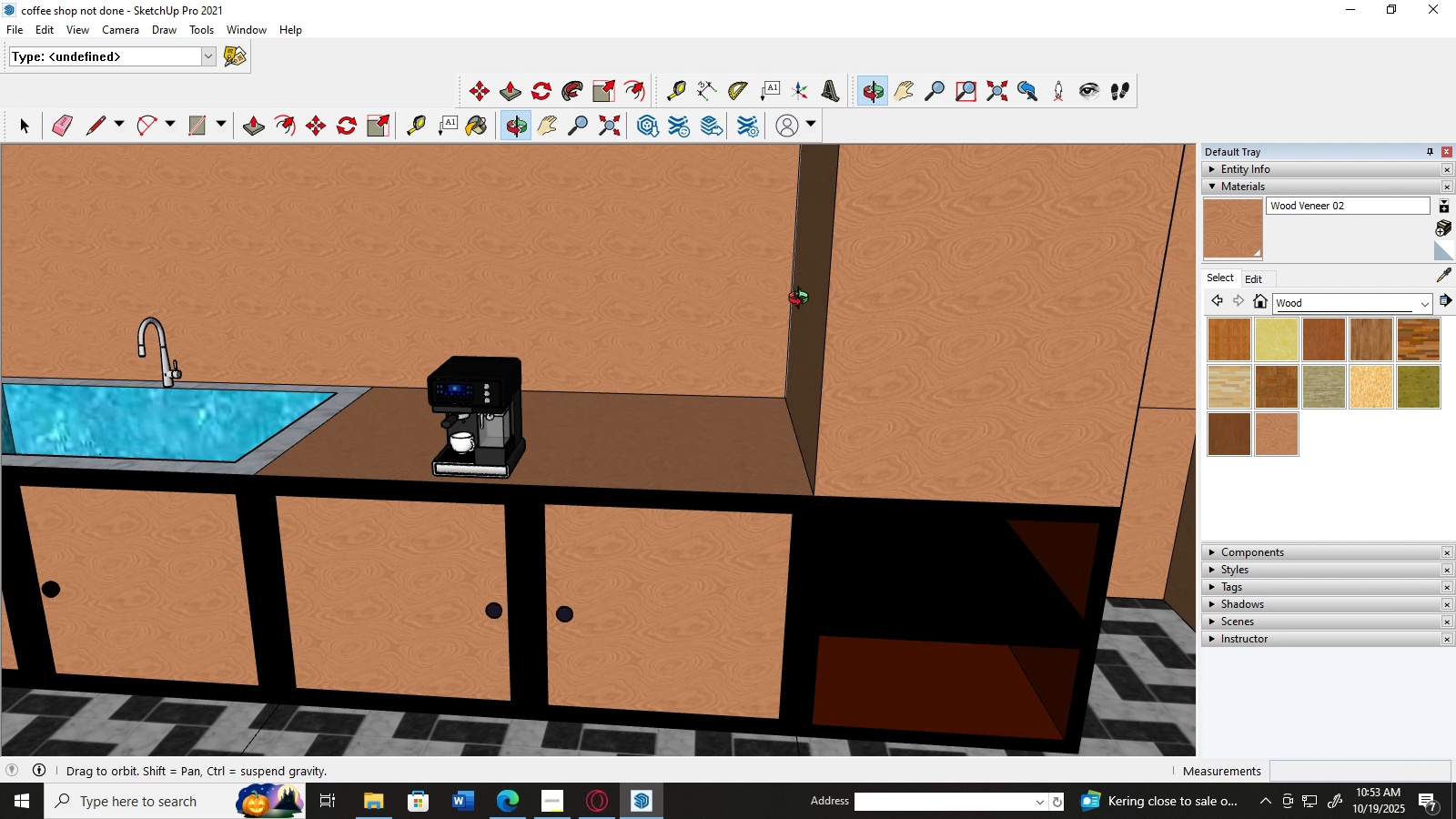 
scroll: coordinate [790, 293], scroll_direction: down, amount: 4.0
 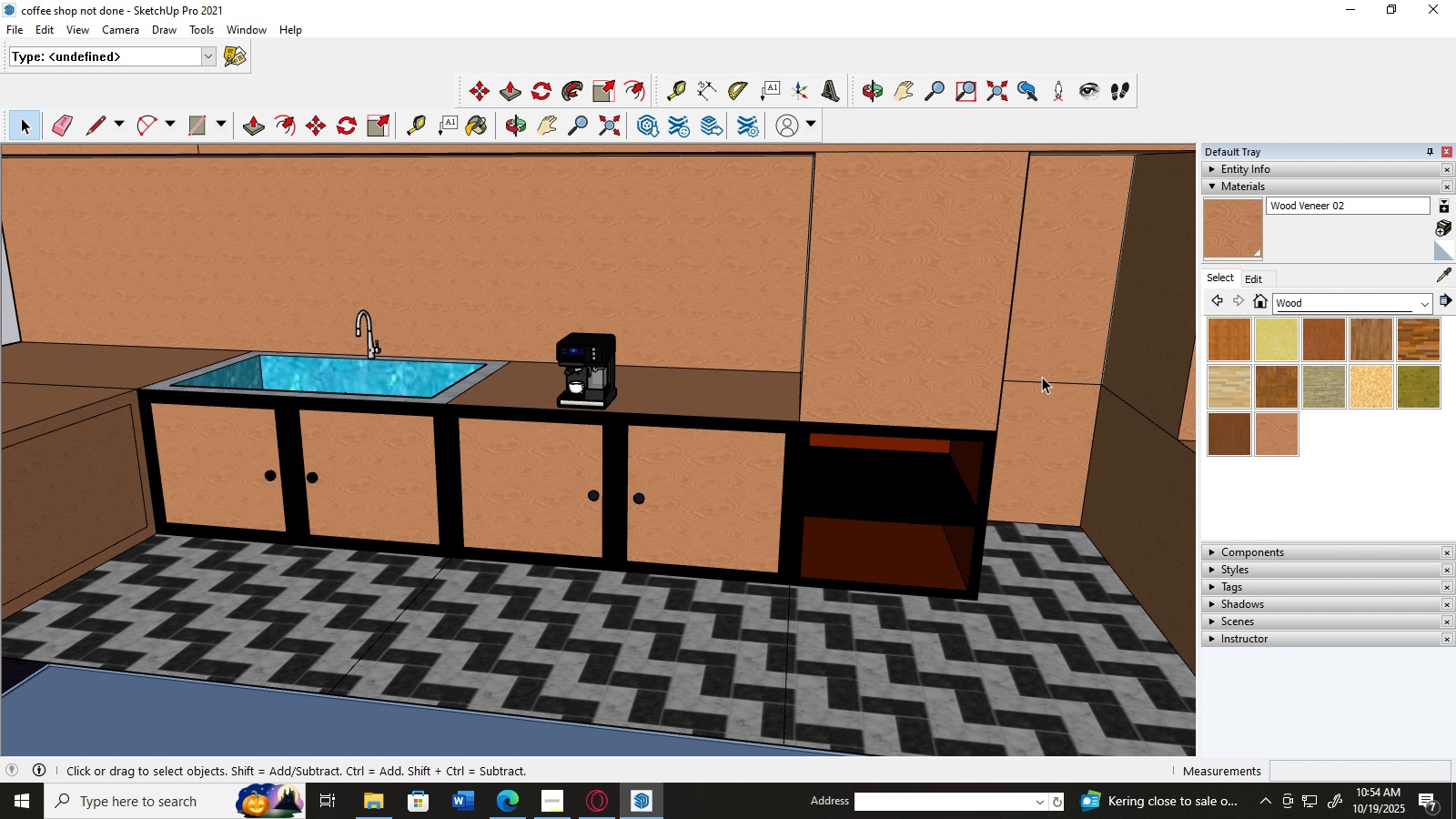 
wait(7.88)
 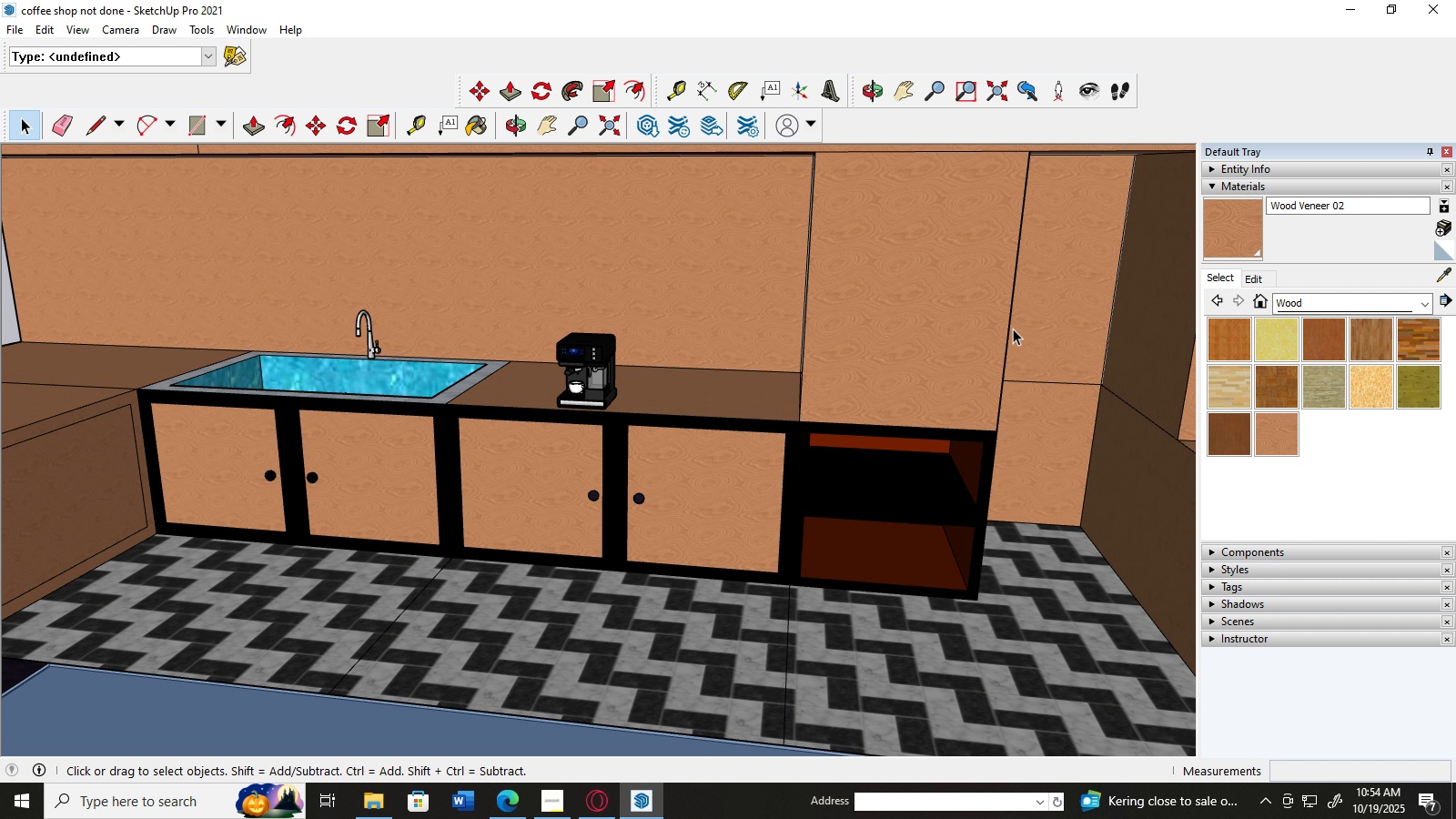 
mouse_move([206, 136])
 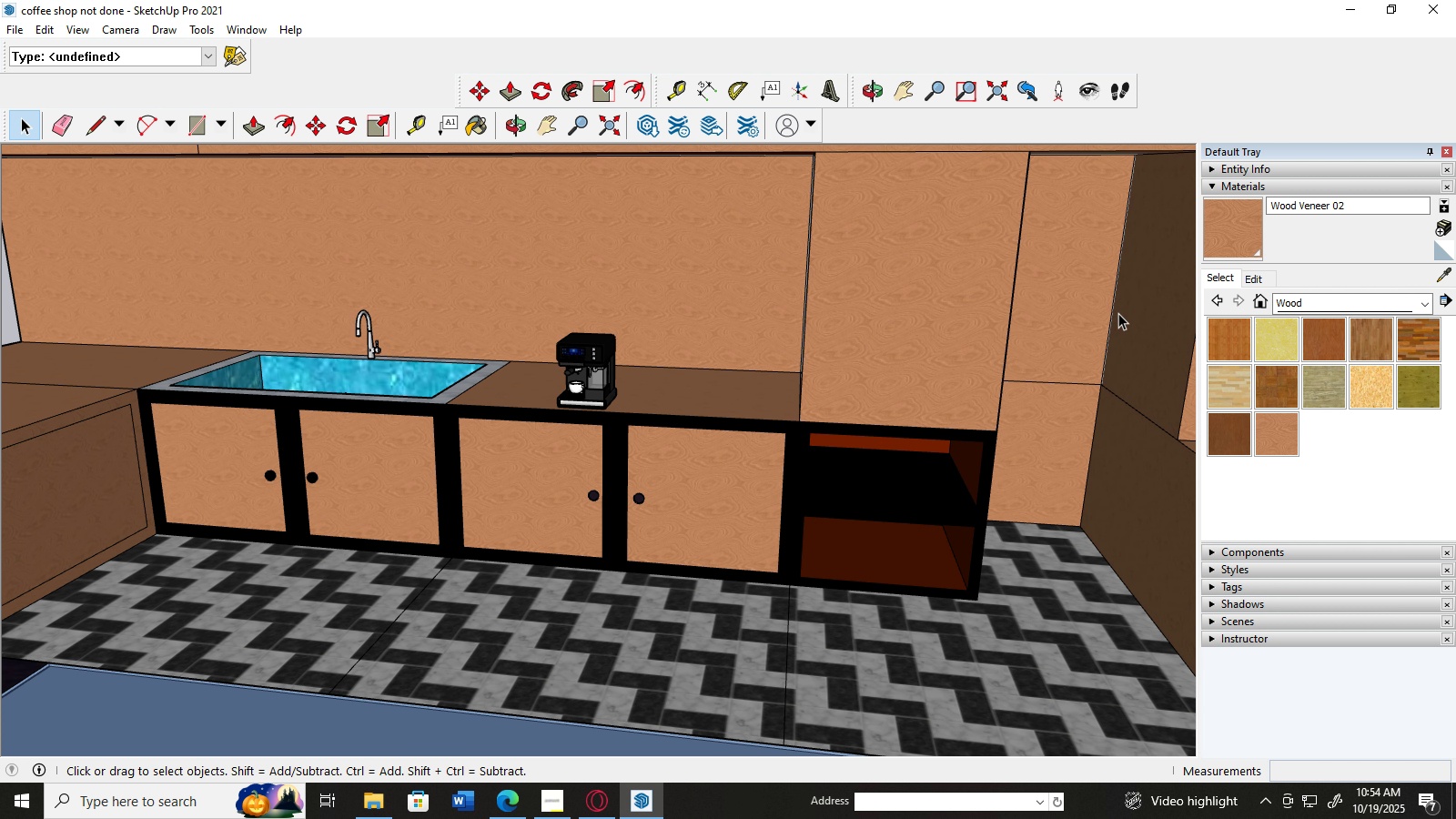 
left_click([1331, 300])
 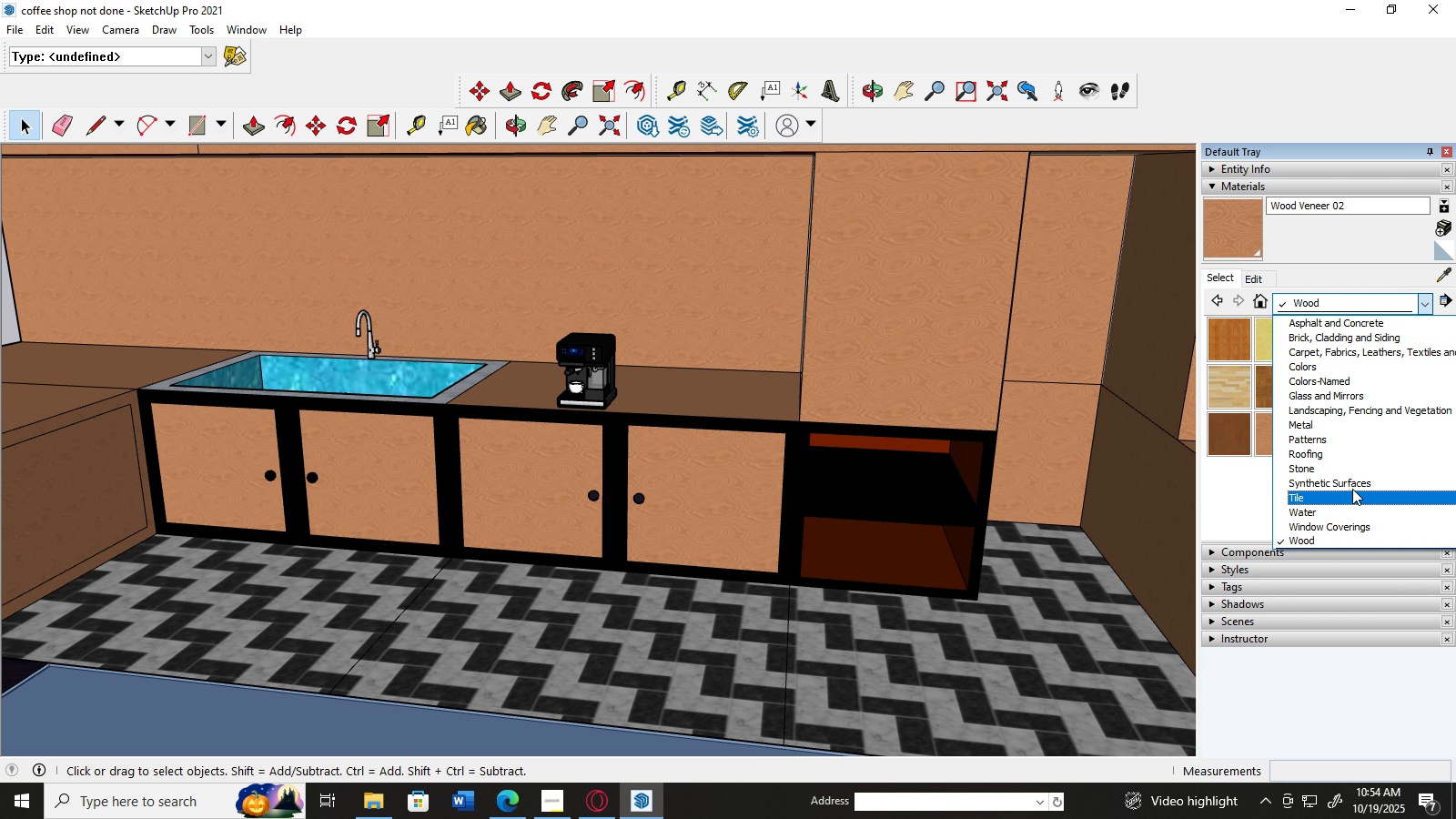 
scroll: coordinate [1353, 486], scroll_direction: down, amount: 2.0
 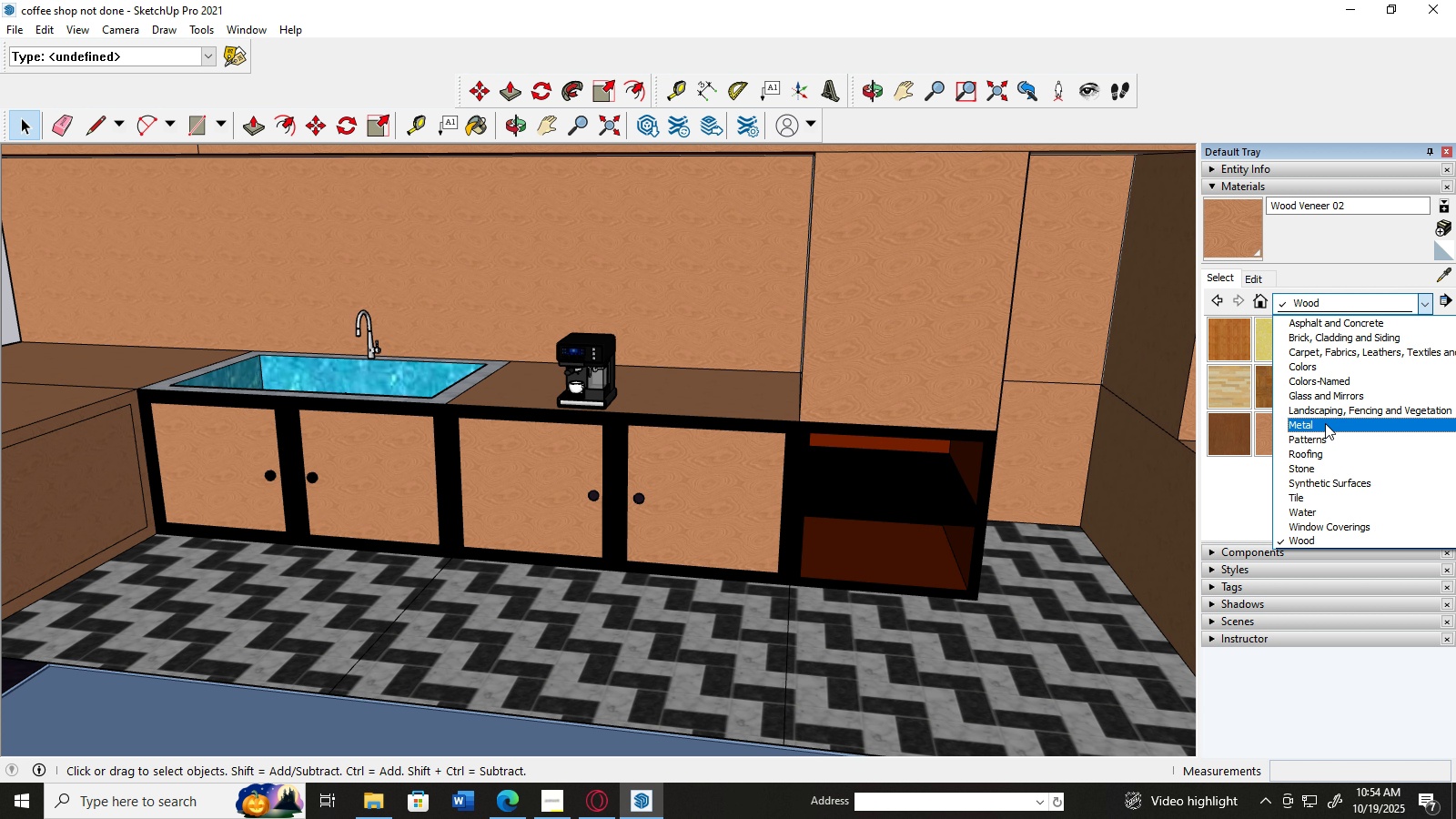 
left_click([1328, 370])
 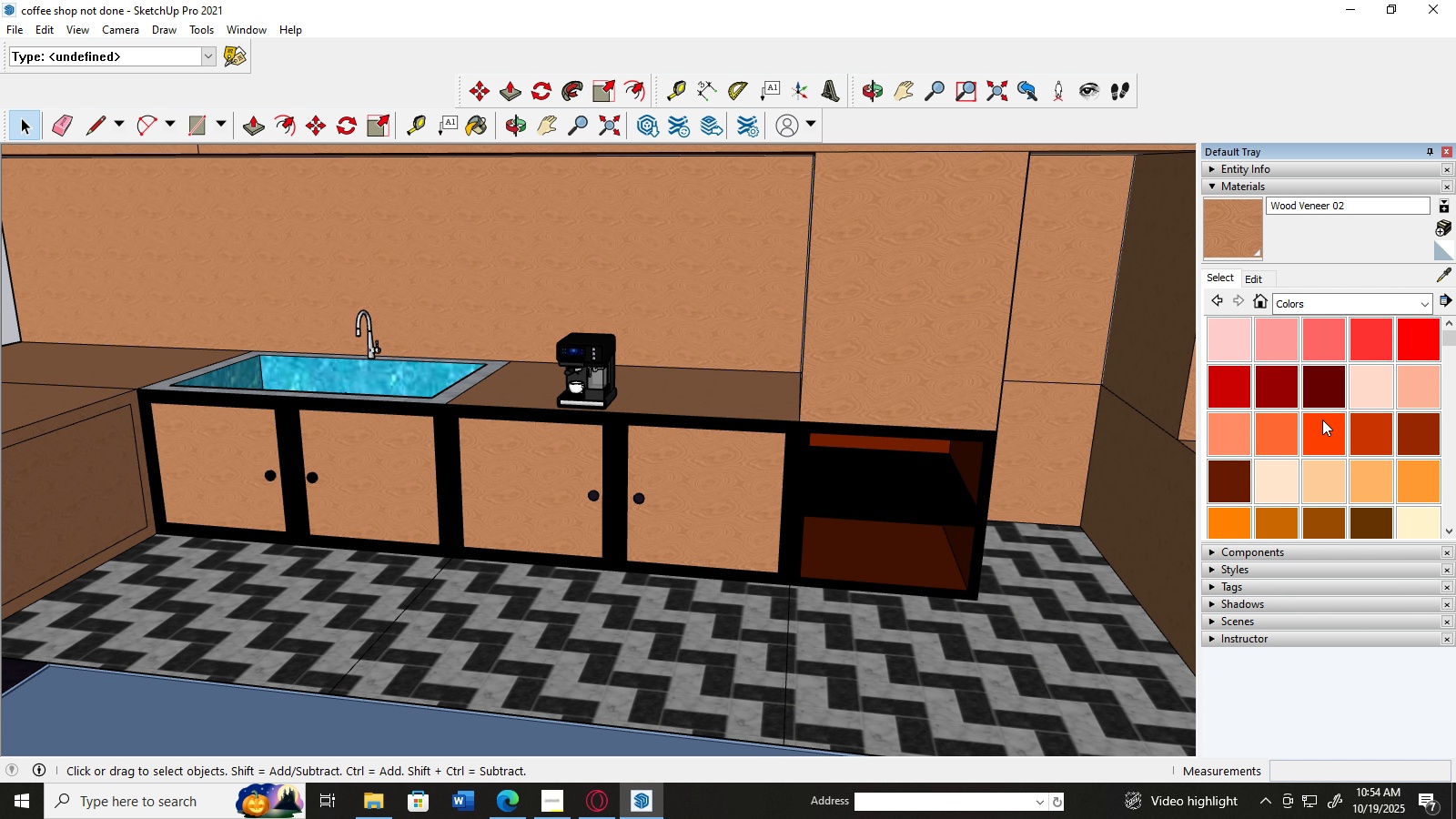 
scroll: coordinate [1305, 467], scroll_direction: down, amount: 9.0
 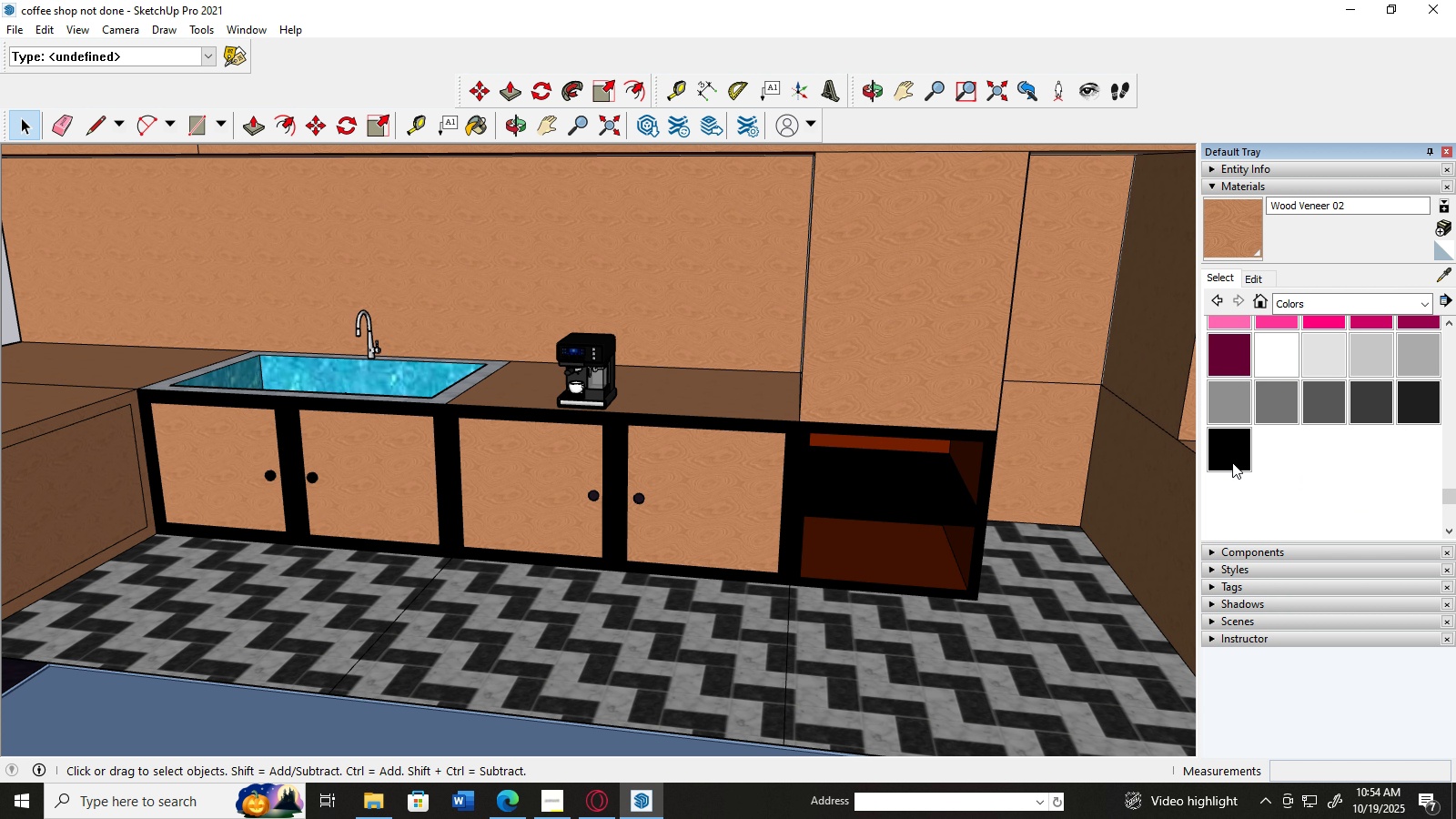 
left_click([1232, 462])
 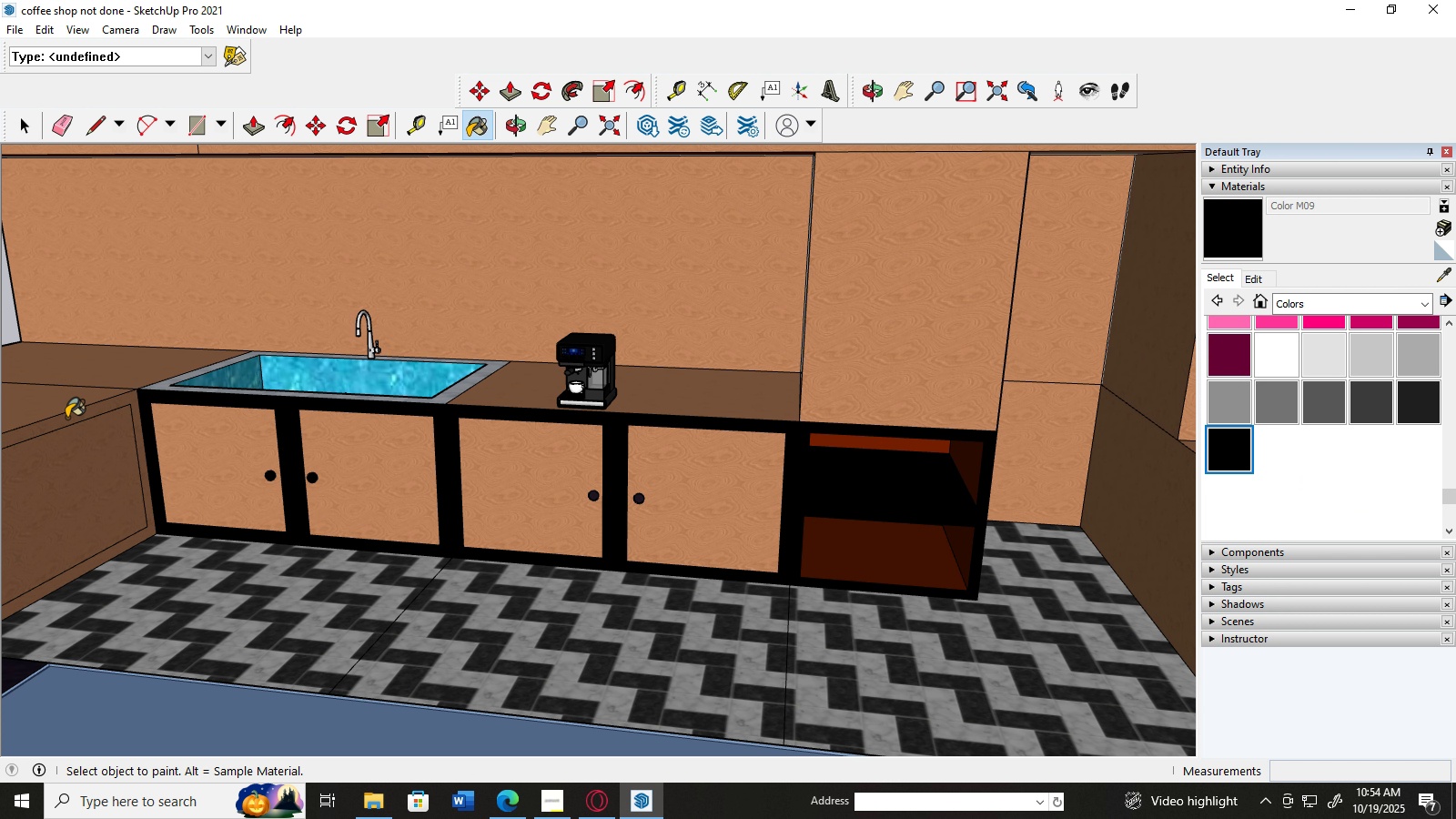 
left_click([66, 418])
 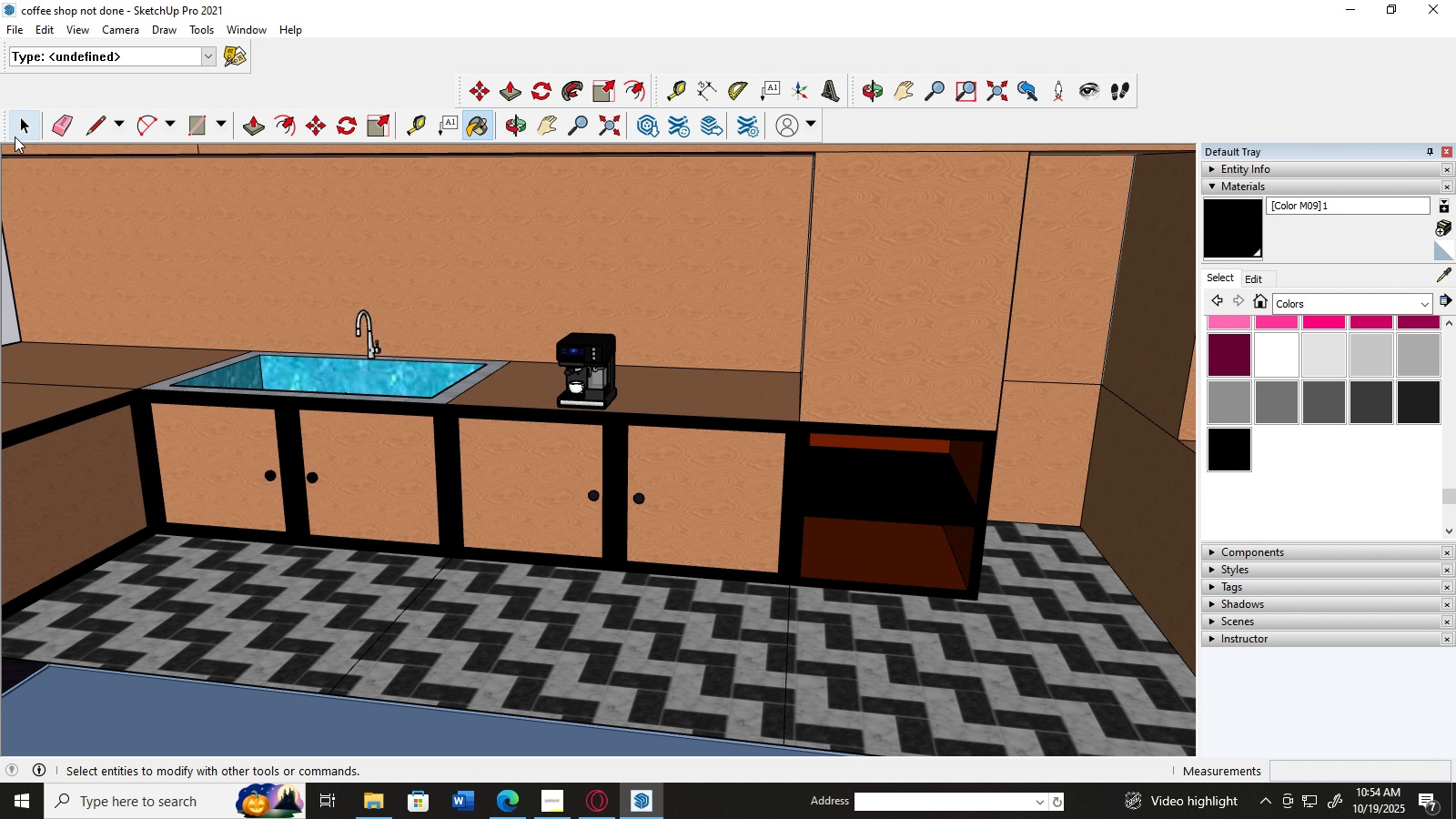 
left_click([15, 136])
 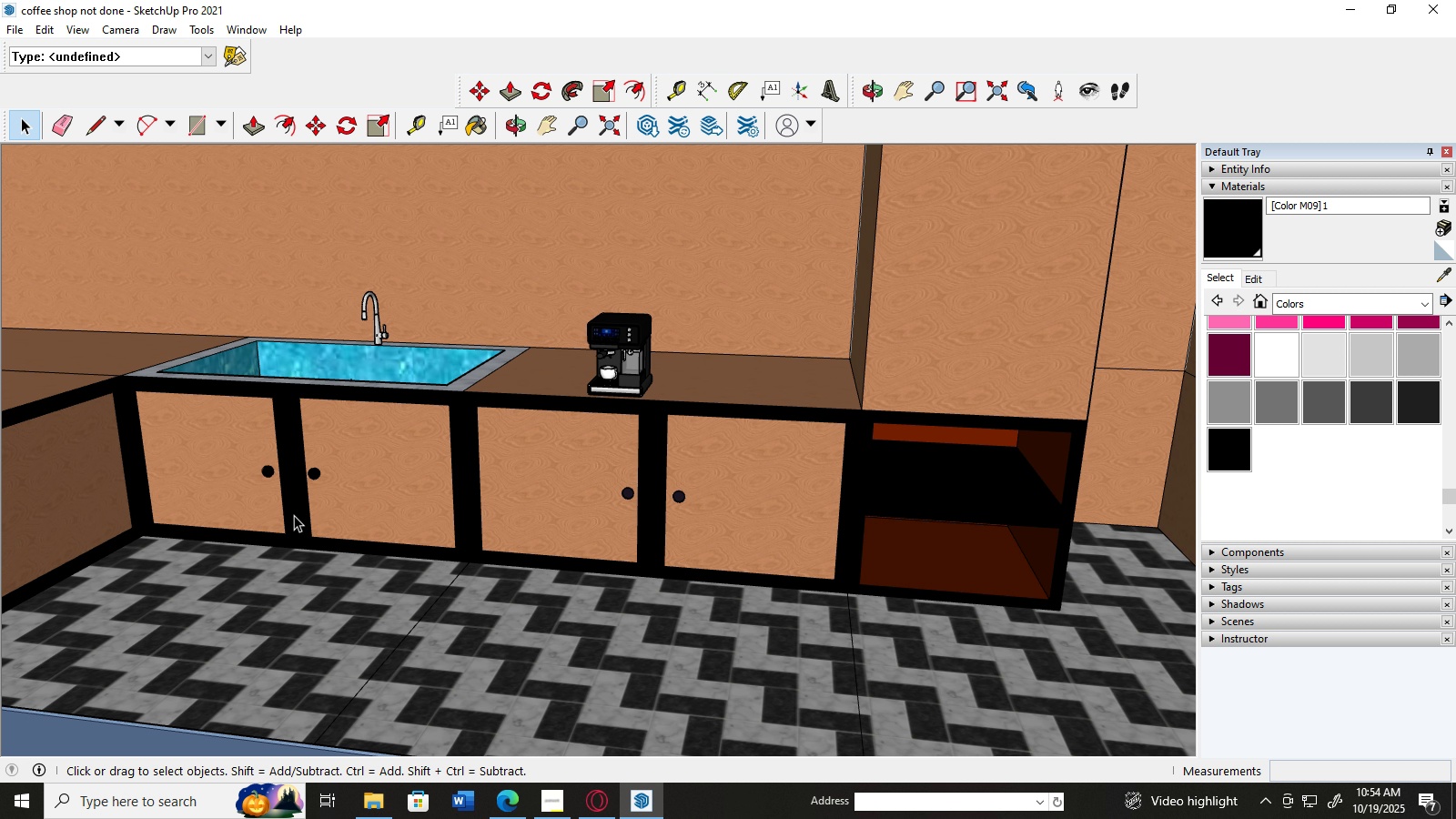 
scroll: coordinate [294, 515], scroll_direction: up, amount: 2.0
 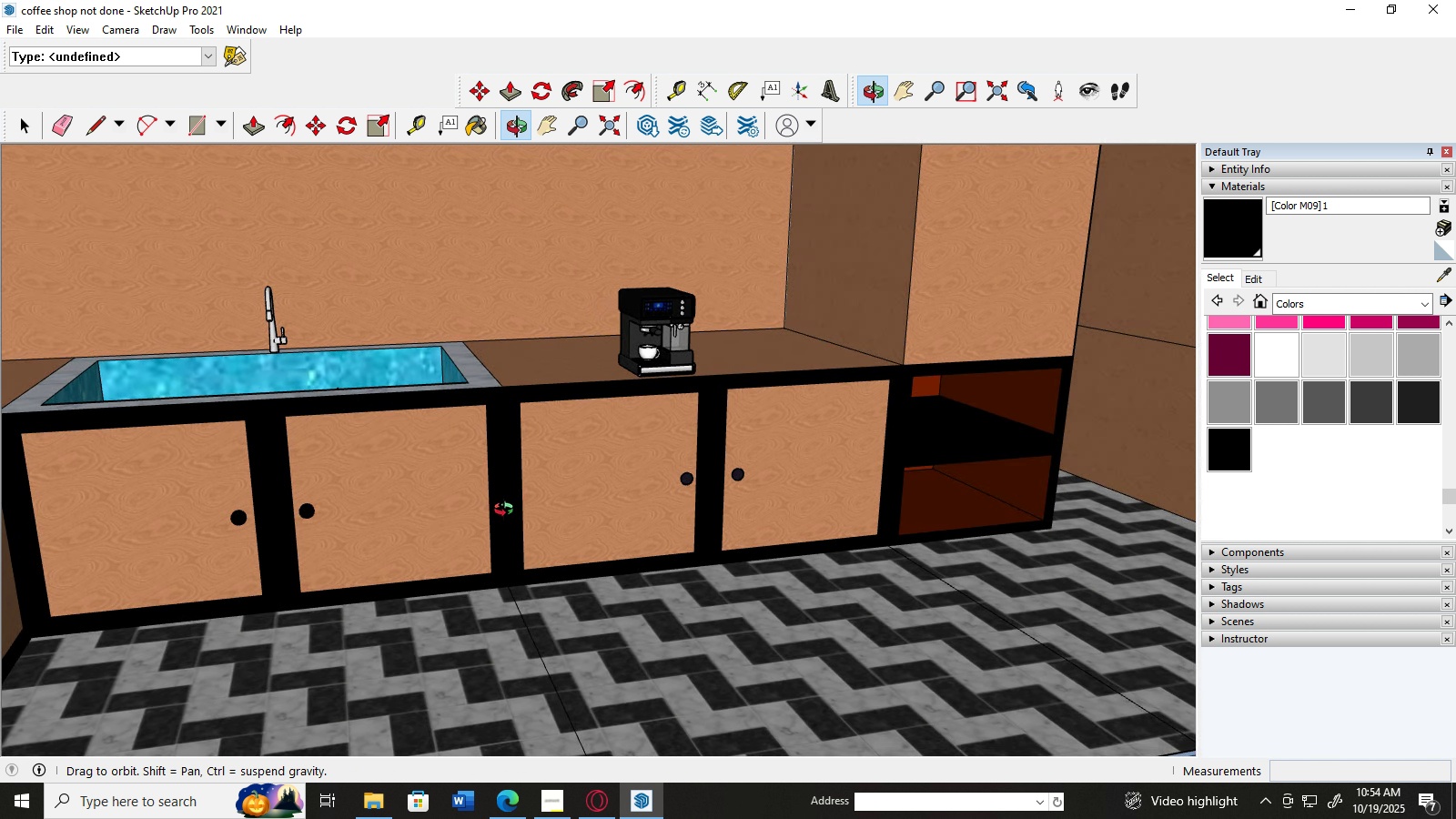 
scroll: coordinate [509, 511], scroll_direction: down, amount: 5.0
 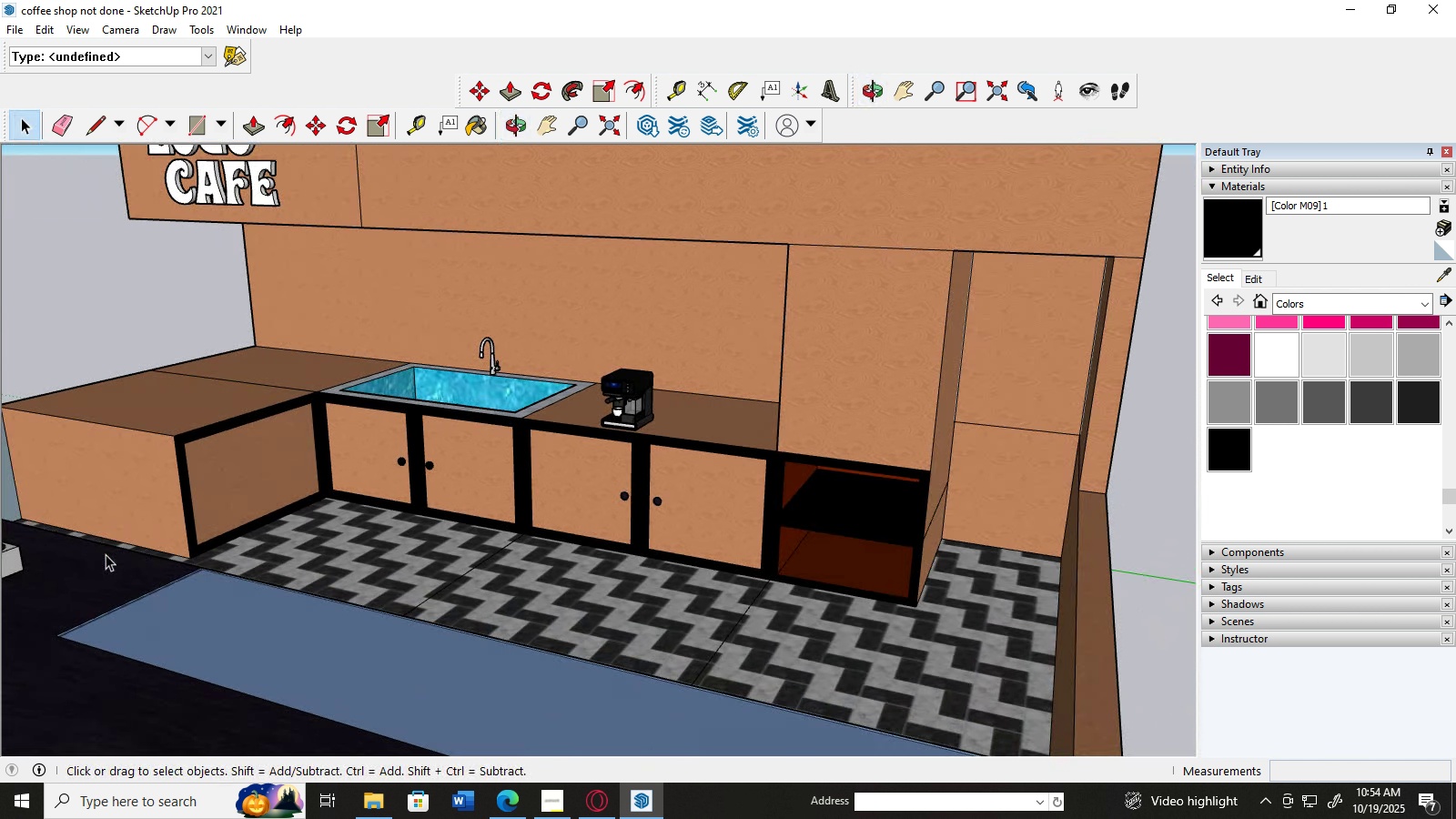 
scroll: coordinate [459, 458], scroll_direction: up, amount: 8.0
 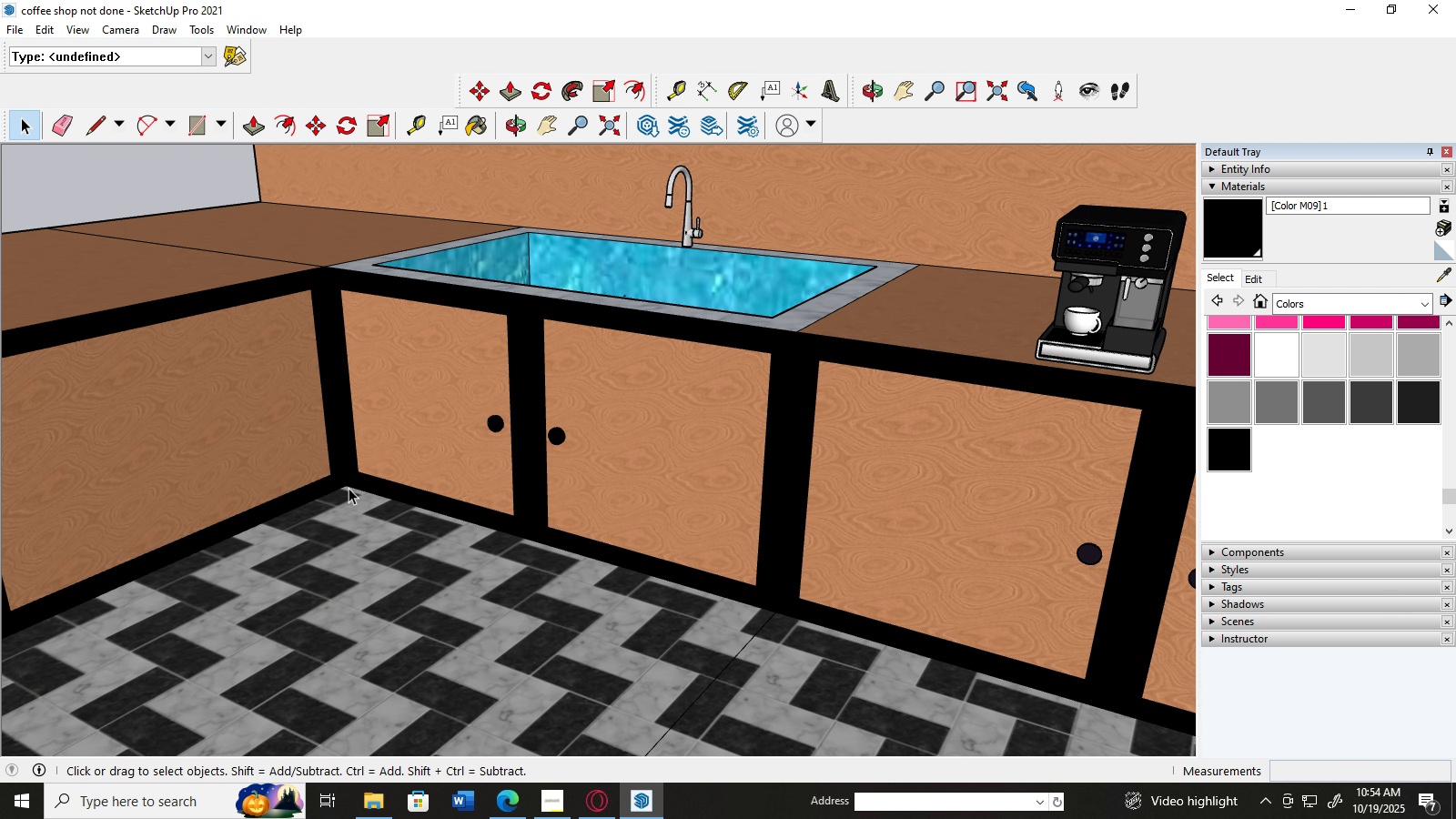 
scroll: coordinate [391, 478], scroll_direction: down, amount: 4.0
 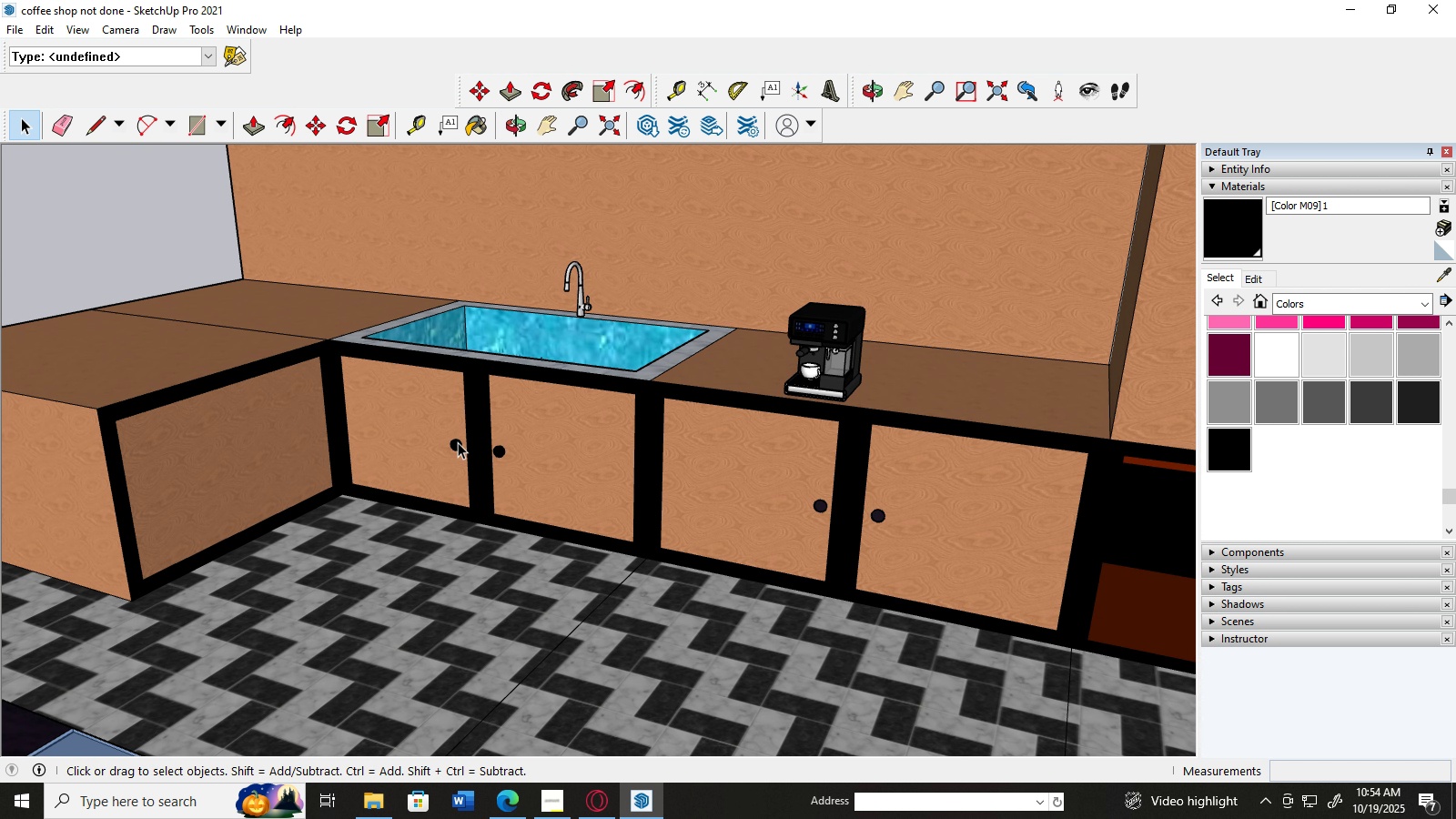 
left_click([458, 442])
 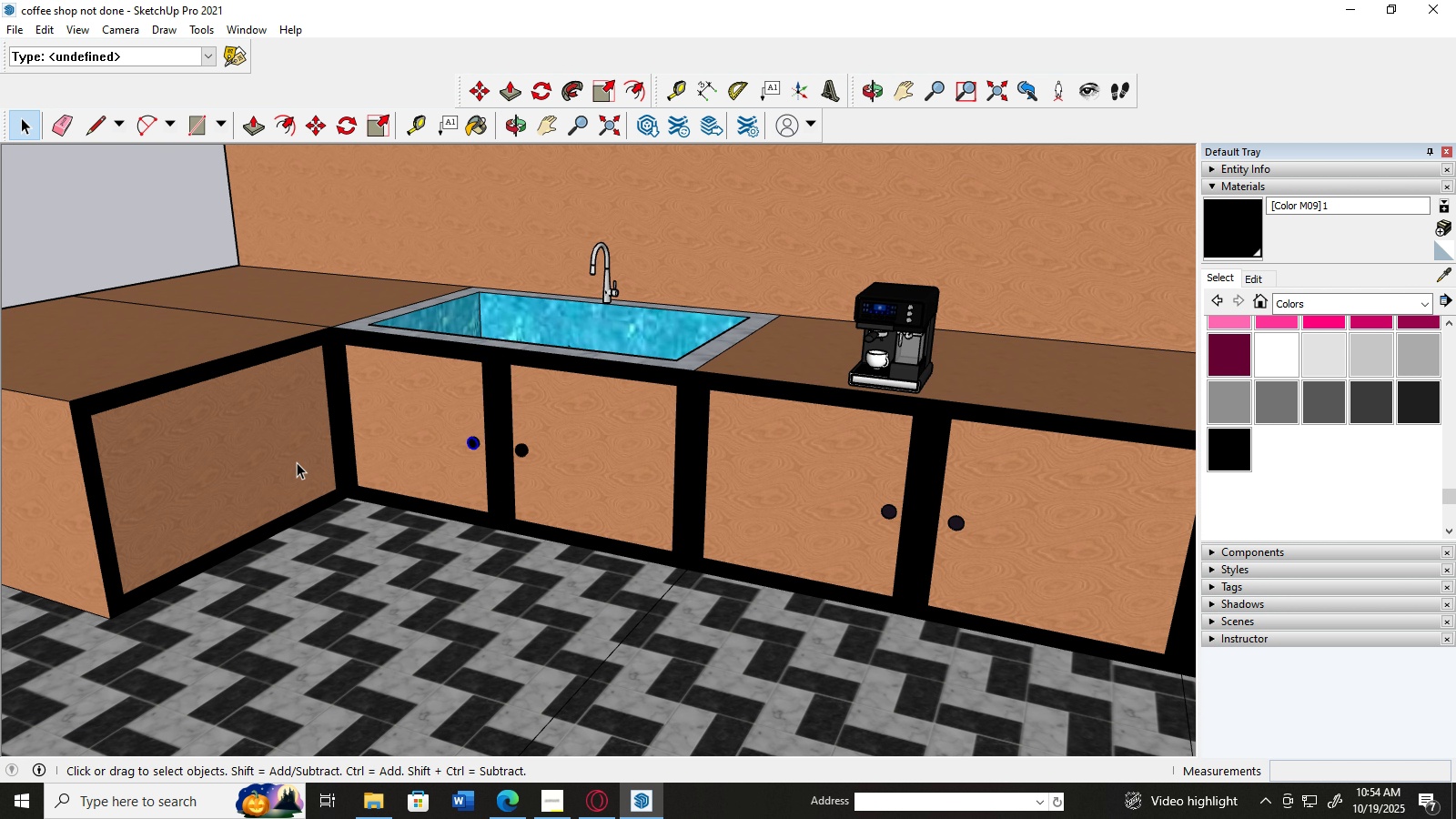 
scroll: coordinate [297, 462], scroll_direction: up, amount: 3.0
 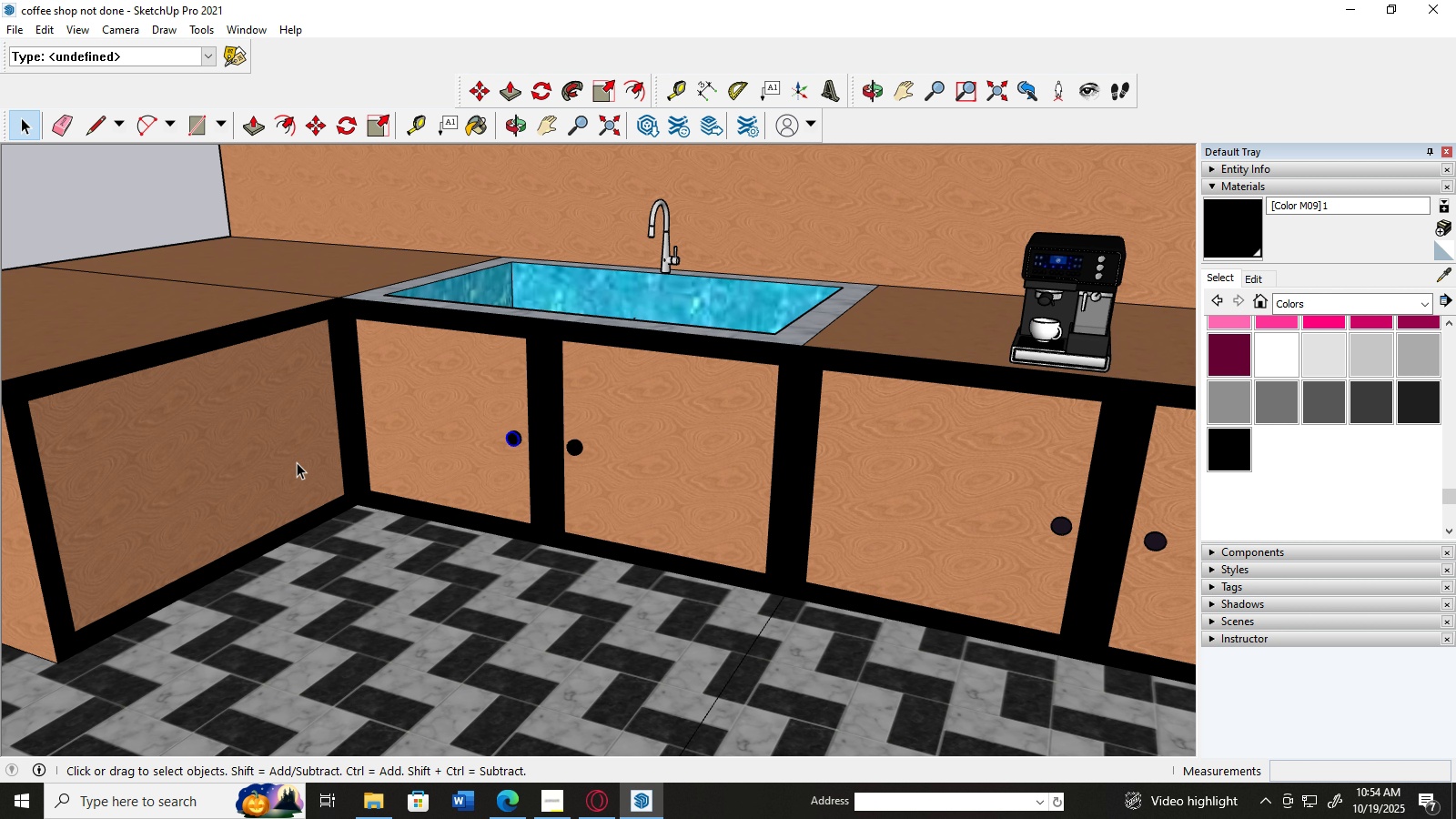 
wait(7.18)
 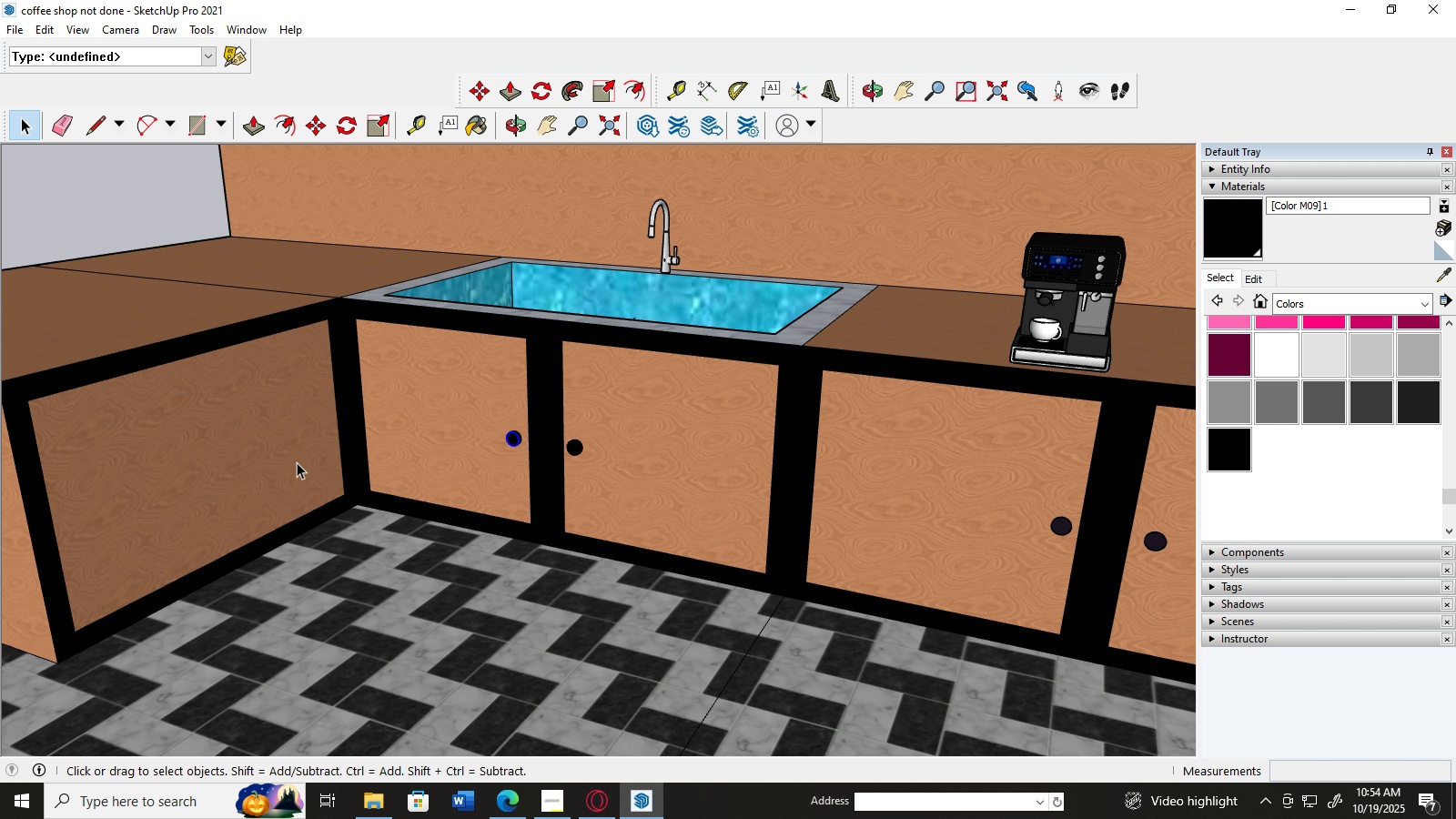 
scroll: coordinate [297, 462], scroll_direction: down, amount: 3.0
 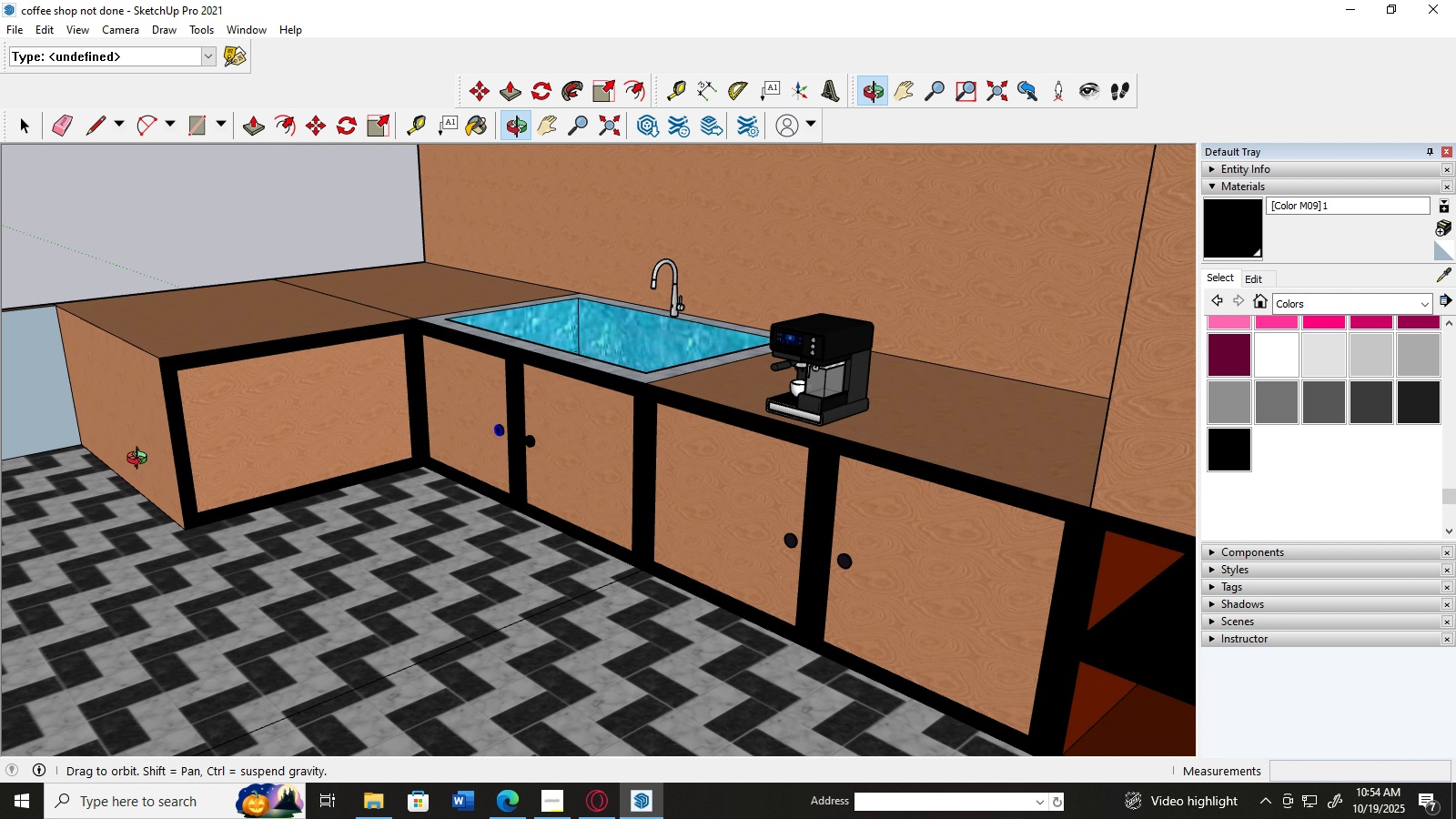 
scroll: coordinate [290, 433], scroll_direction: up, amount: 3.0
 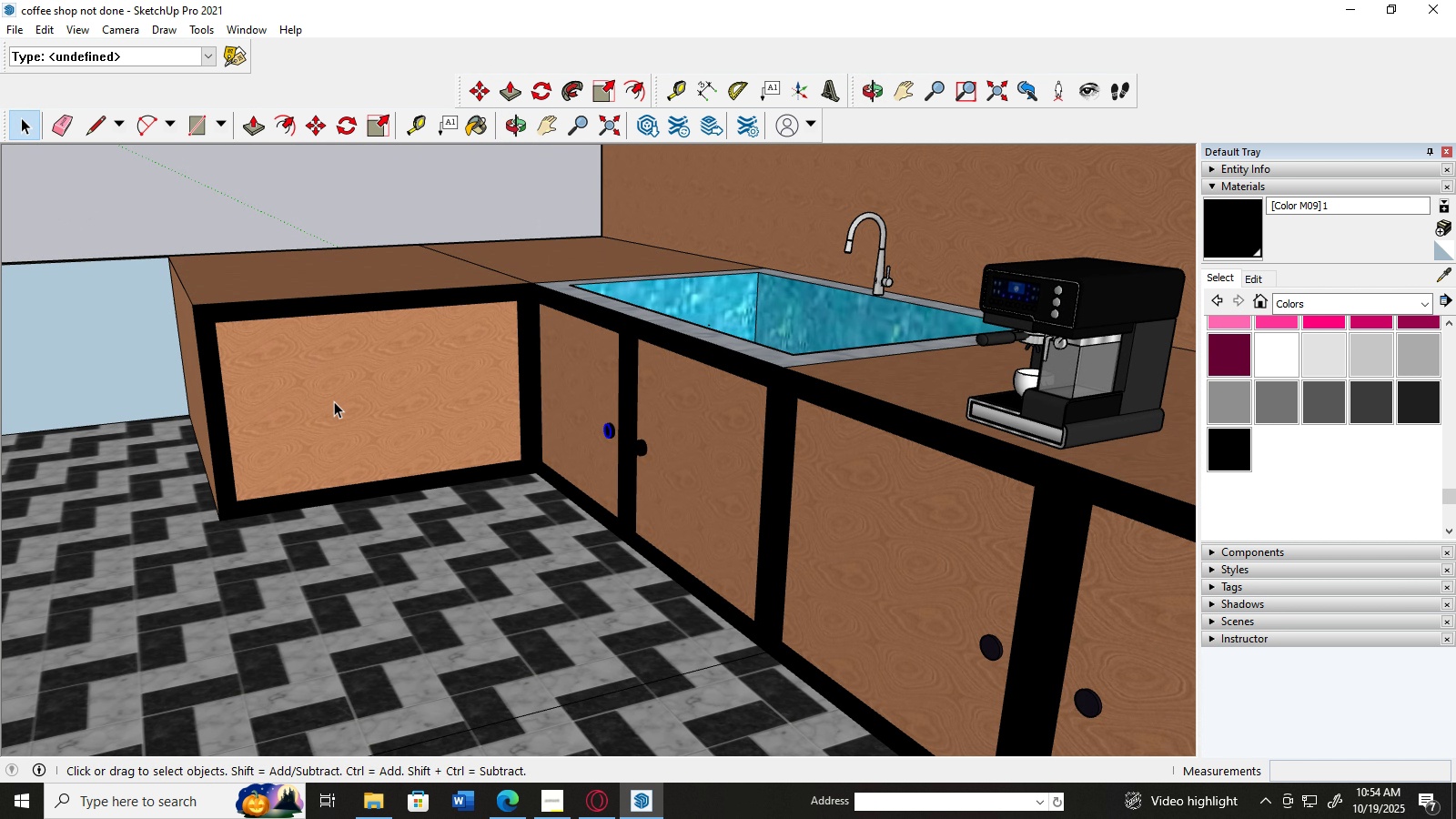 
scroll: coordinate [375, 395], scroll_direction: down, amount: 3.0
 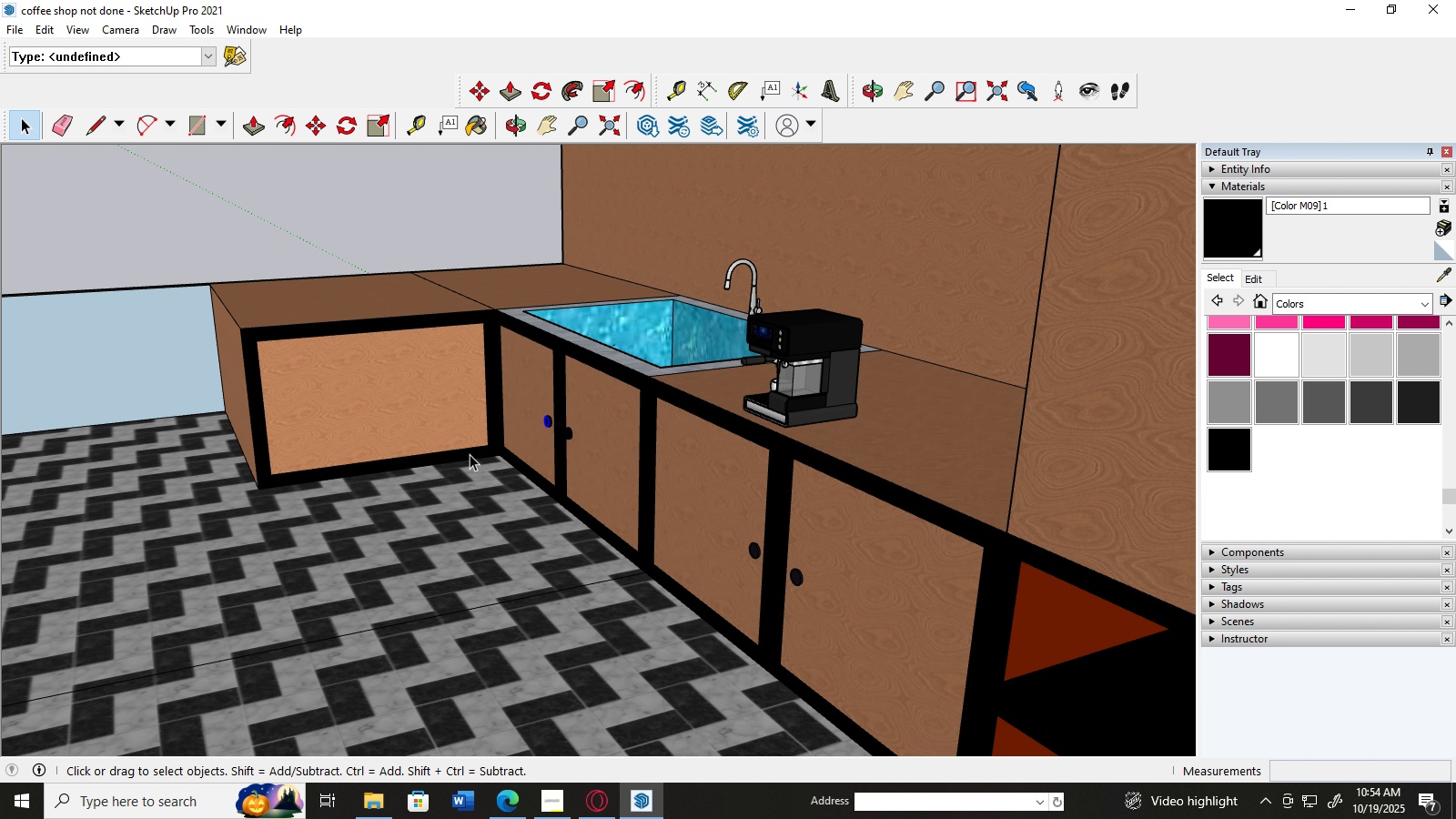 
scroll: coordinate [461, 394], scroll_direction: up, amount: 5.0
 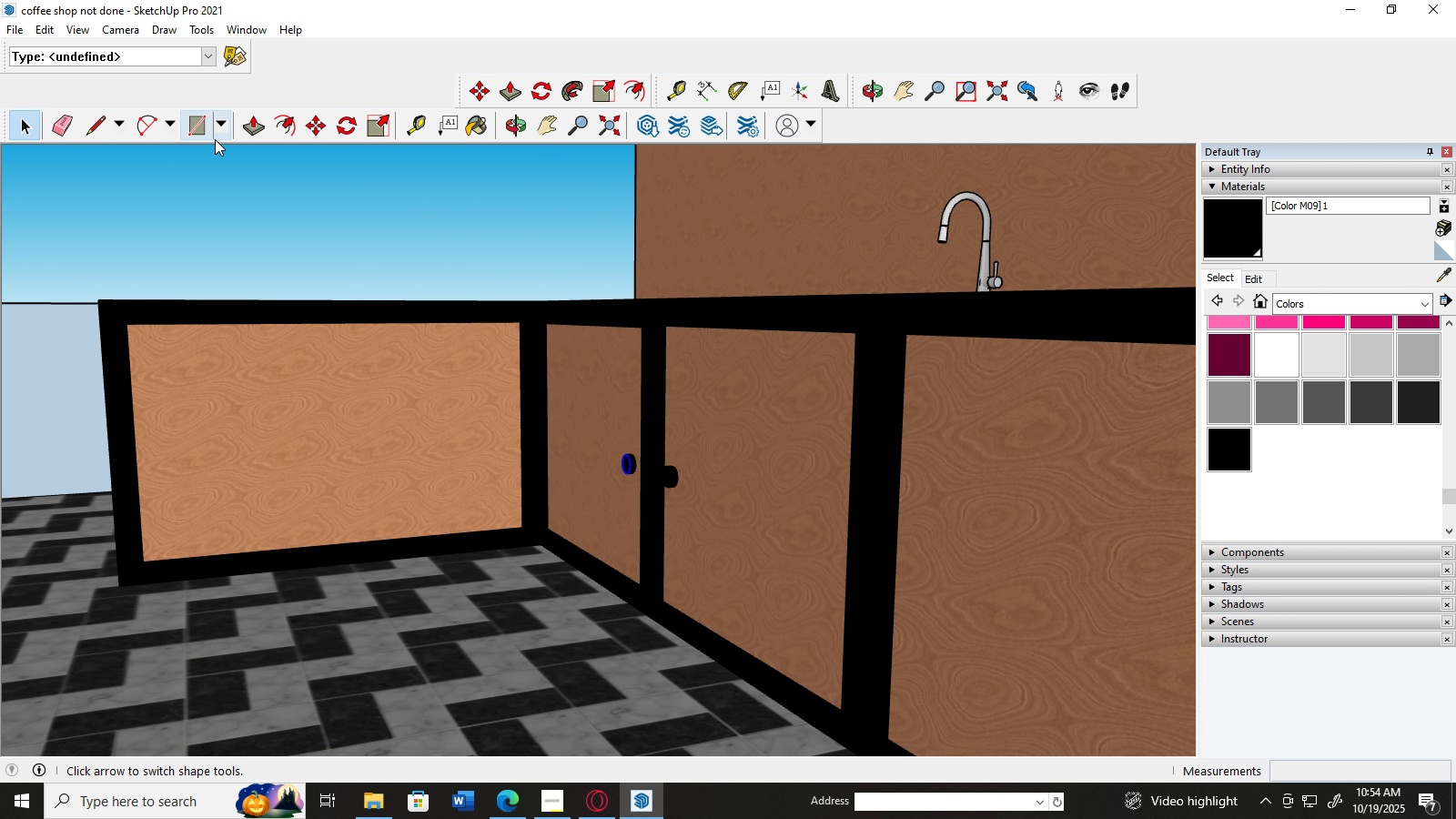 
left_click([104, 128])
 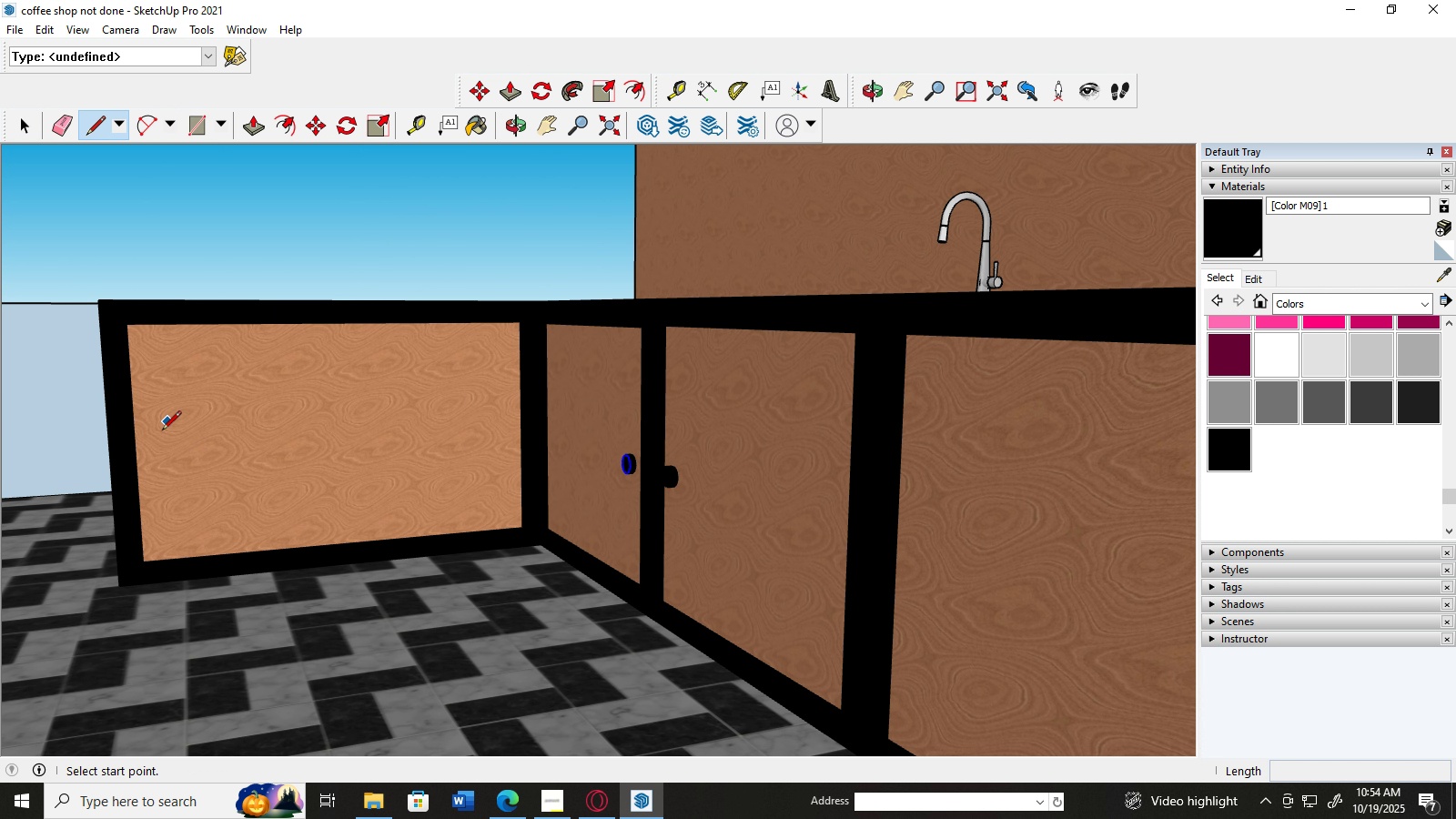 
mouse_move([175, 458])
 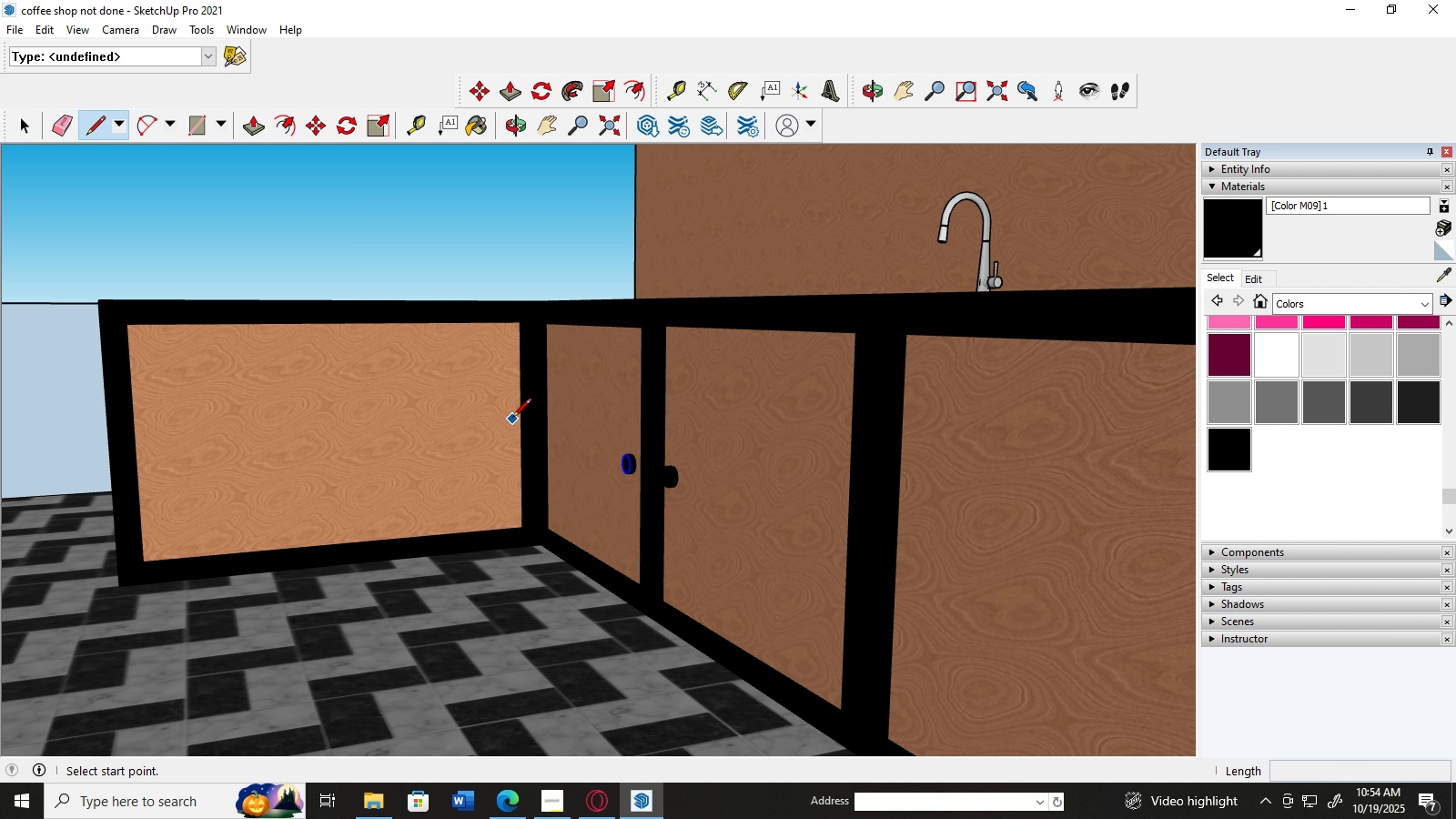 
left_click([524, 424])
 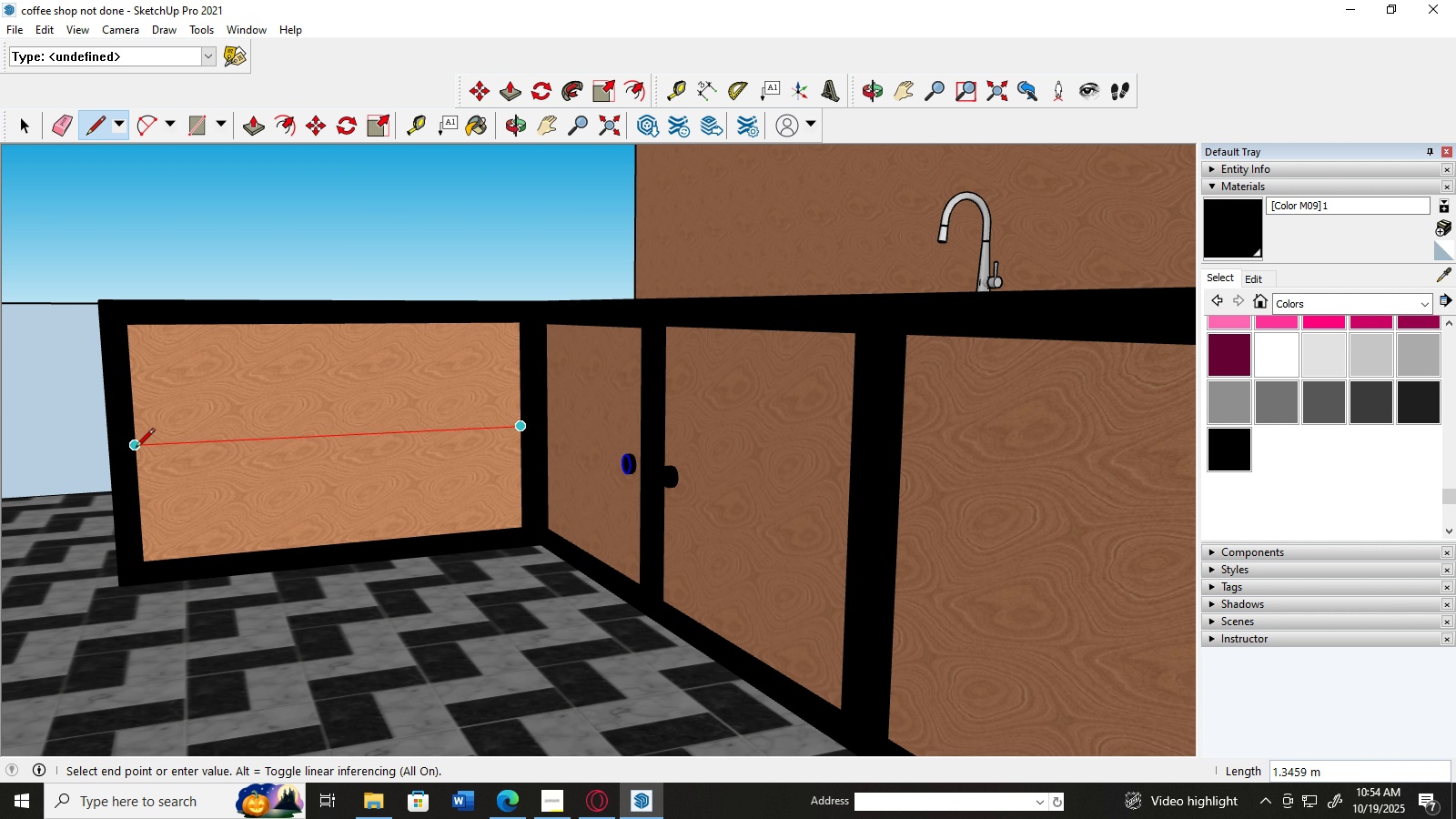 
left_click([136, 449])
 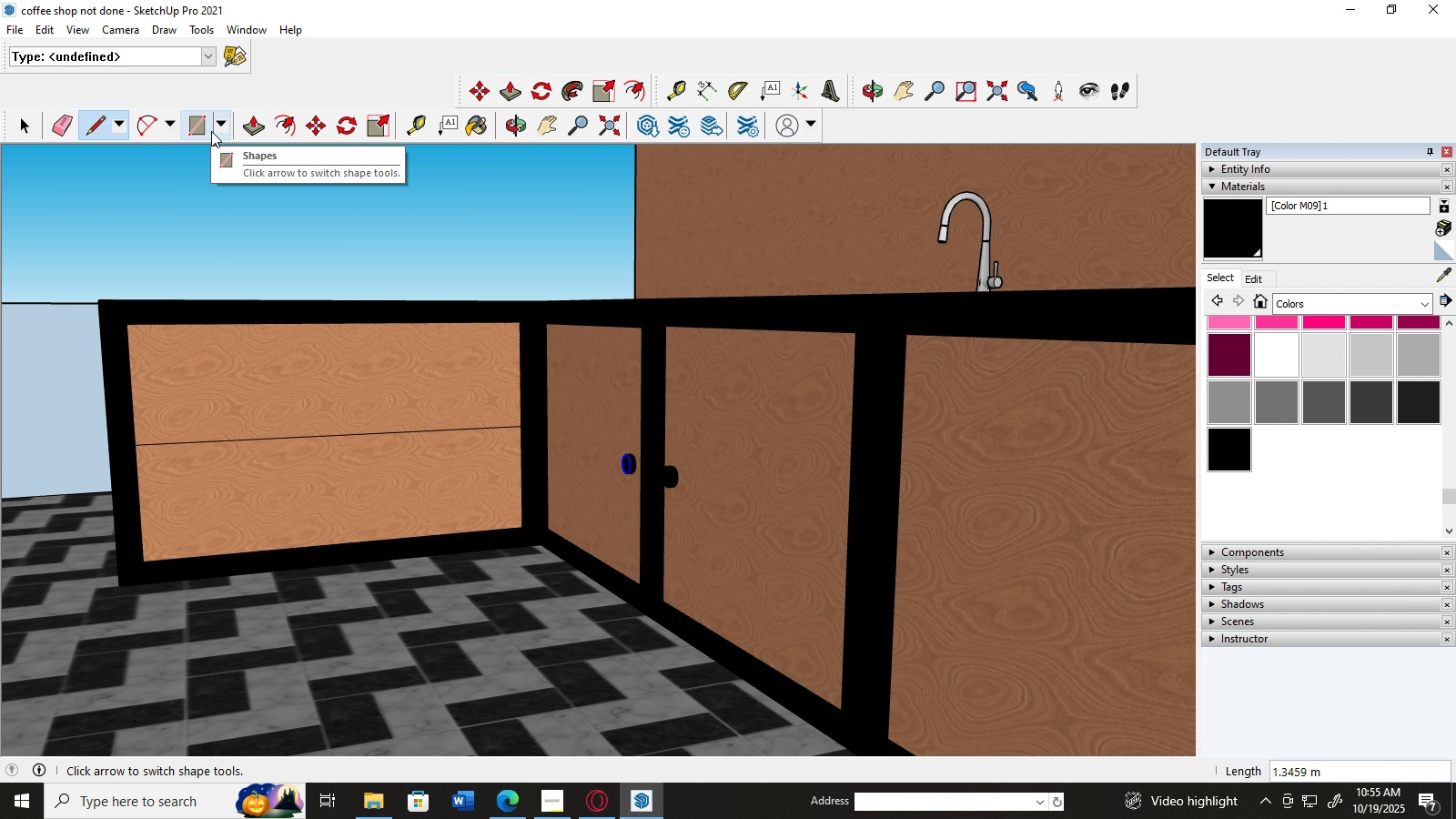 
wait(5.17)
 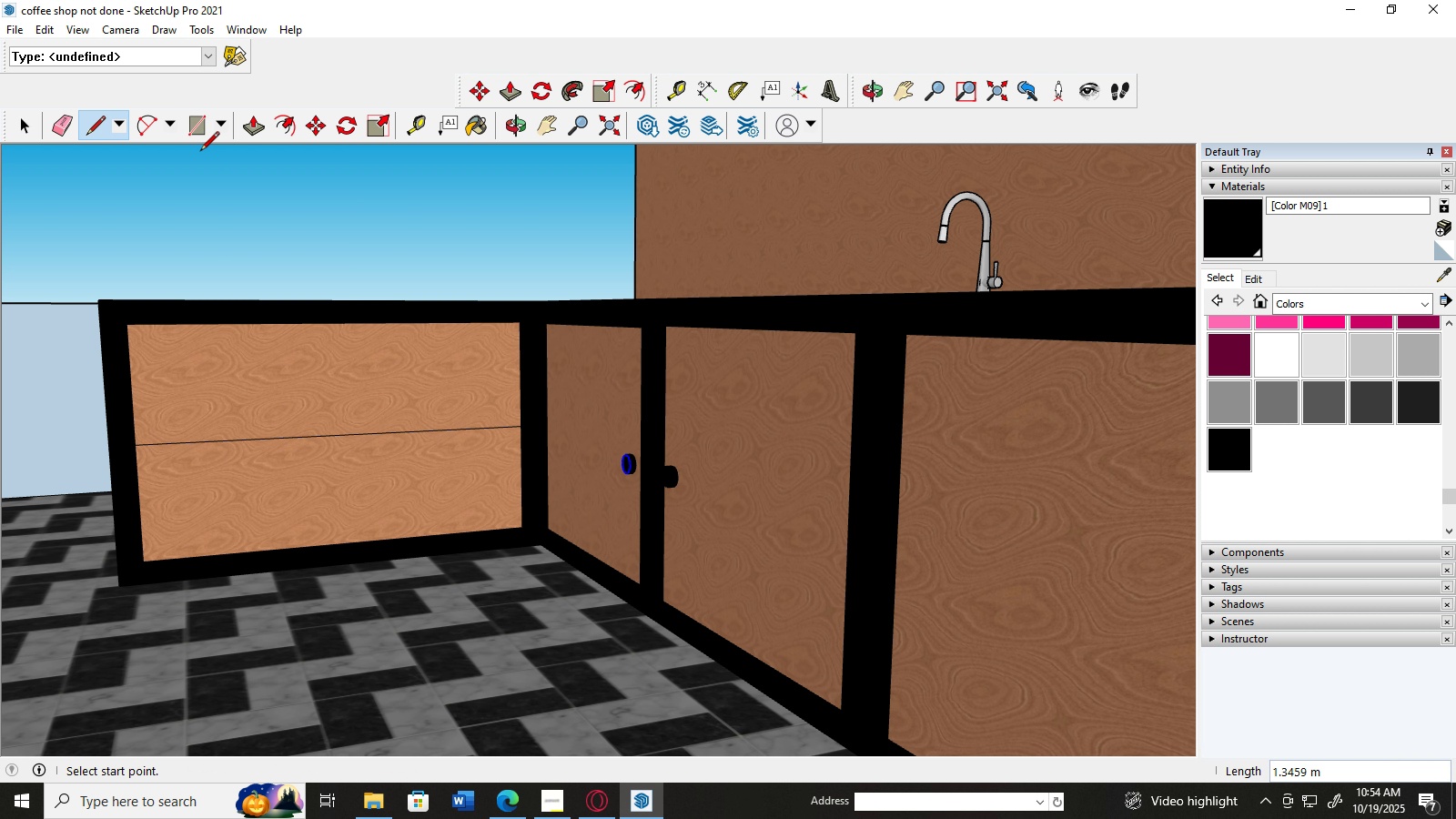 
scroll: coordinate [288, 302], scroll_direction: down, amount: 7.0
 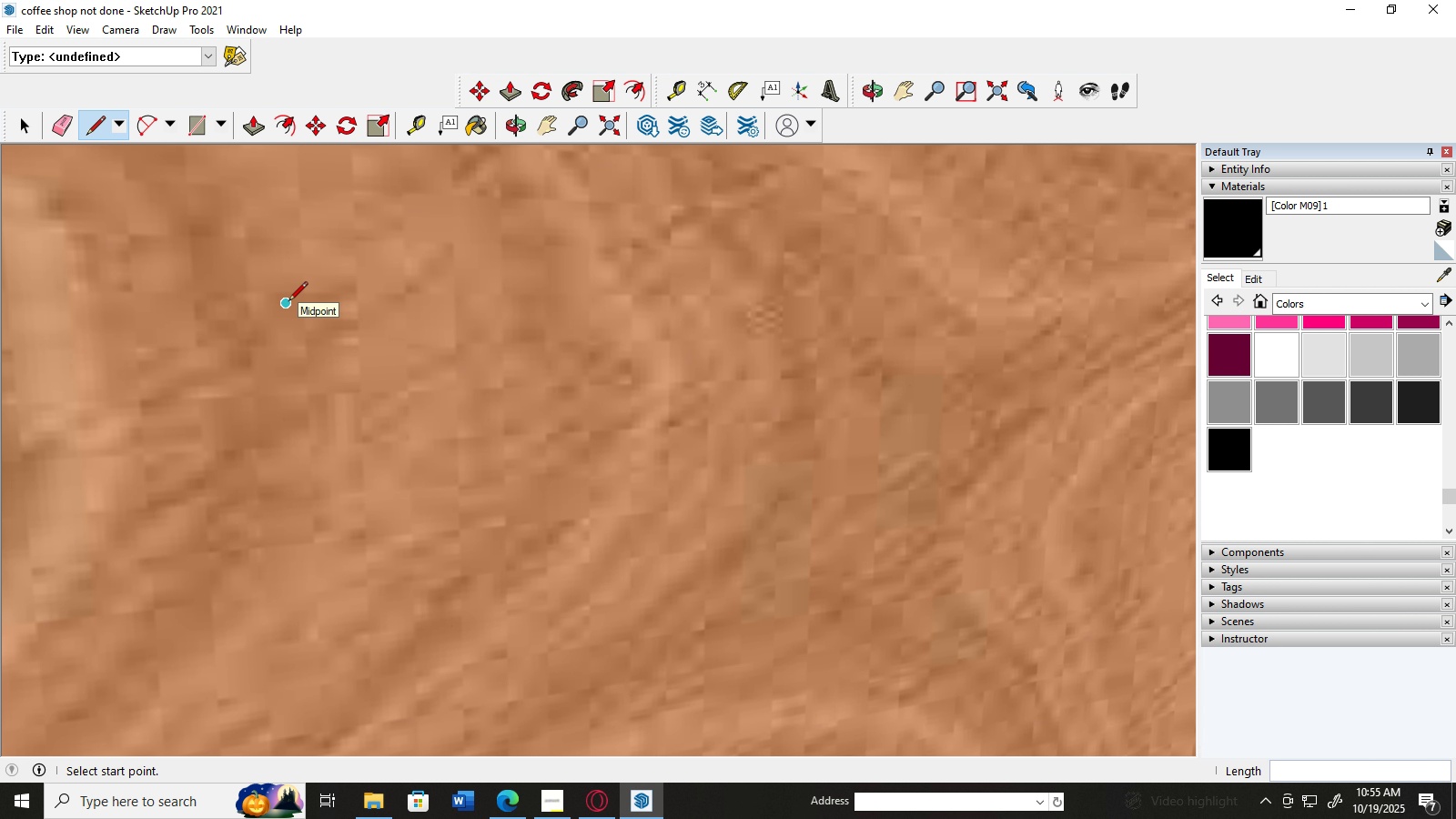 
scroll: coordinate [311, 308], scroll_direction: up, amount: 32.0
 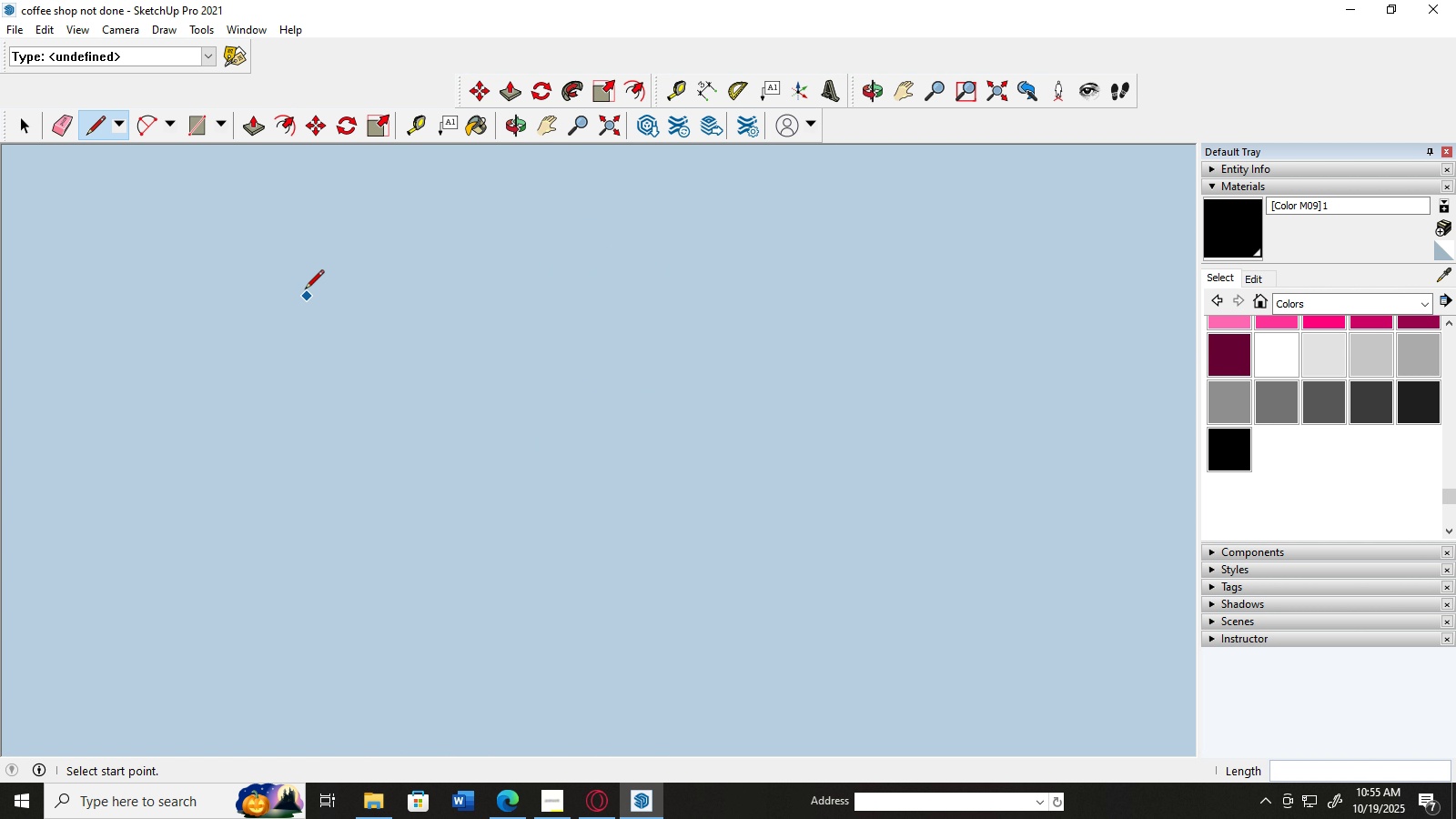 
key(H)
 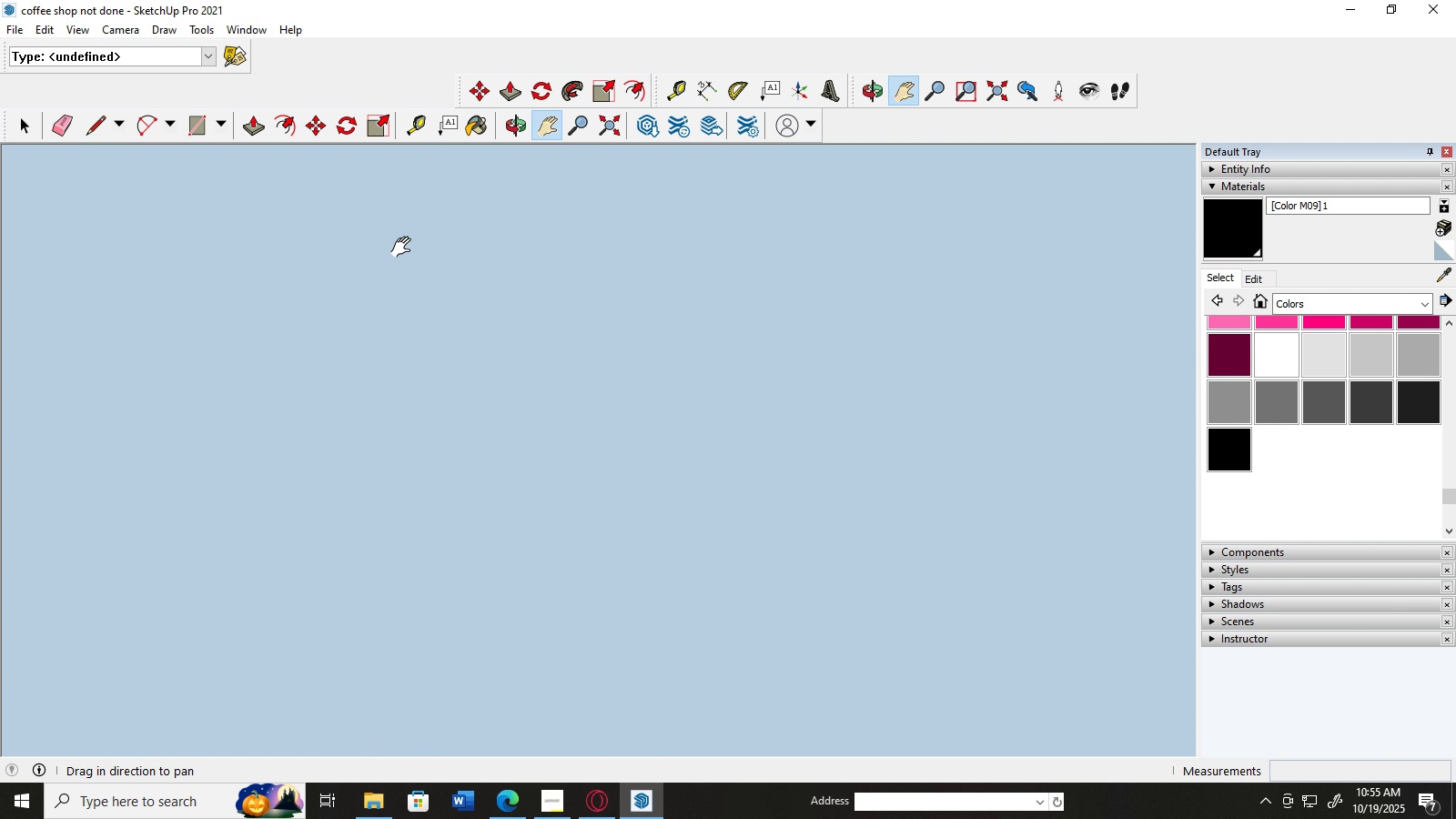 
left_click_drag(start_coordinate=[410, 240], to_coordinate=[391, 514])
 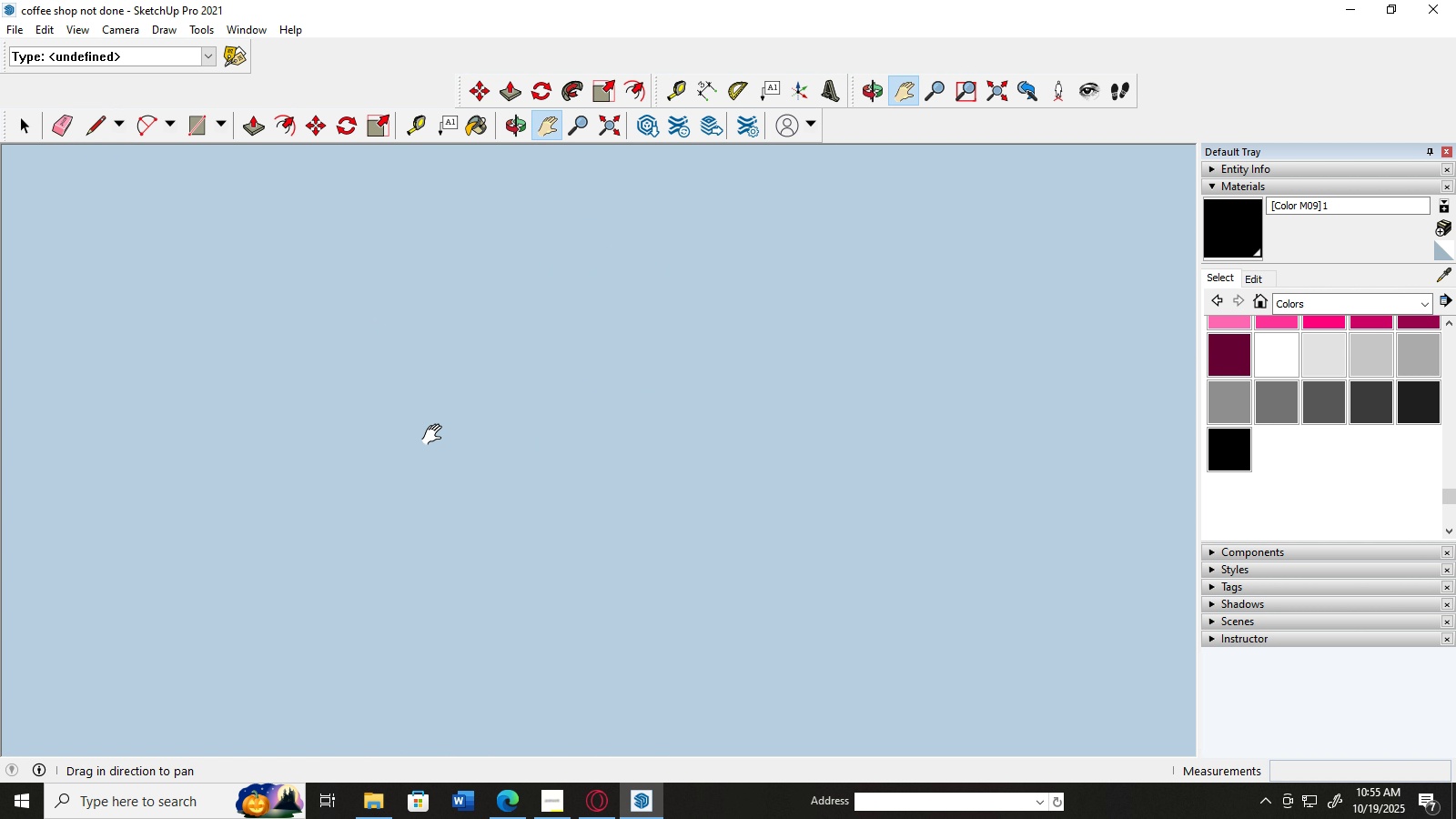 
scroll: coordinate [476, 404], scroll_direction: down, amount: 54.0
 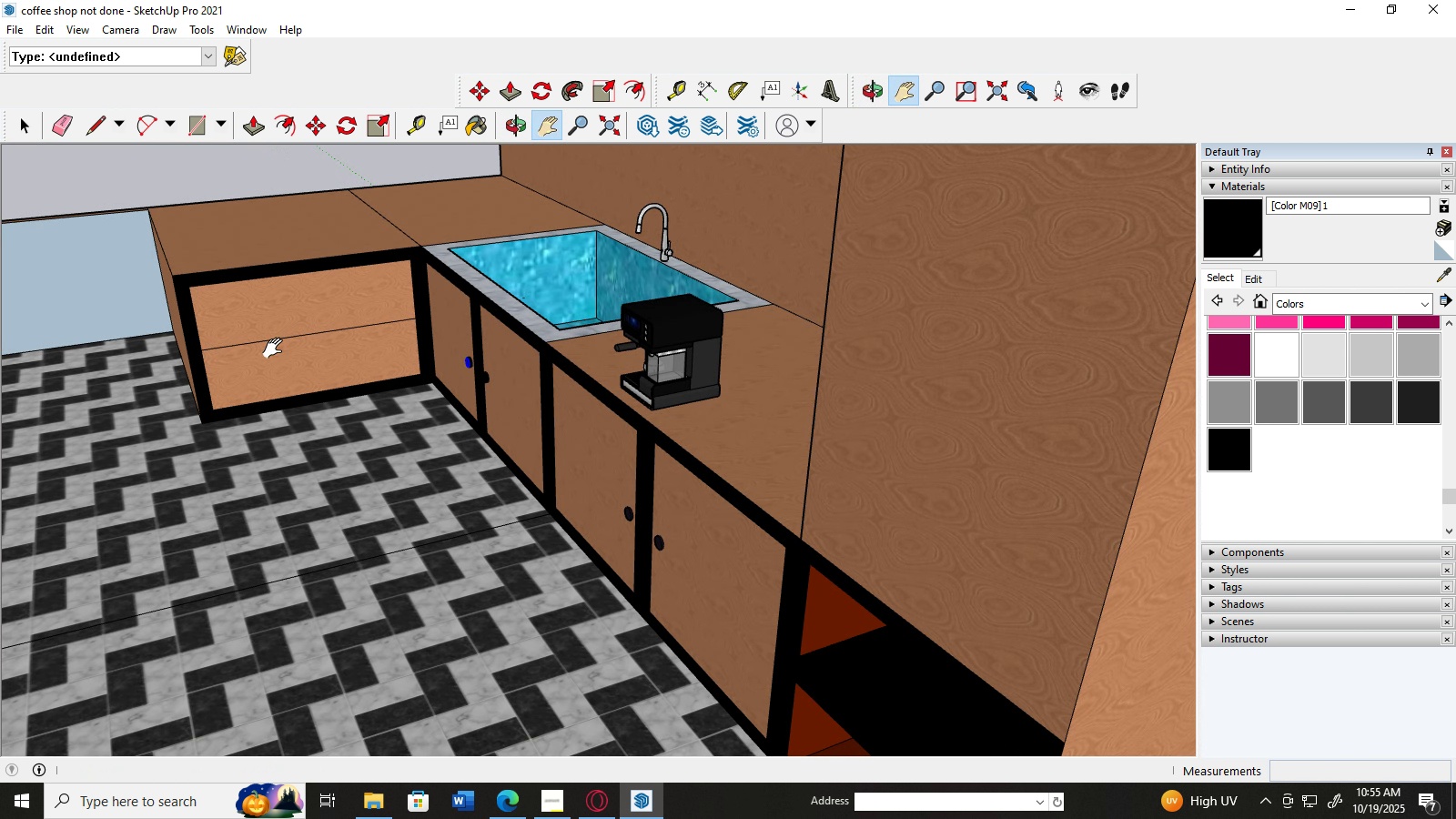 
scroll: coordinate [253, 336], scroll_direction: up, amount: 4.0
 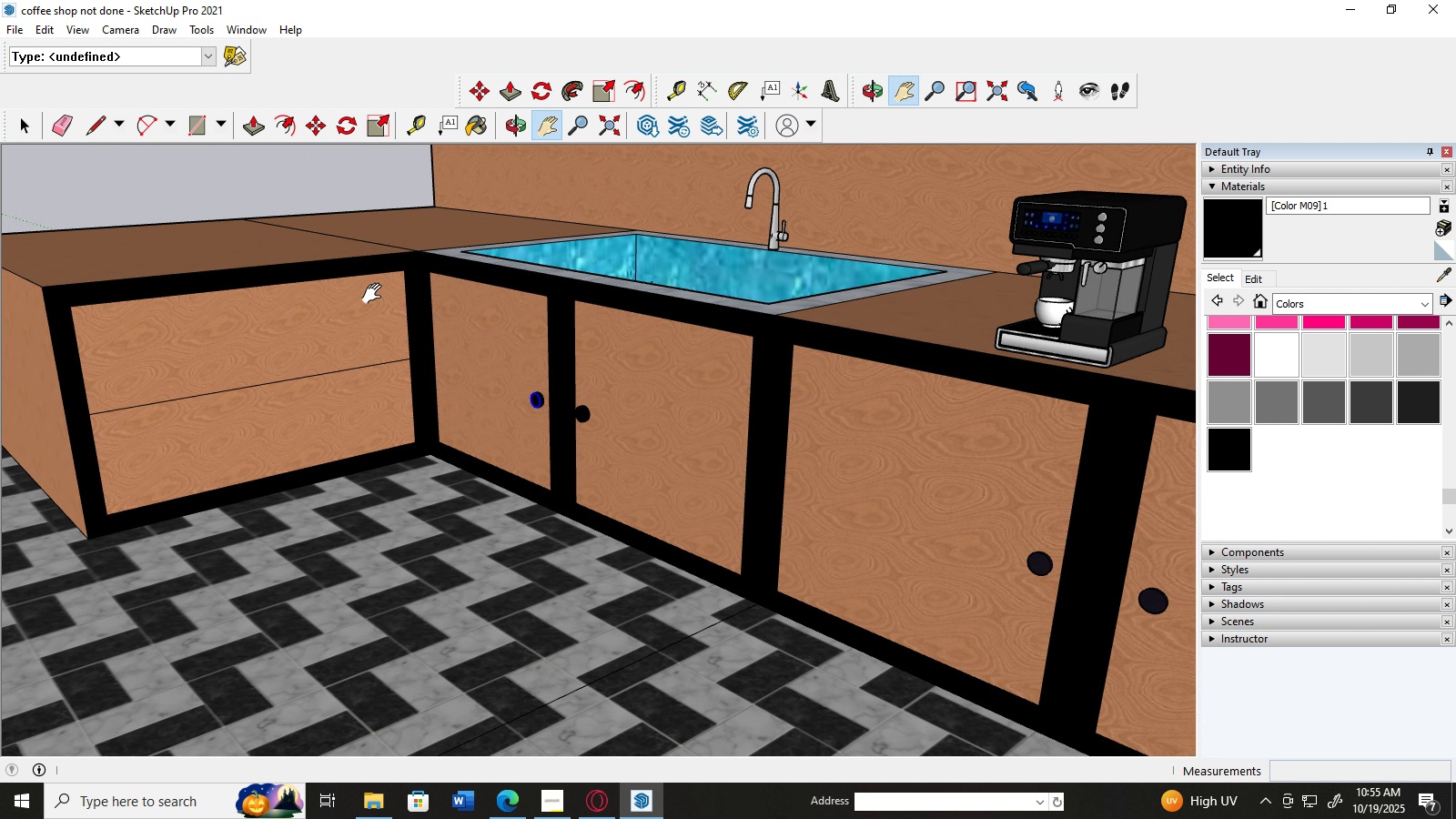 
left_click([258, 127])
 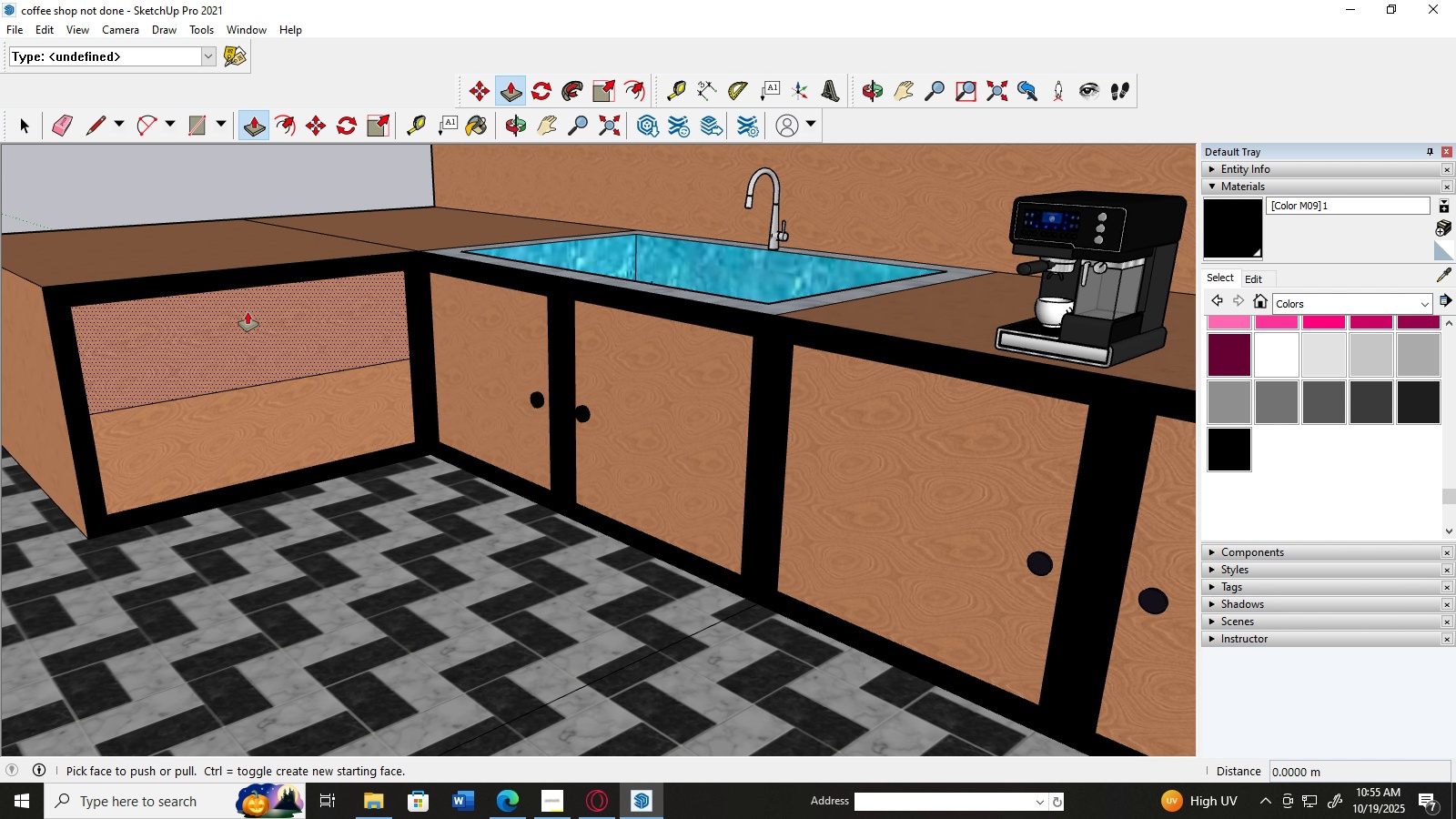 
left_click([248, 312])
 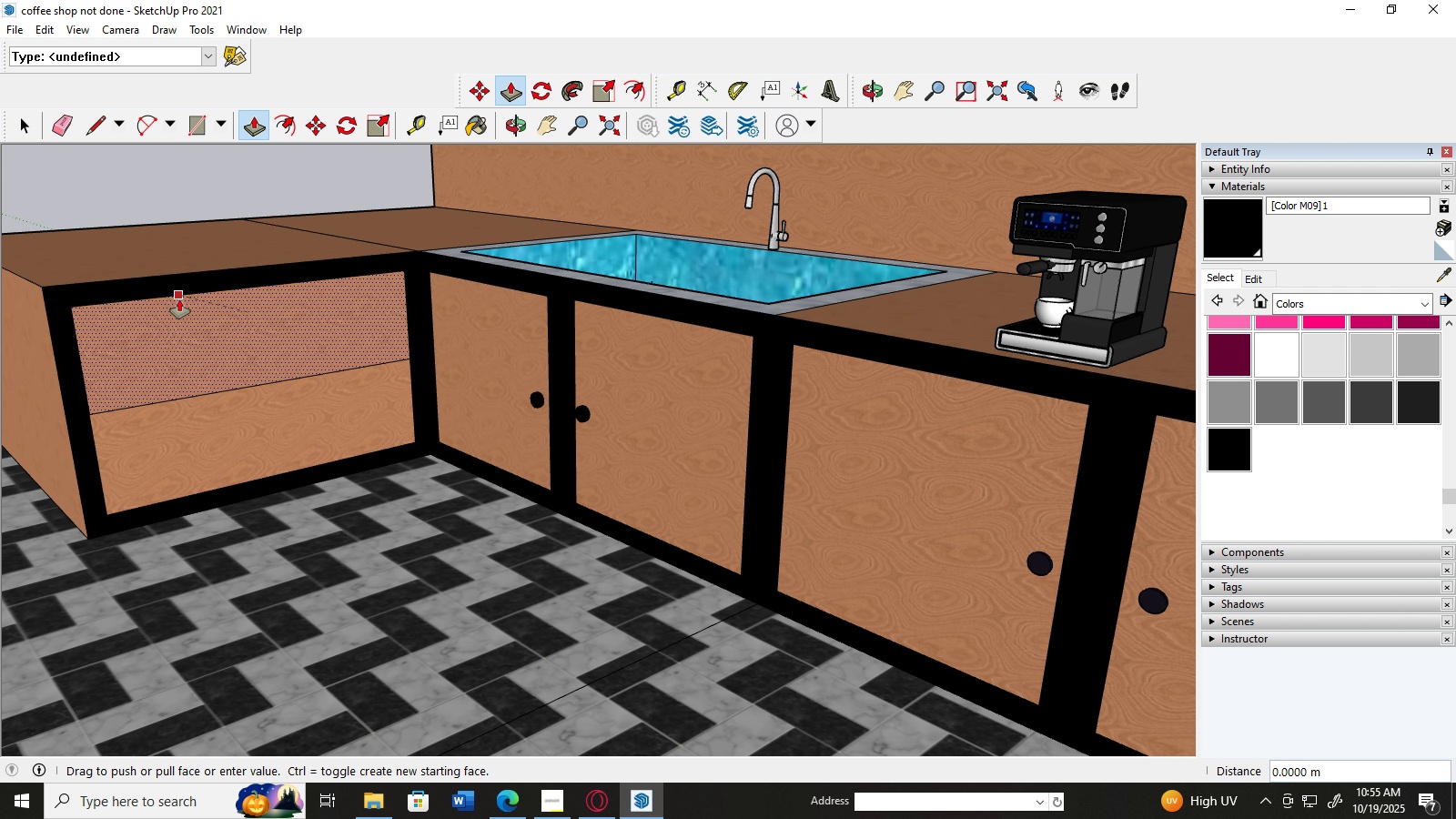 
wait(8.04)
 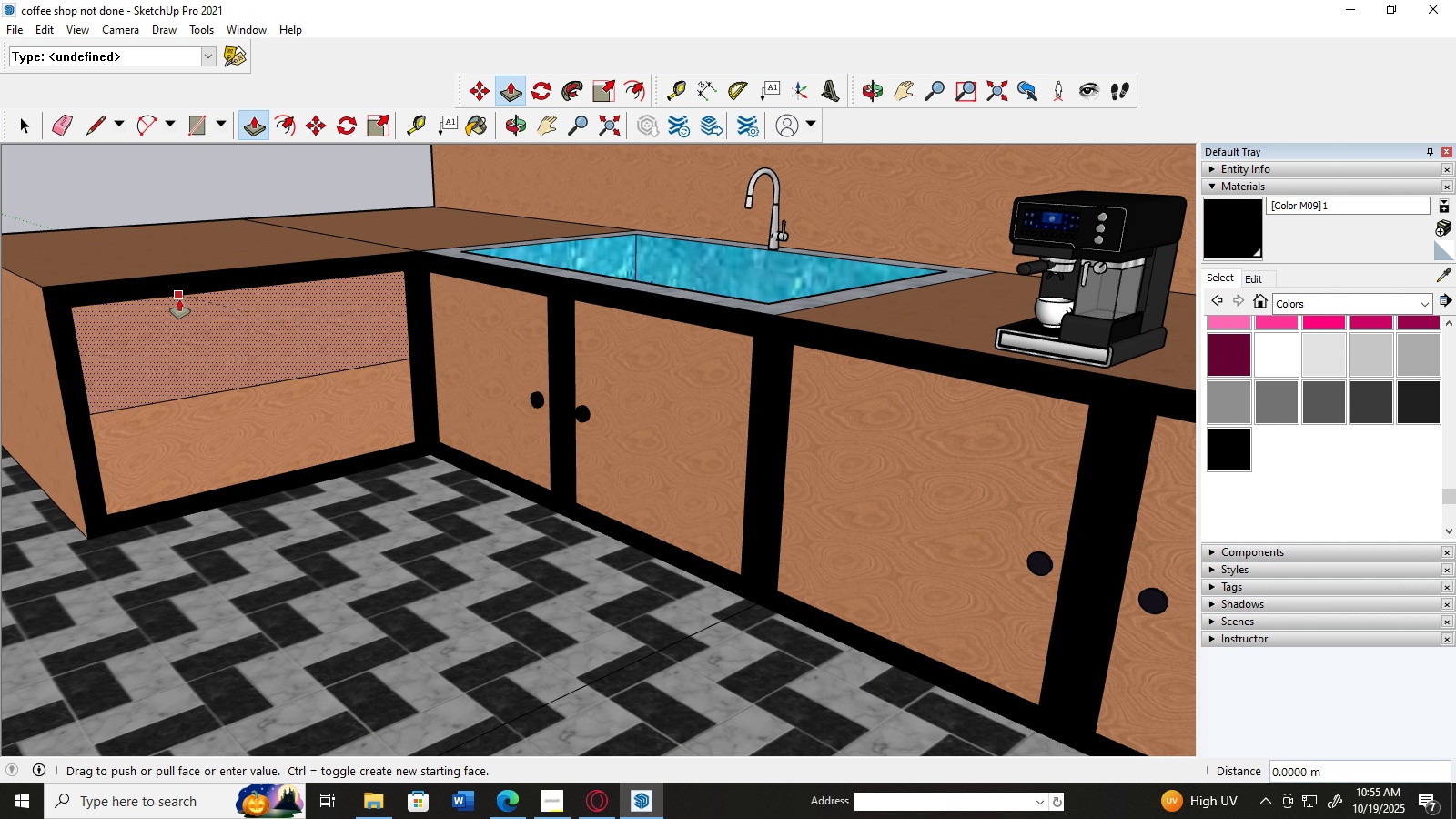 
left_click([29, 126])
 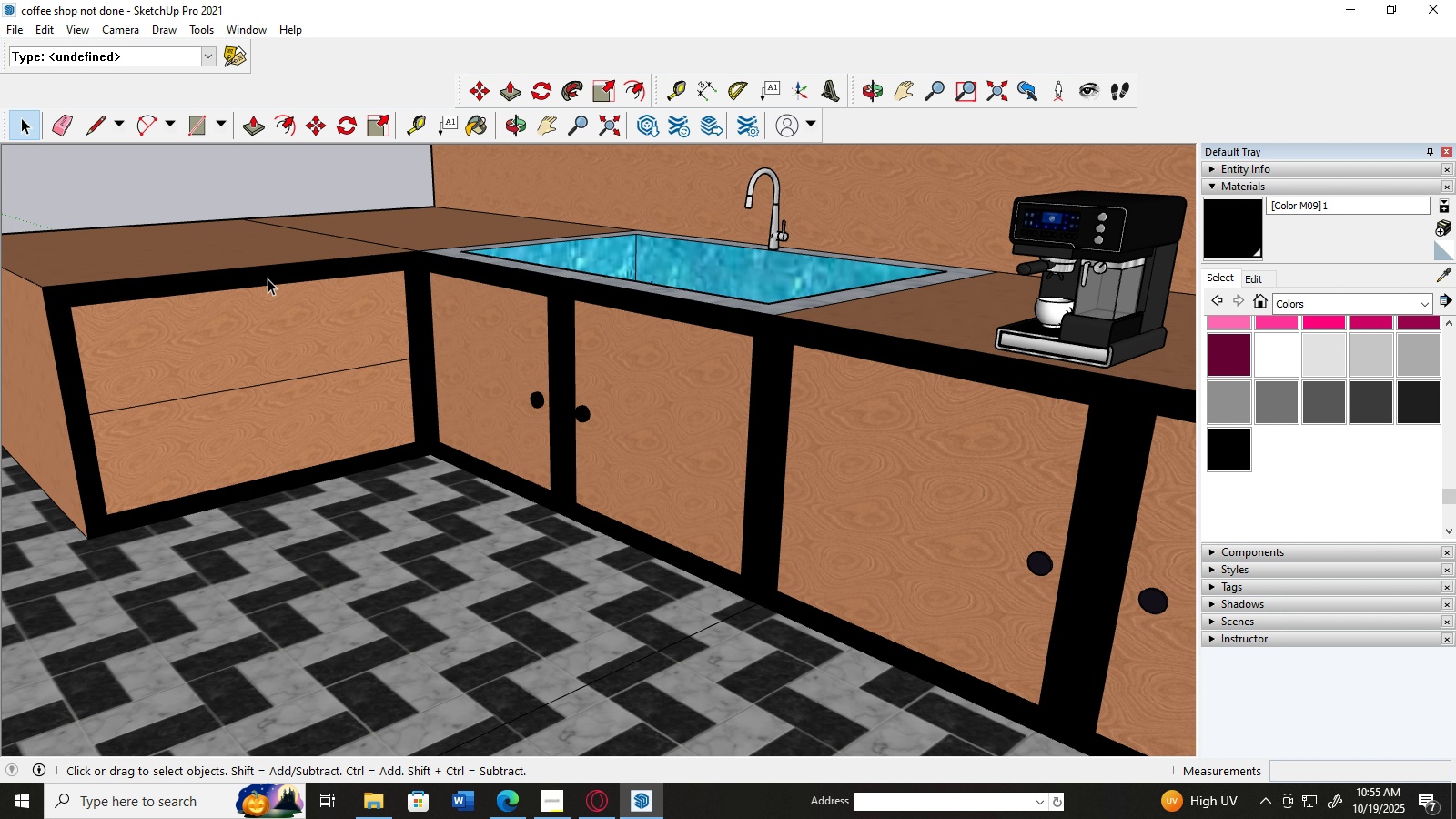 
scroll: coordinate [271, 278], scroll_direction: up, amount: 3.0
 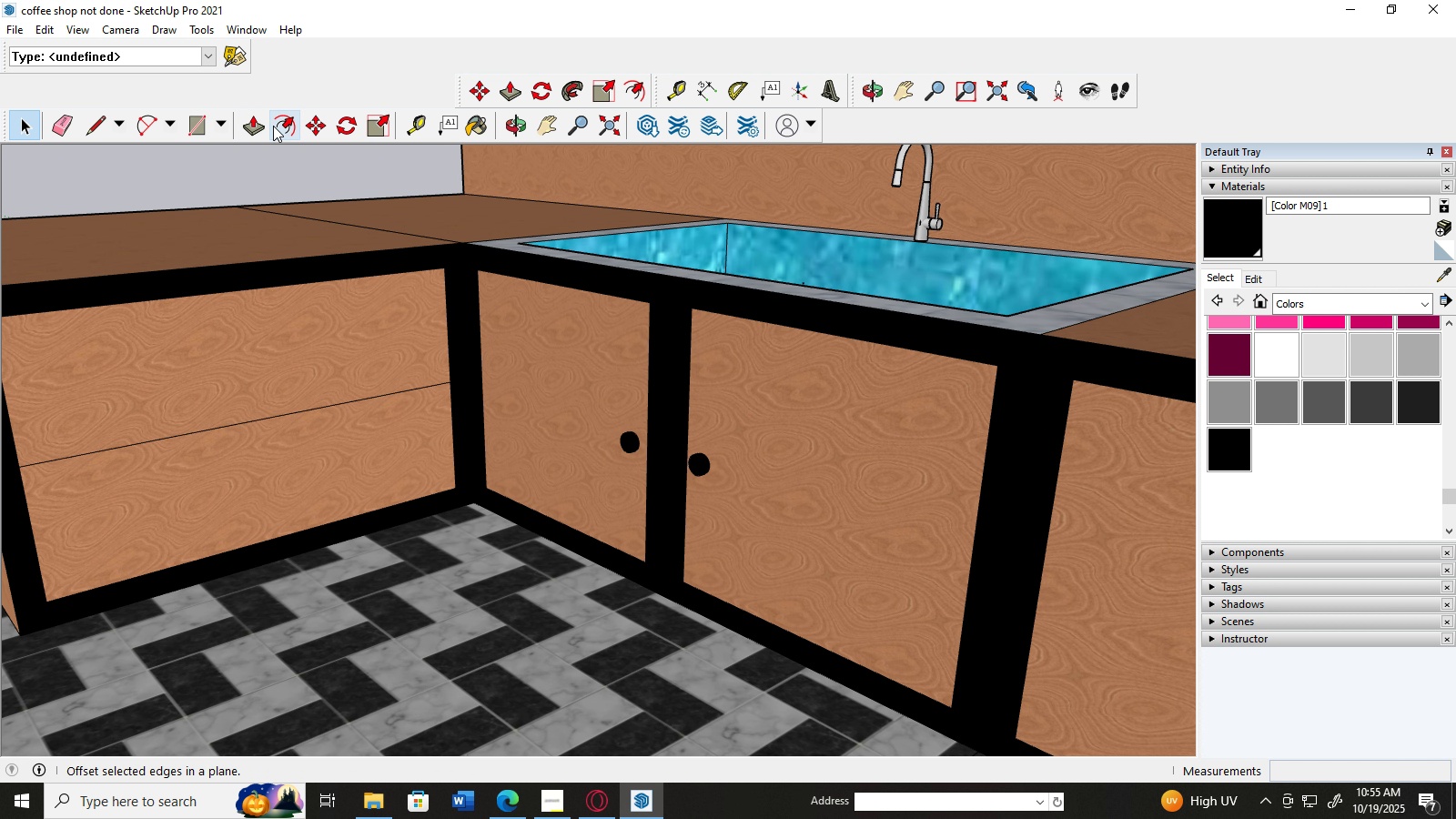 
left_click([273, 126])
 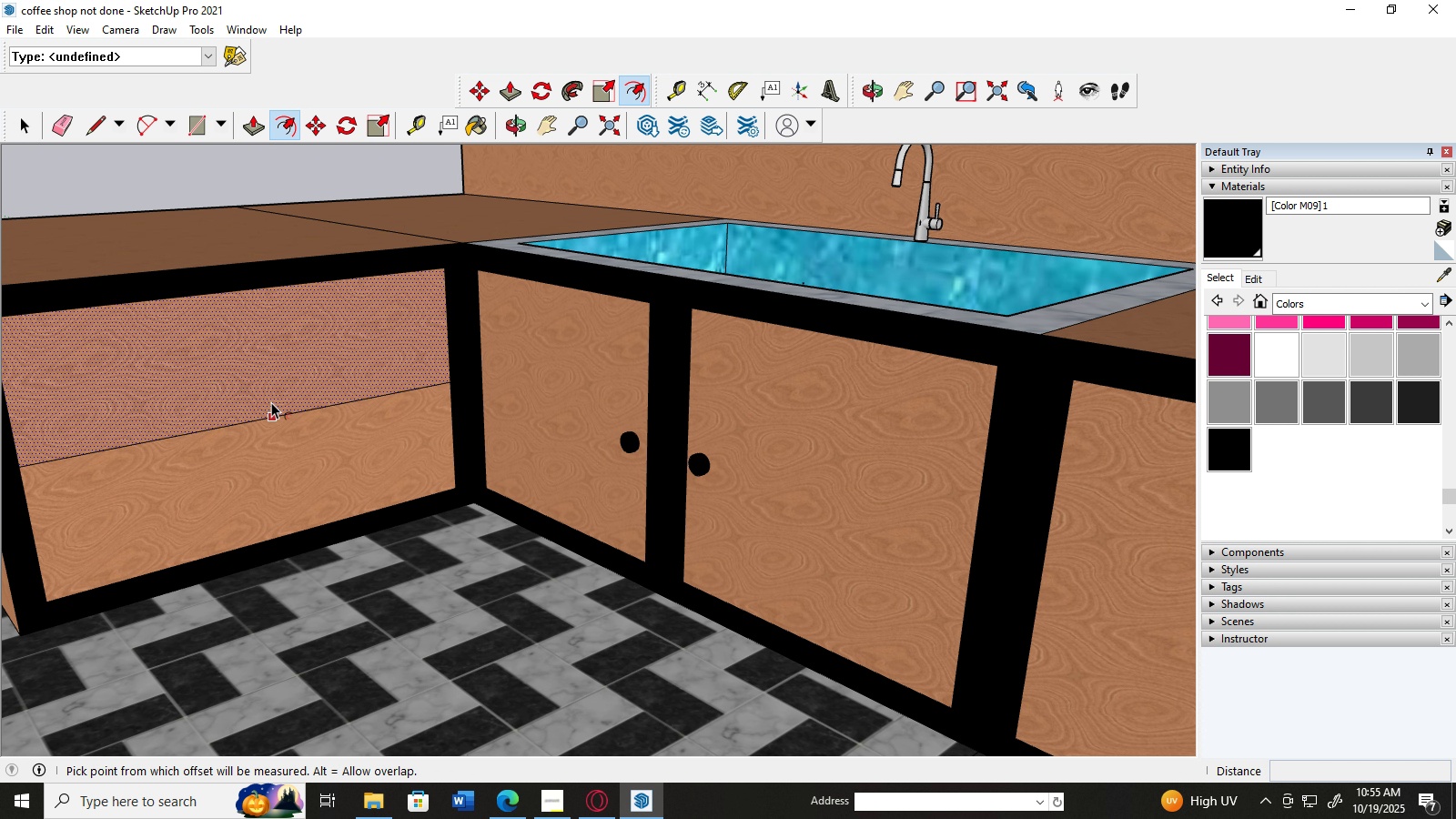 
left_click([271, 402])
 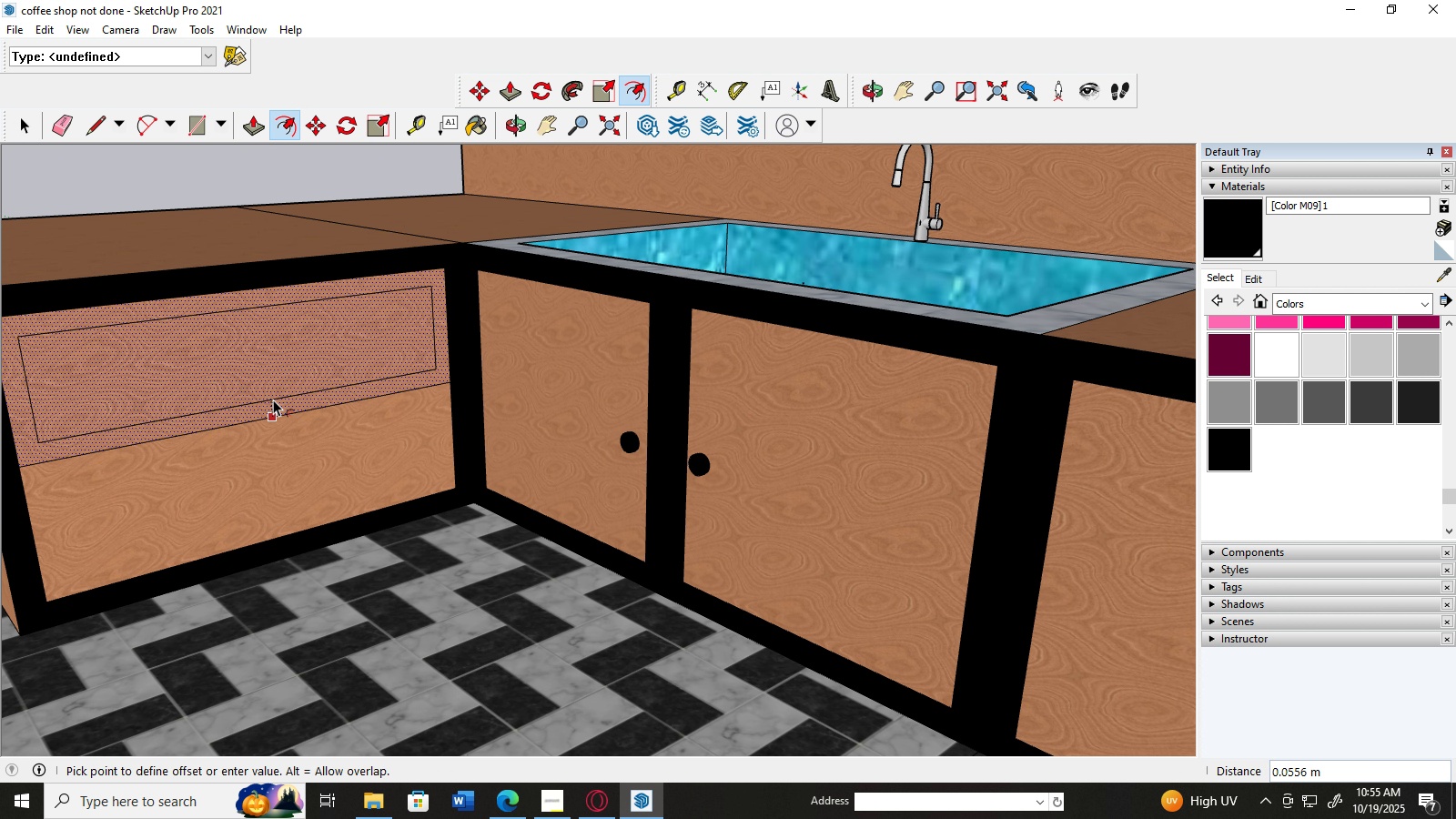 
wait(5.34)
 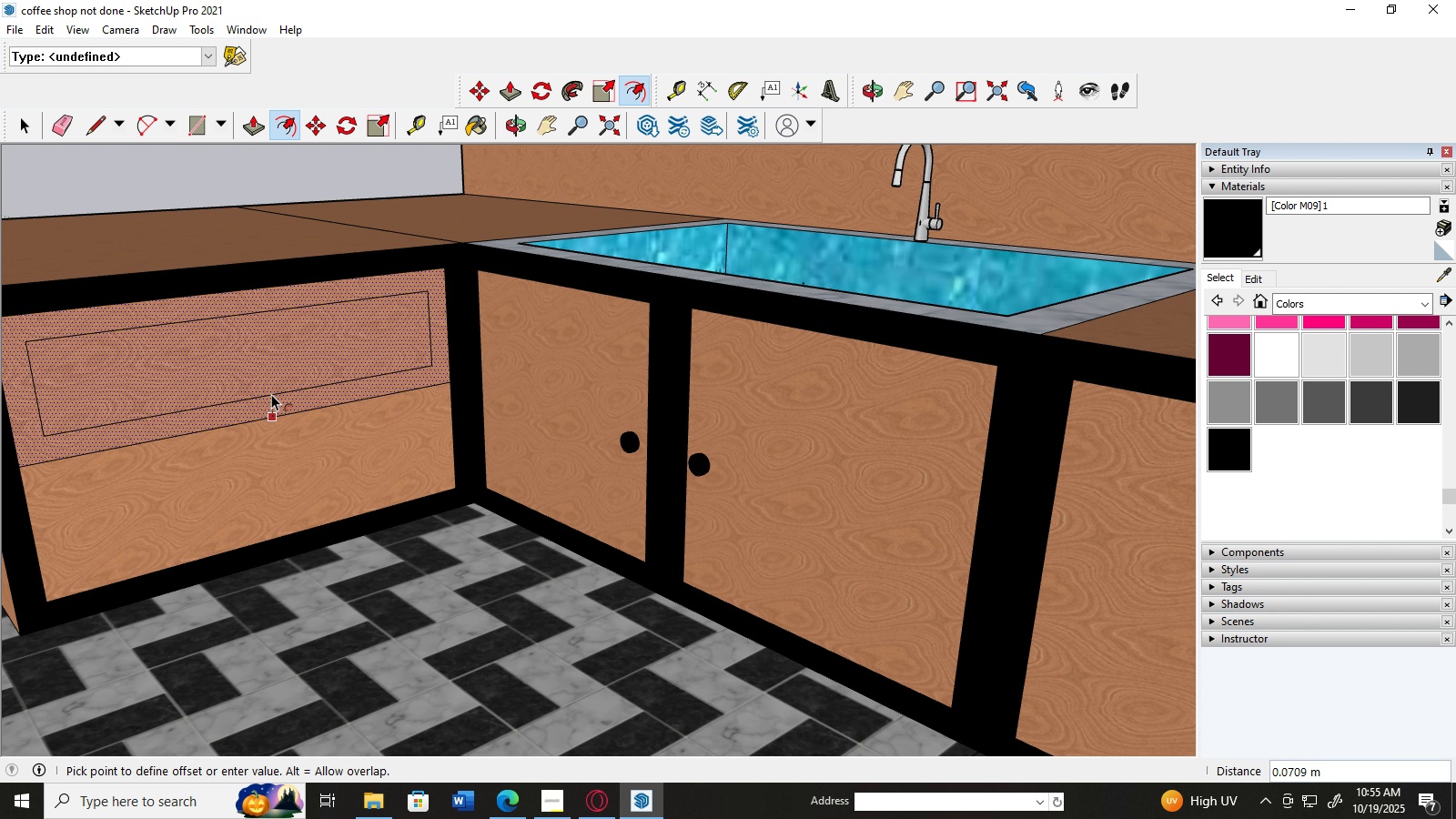 
left_click([273, 399])
 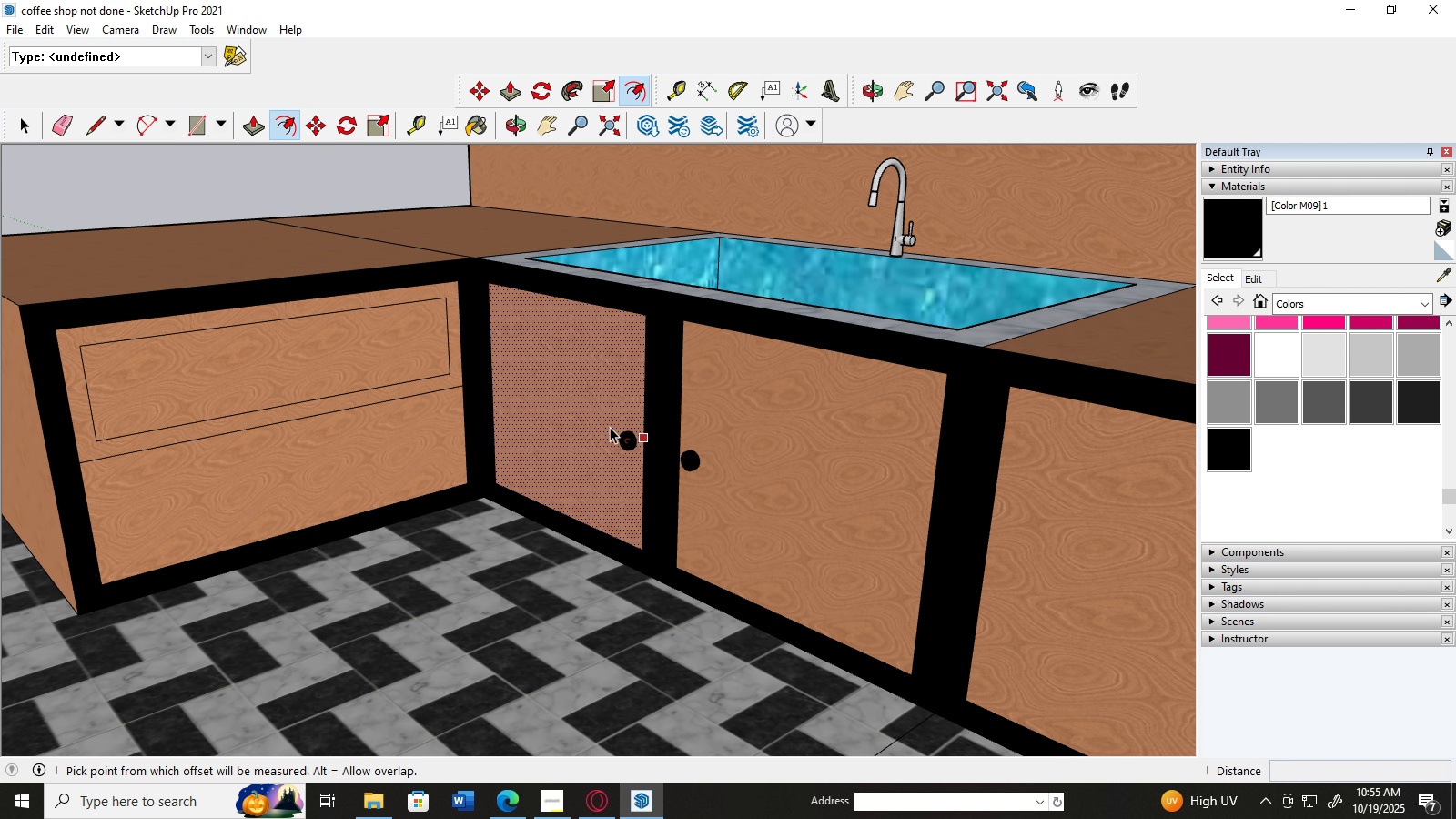 
scroll: coordinate [610, 427], scroll_direction: down, amount: 5.0
 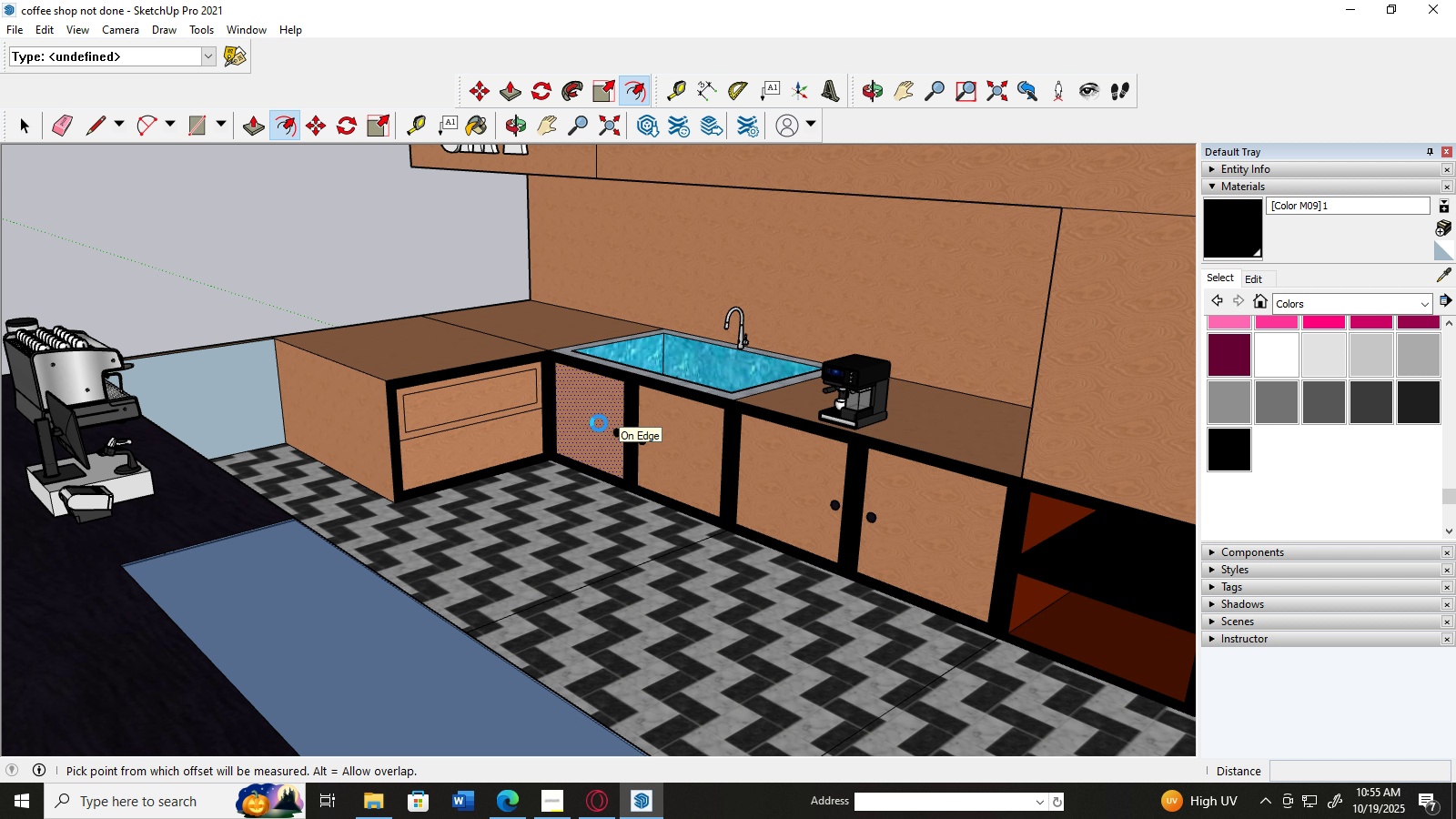 
scroll: coordinate [495, 440], scroll_direction: up, amount: 5.0
 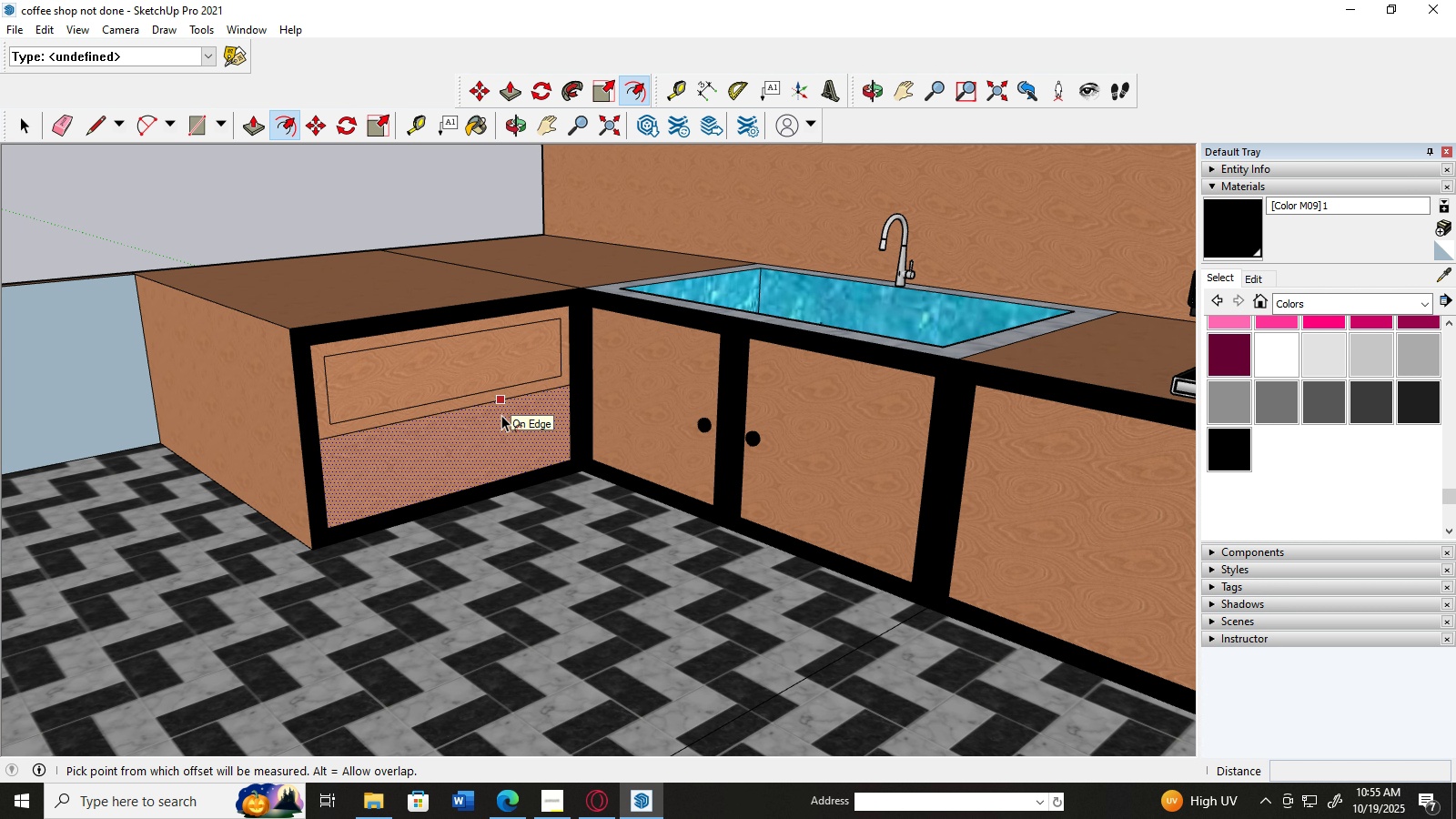 
scroll: coordinate [501, 415], scroll_direction: down, amount: 1.0
 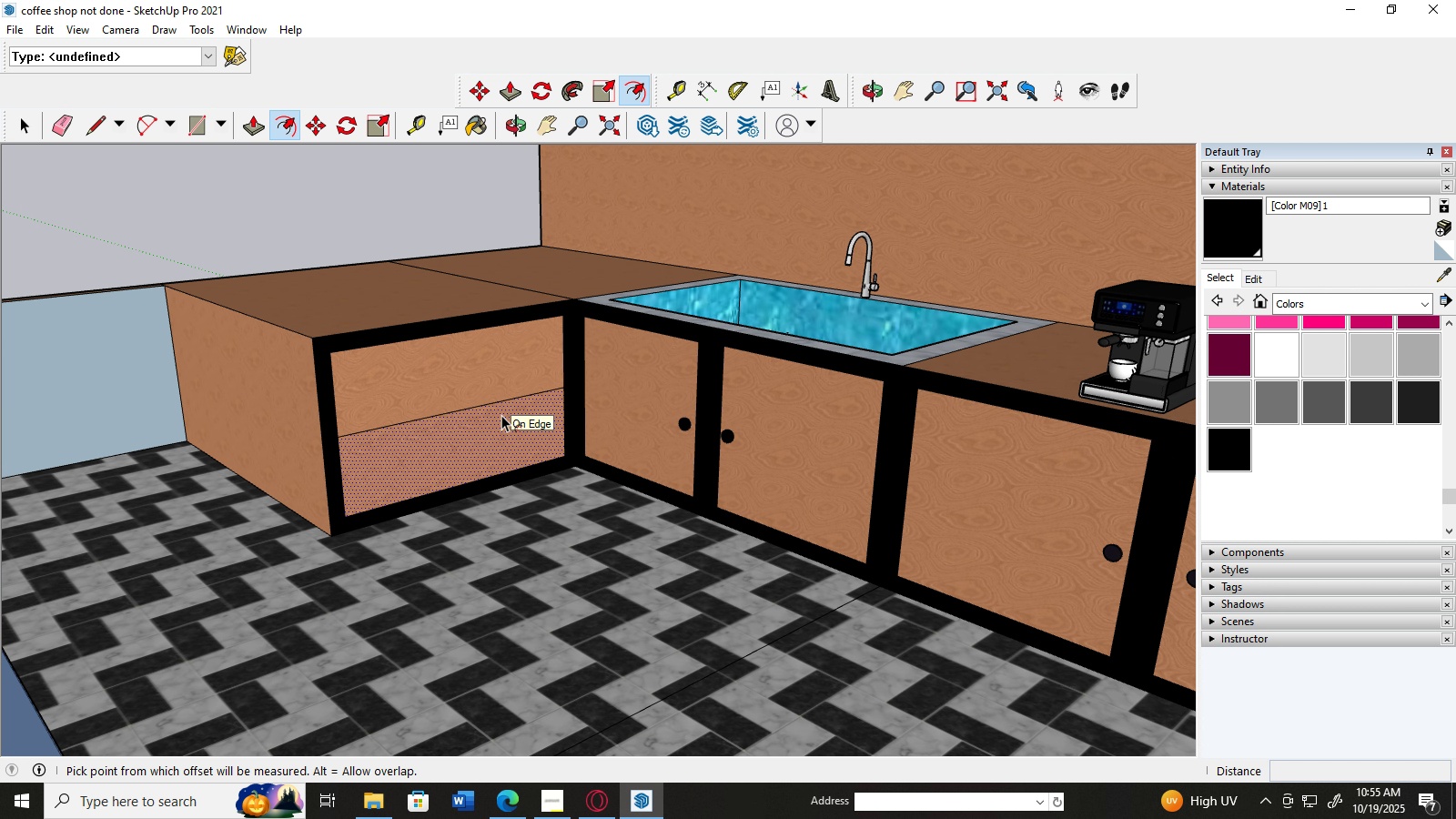 
key(Control+Z)
 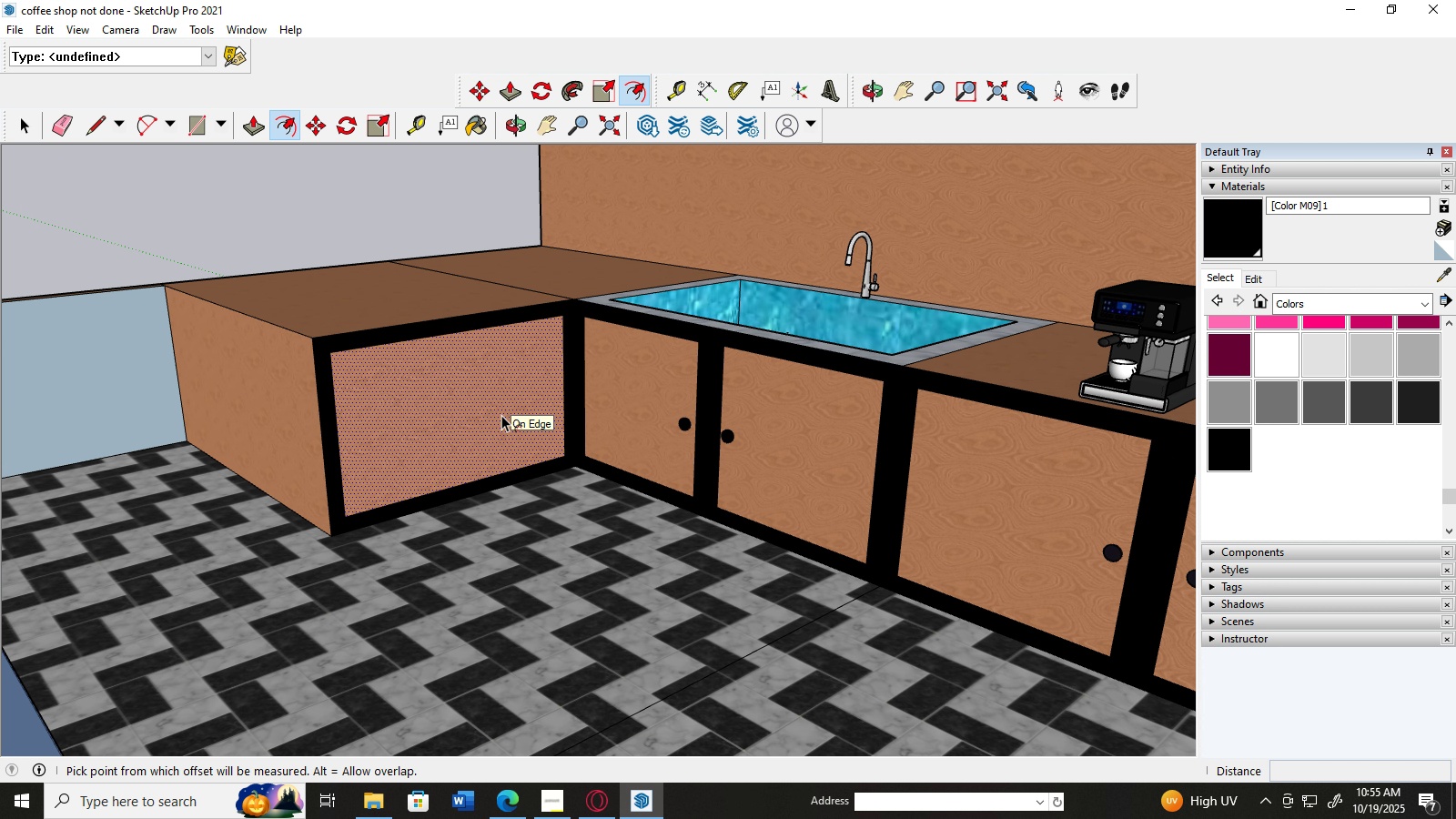 
key(Control+Z)
 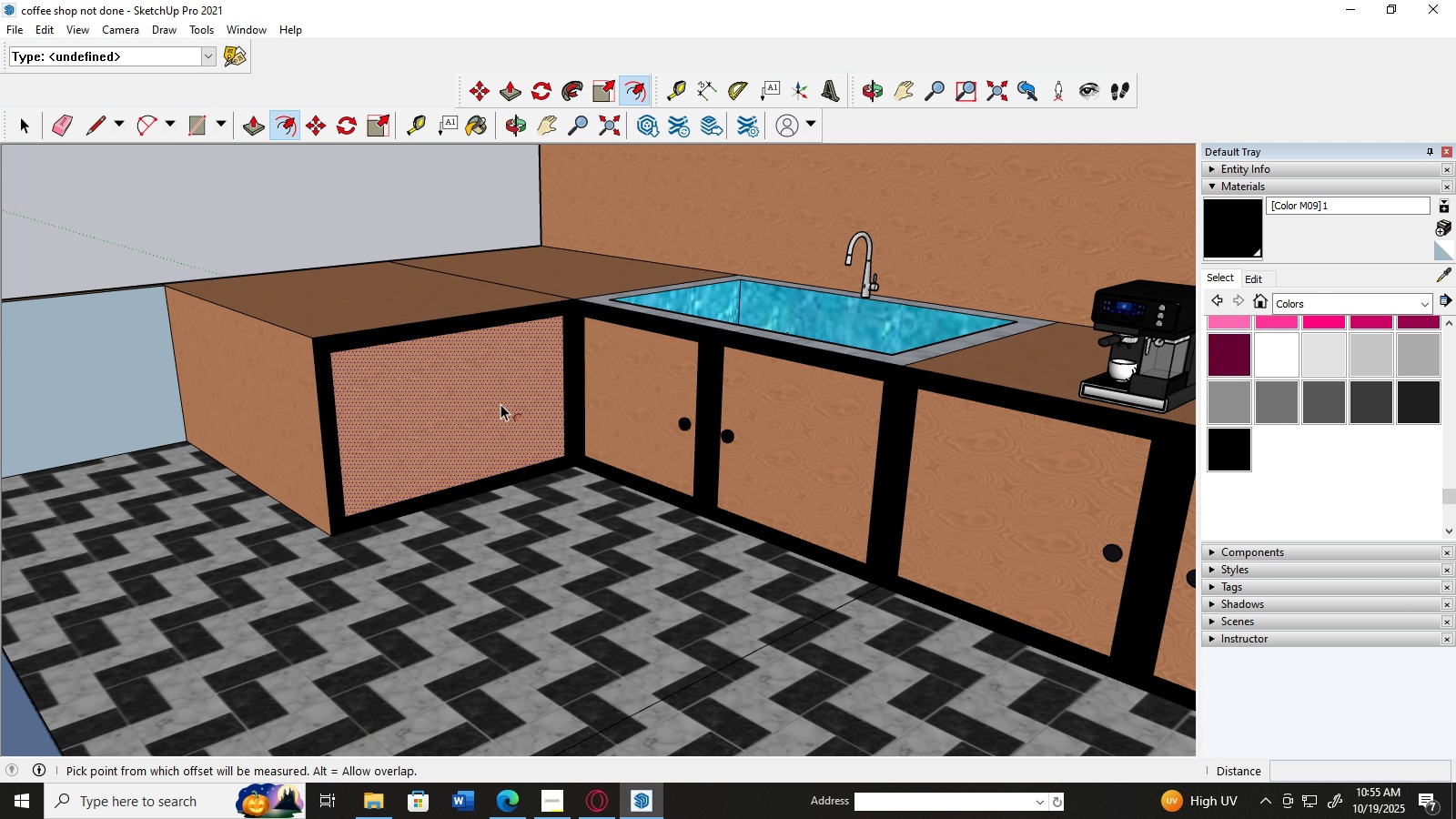 
scroll: coordinate [499, 398], scroll_direction: down, amount: 5.0
 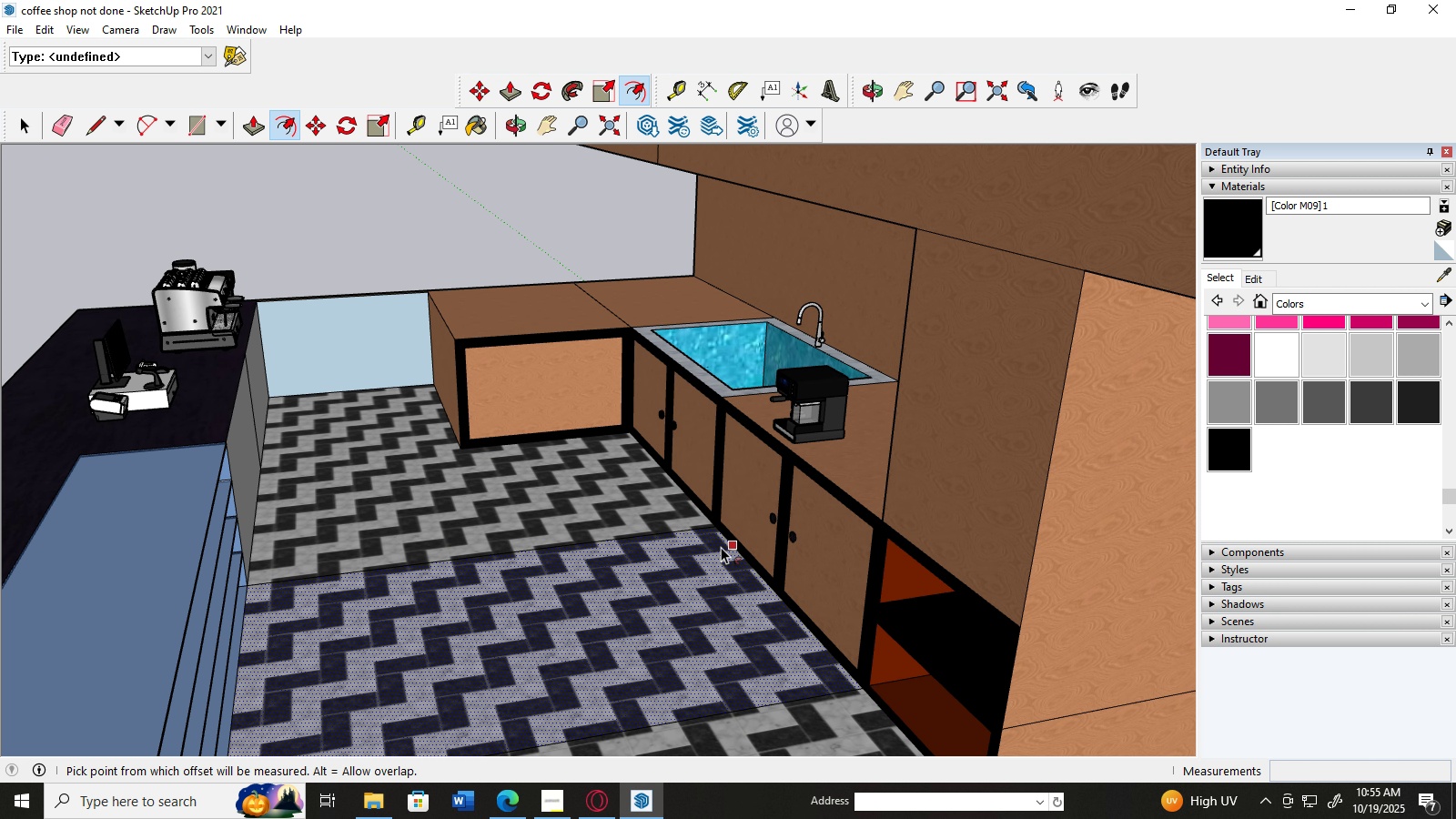 
left_click([29, 121])
 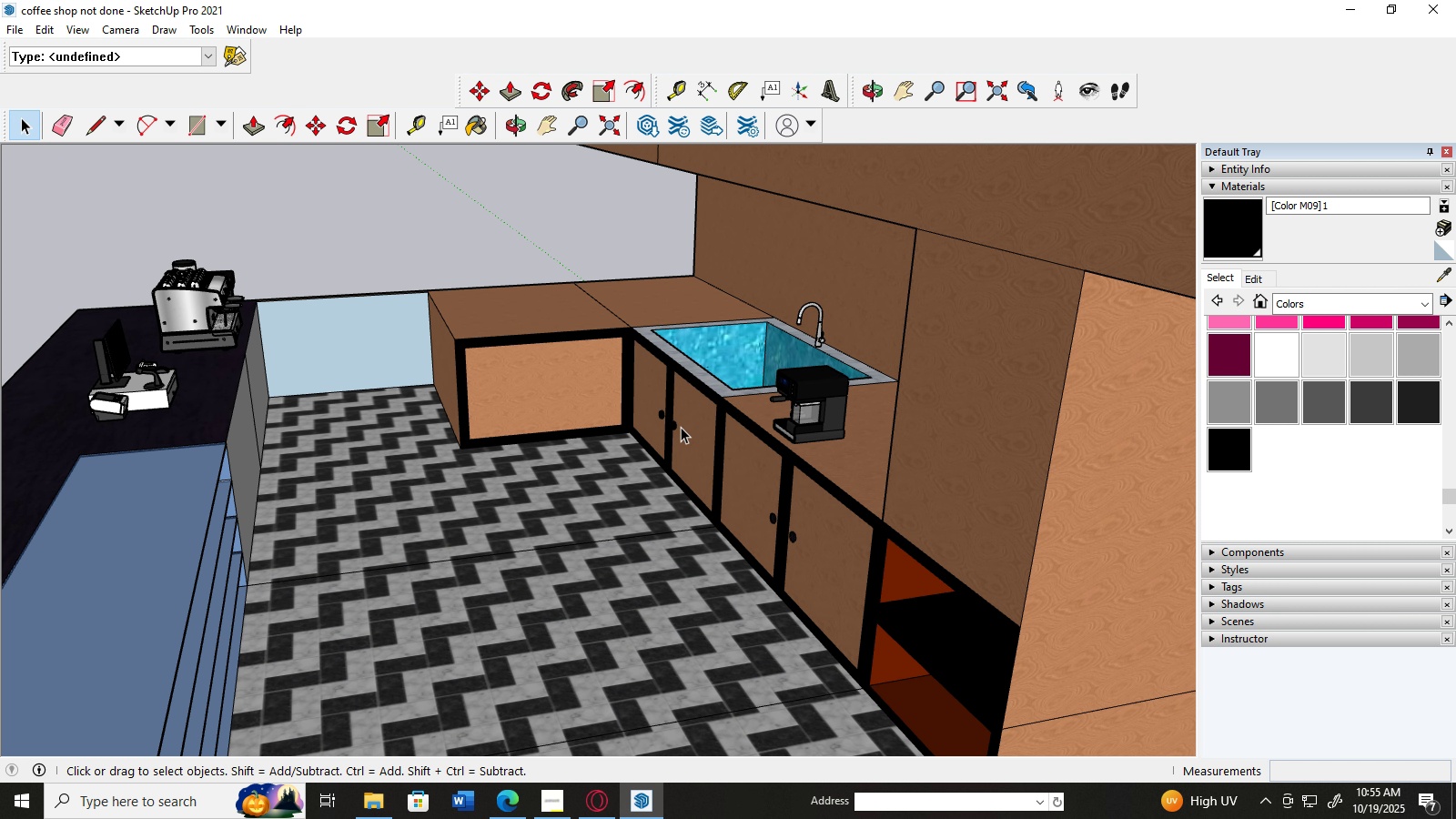 
scroll: coordinate [344, 384], scroll_direction: up, amount: 11.0
 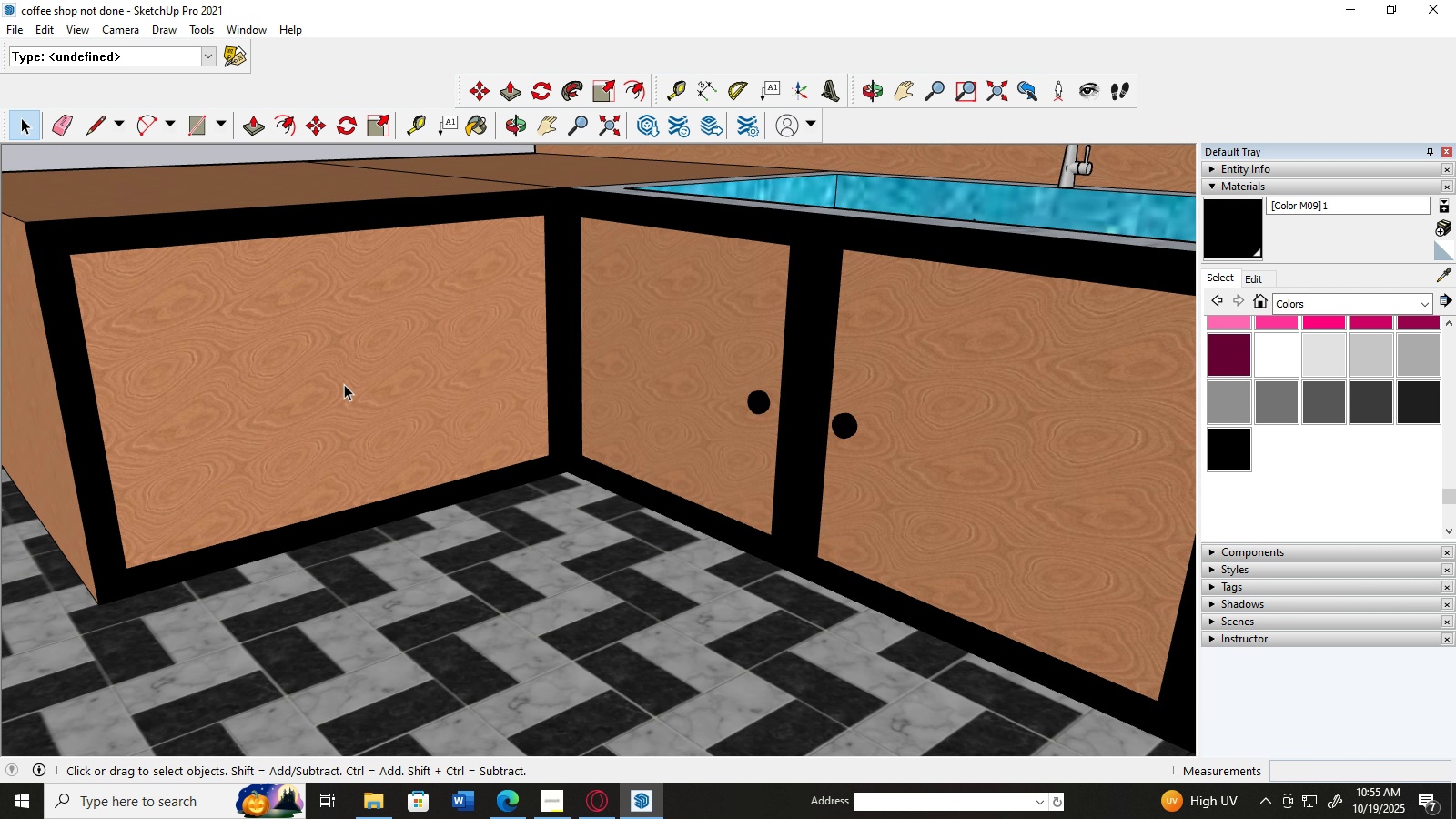 
scroll: coordinate [344, 384], scroll_direction: down, amount: 2.0
 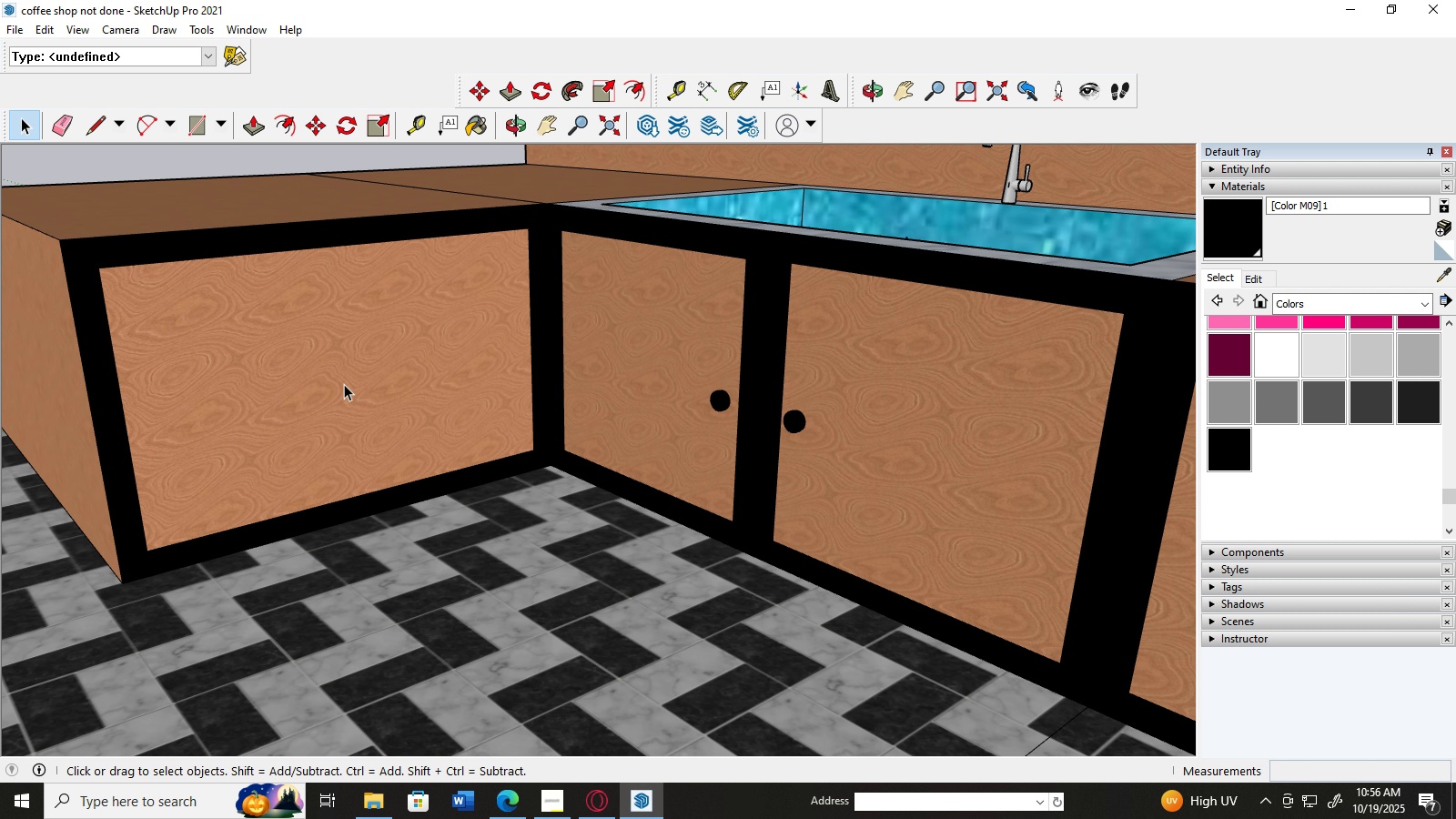 
wait(10.99)
 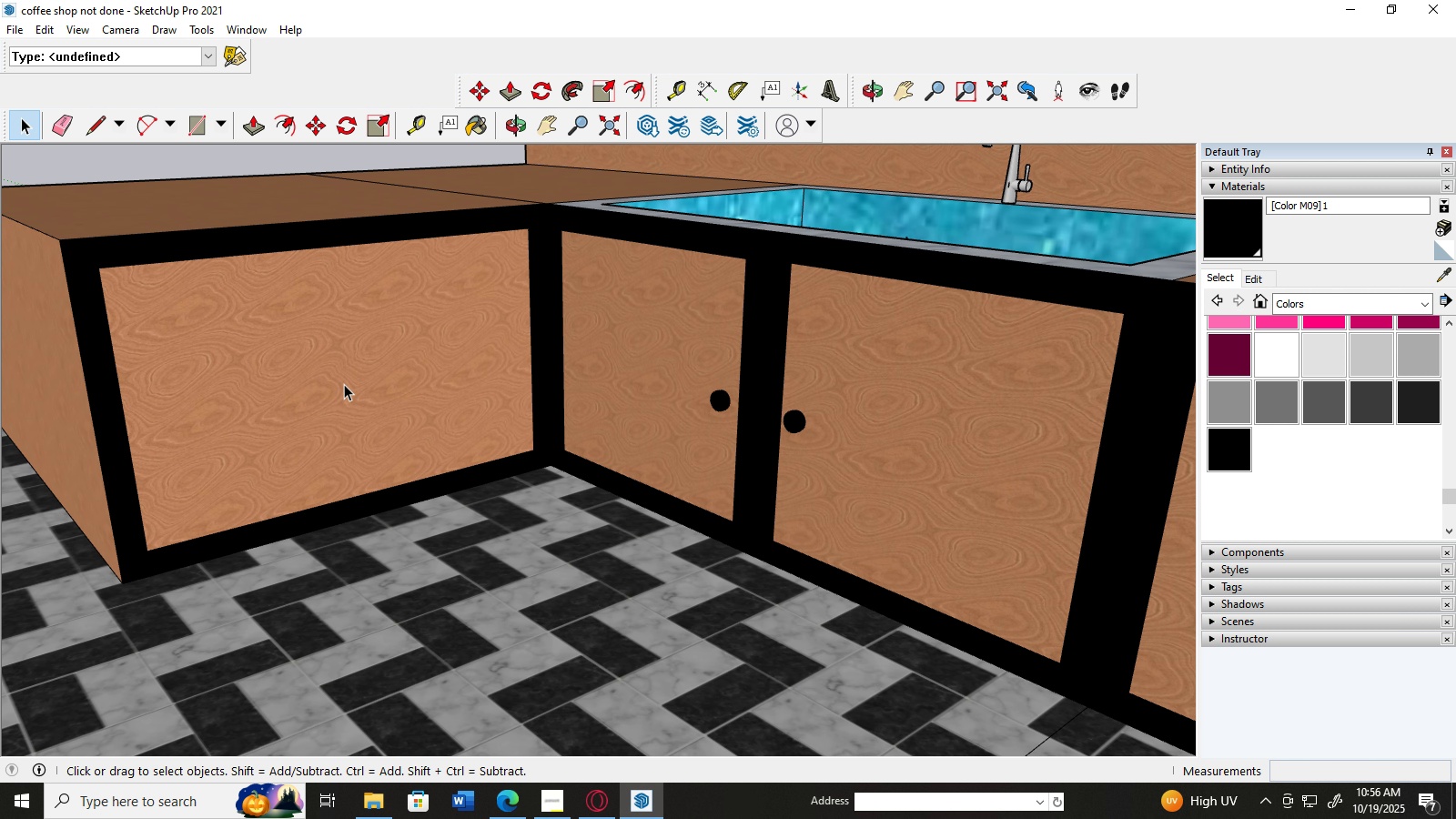 
scroll: coordinate [714, 380], scroll_direction: down, amount: 29.0
 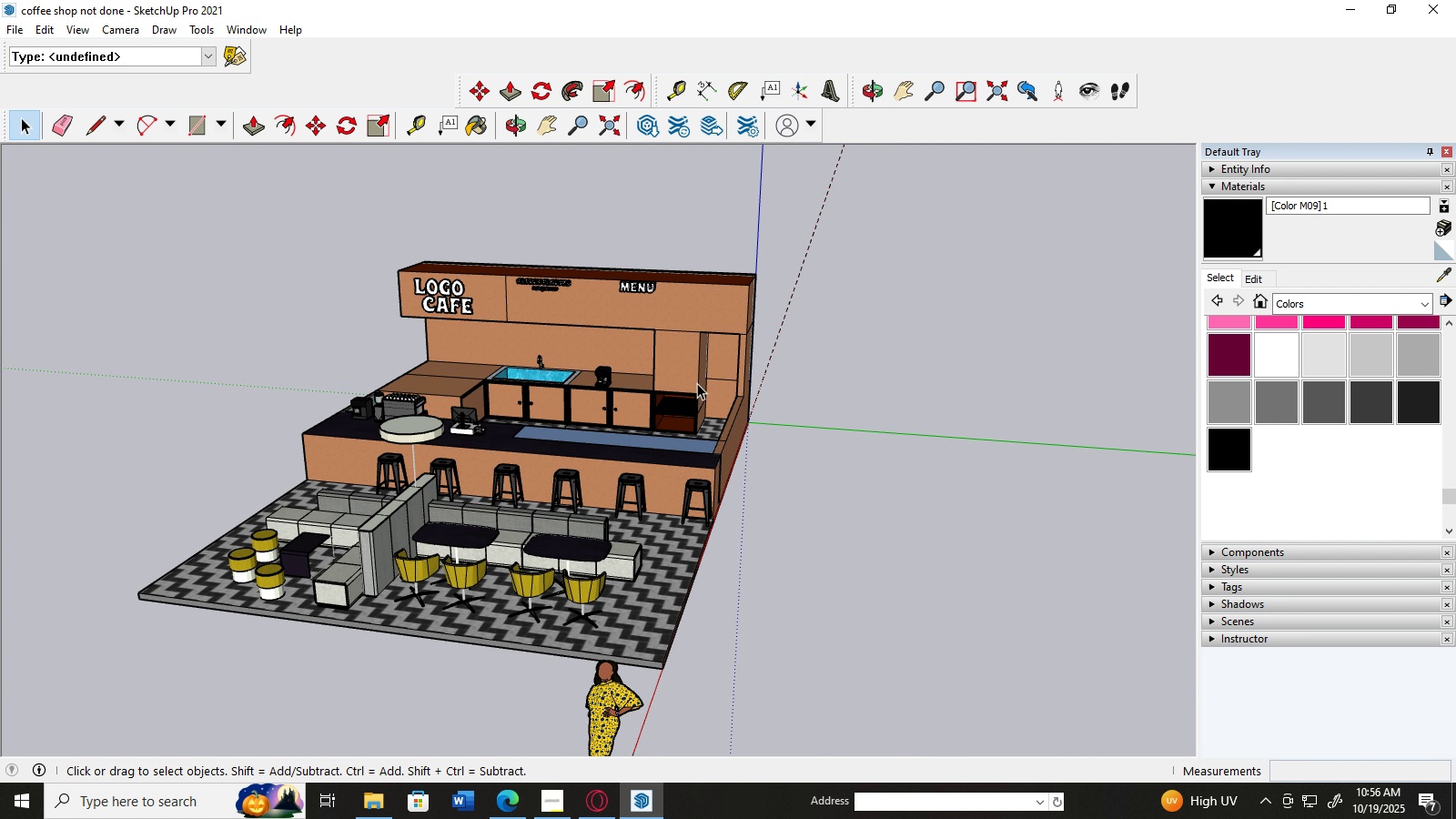 
scroll: coordinate [380, 467], scroll_direction: up, amount: 15.0
 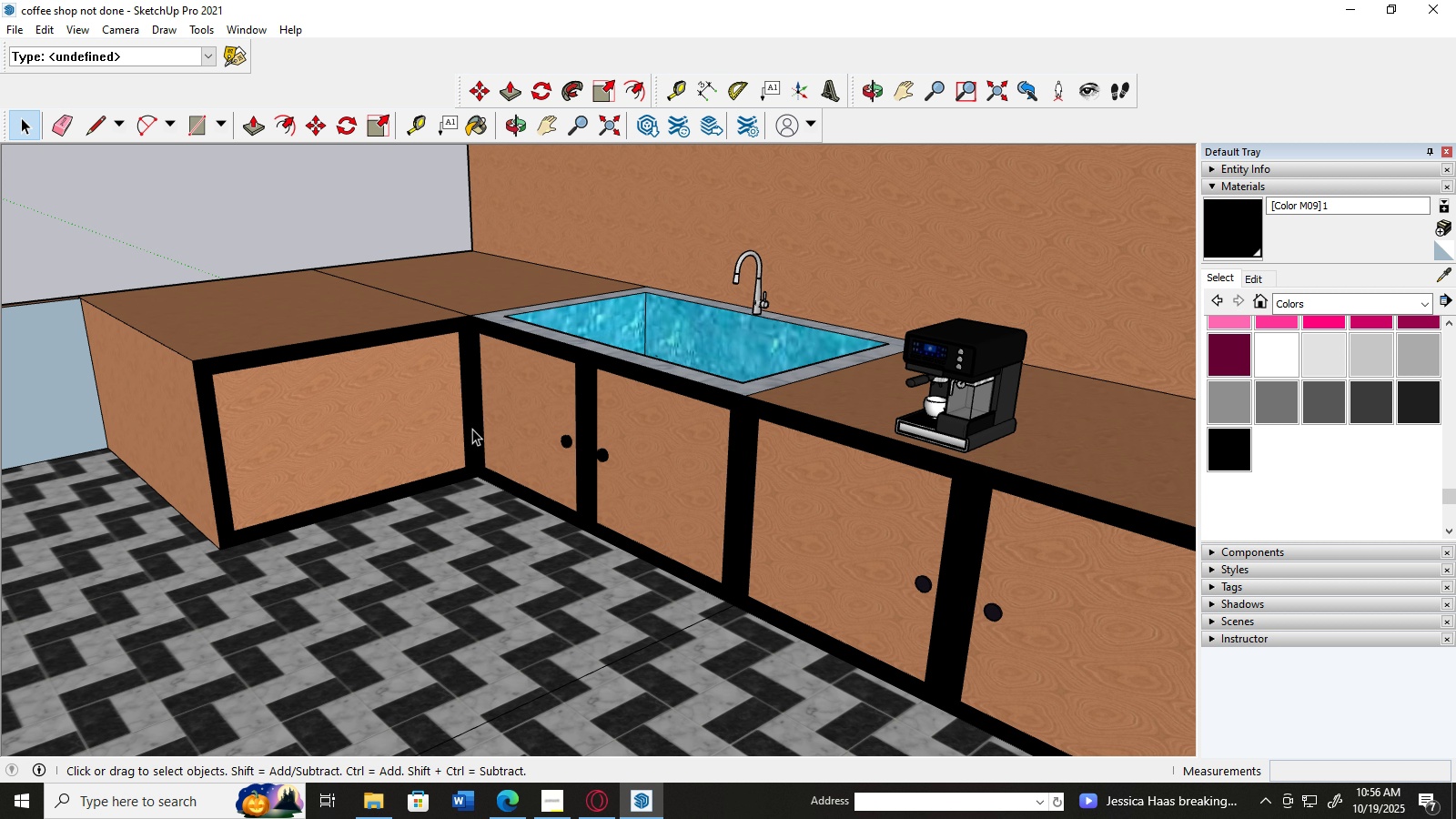 
wait(11.16)
 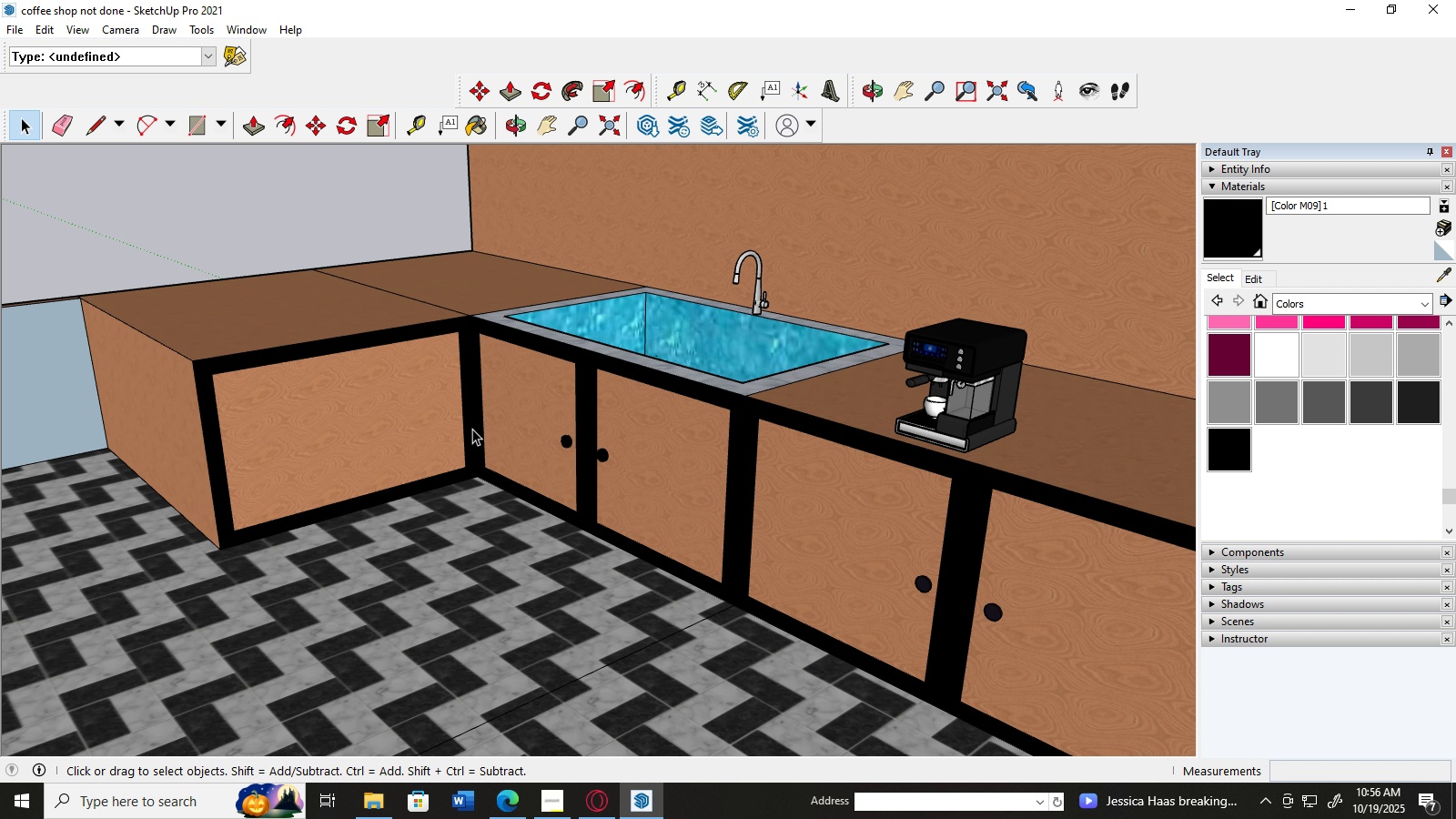 
scroll: coordinate [458, 420], scroll_direction: up, amount: 3.0
 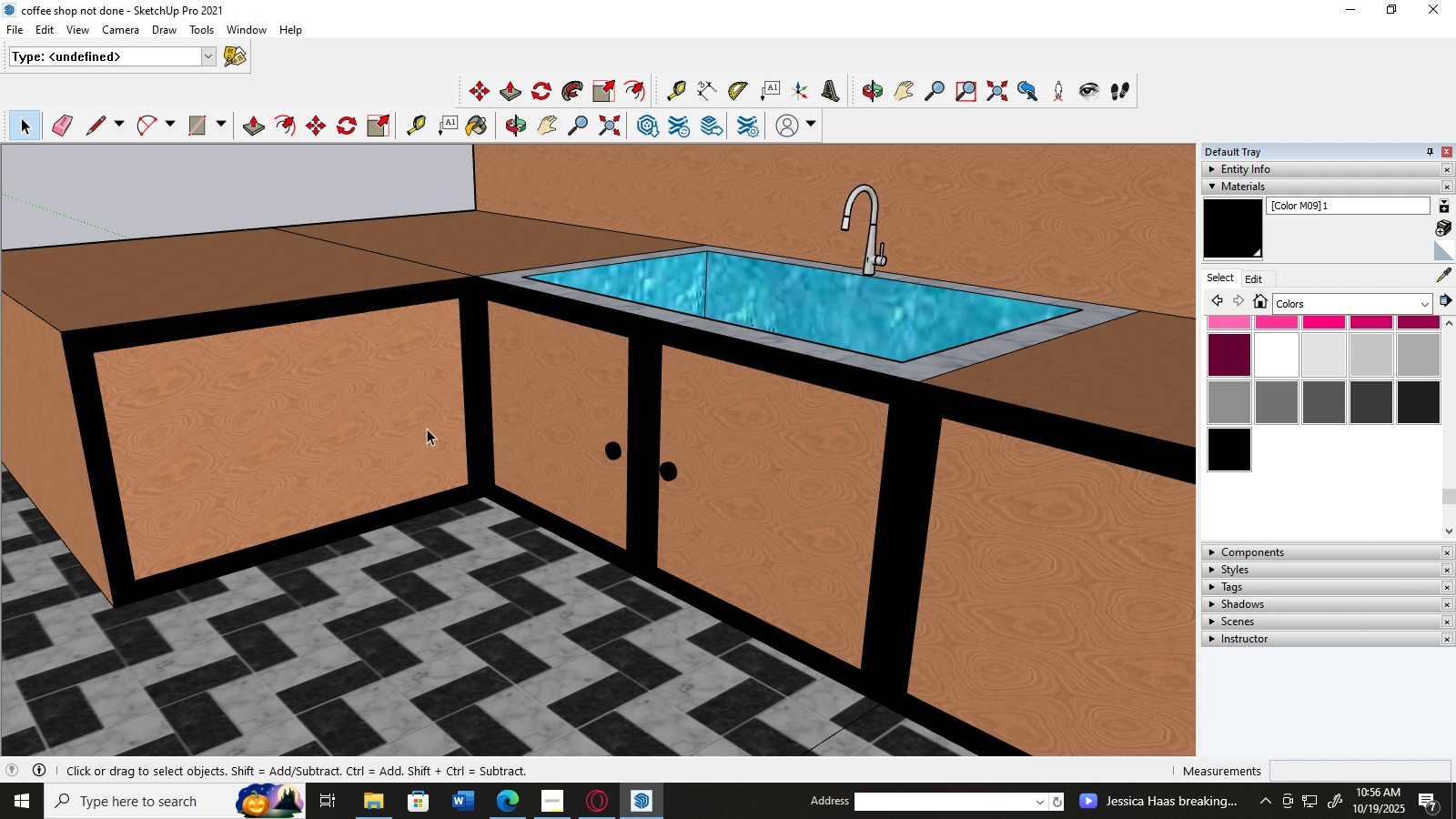 
scroll: coordinate [427, 429], scroll_direction: down, amount: 5.0
 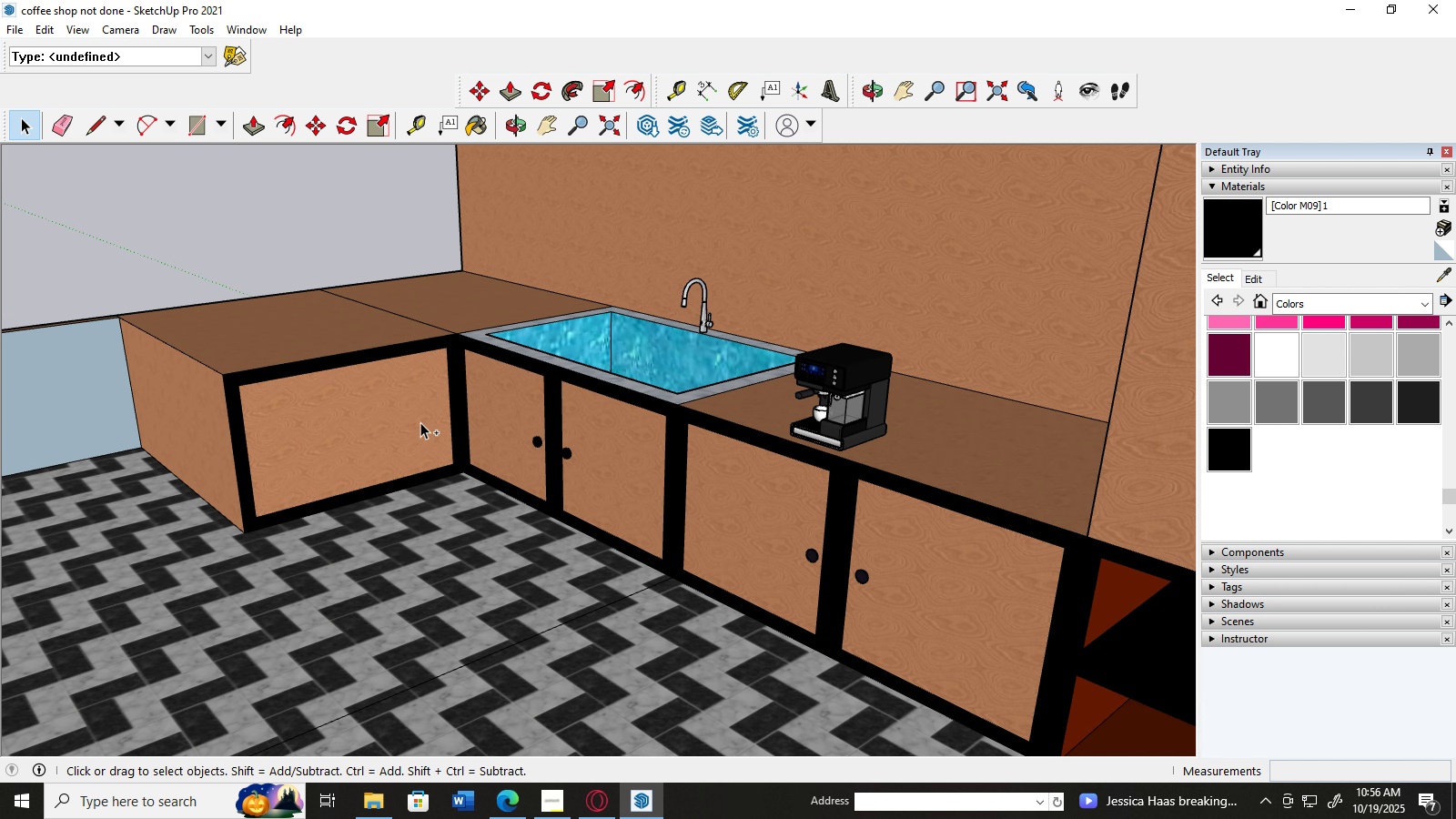 
key(Control+Z)
 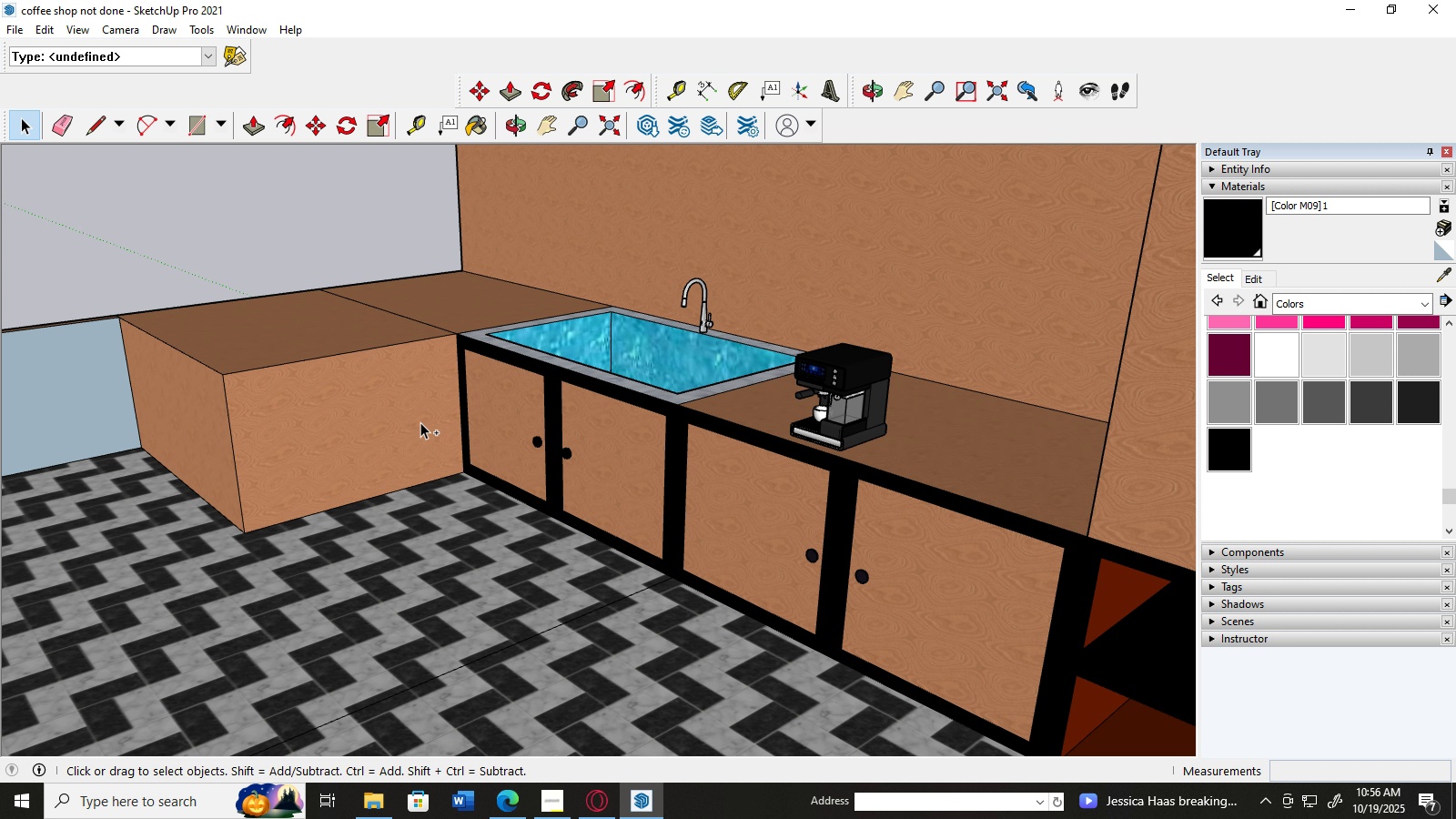 
key(Control+Z)
 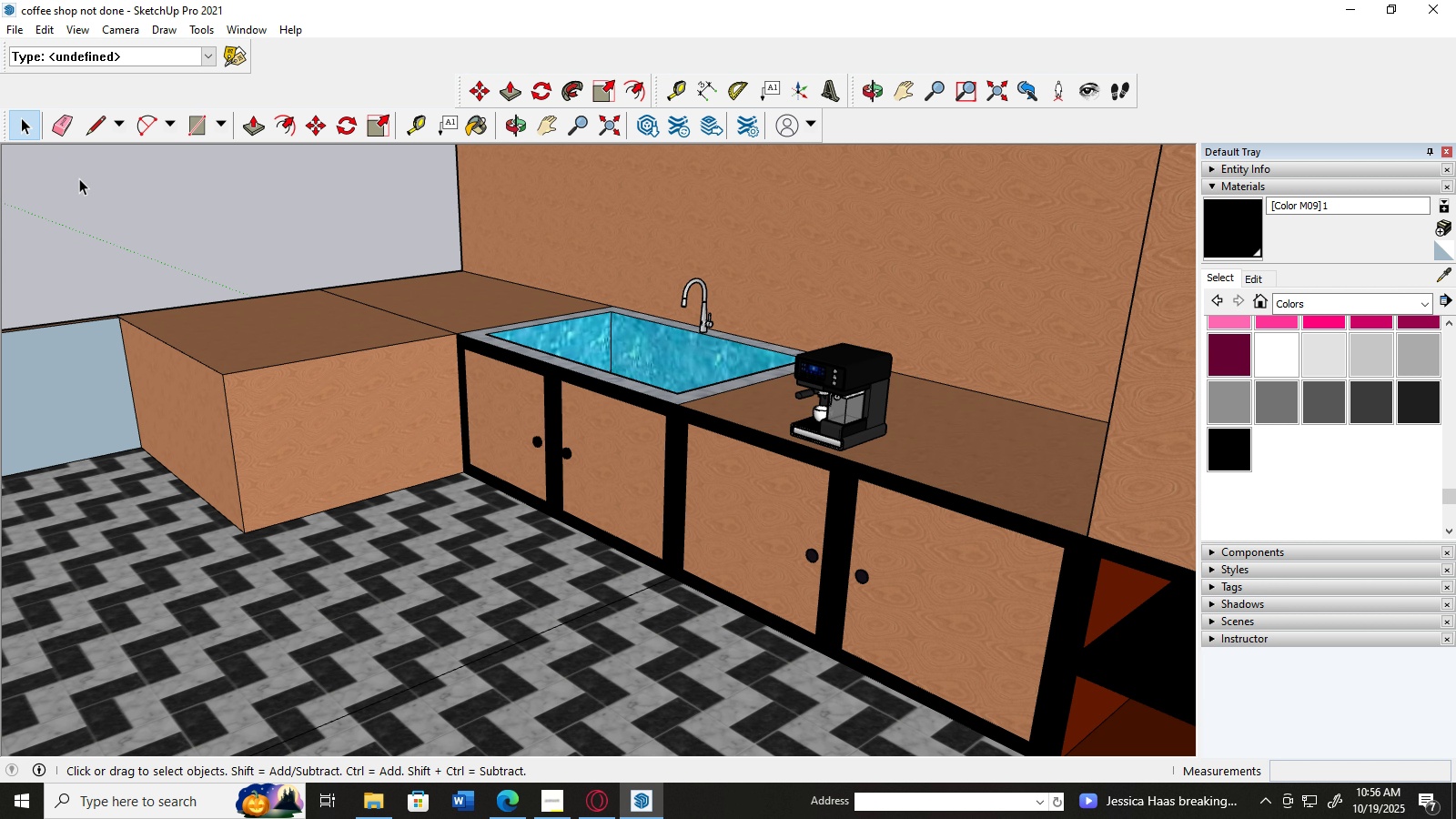 
left_click([88, 122])
 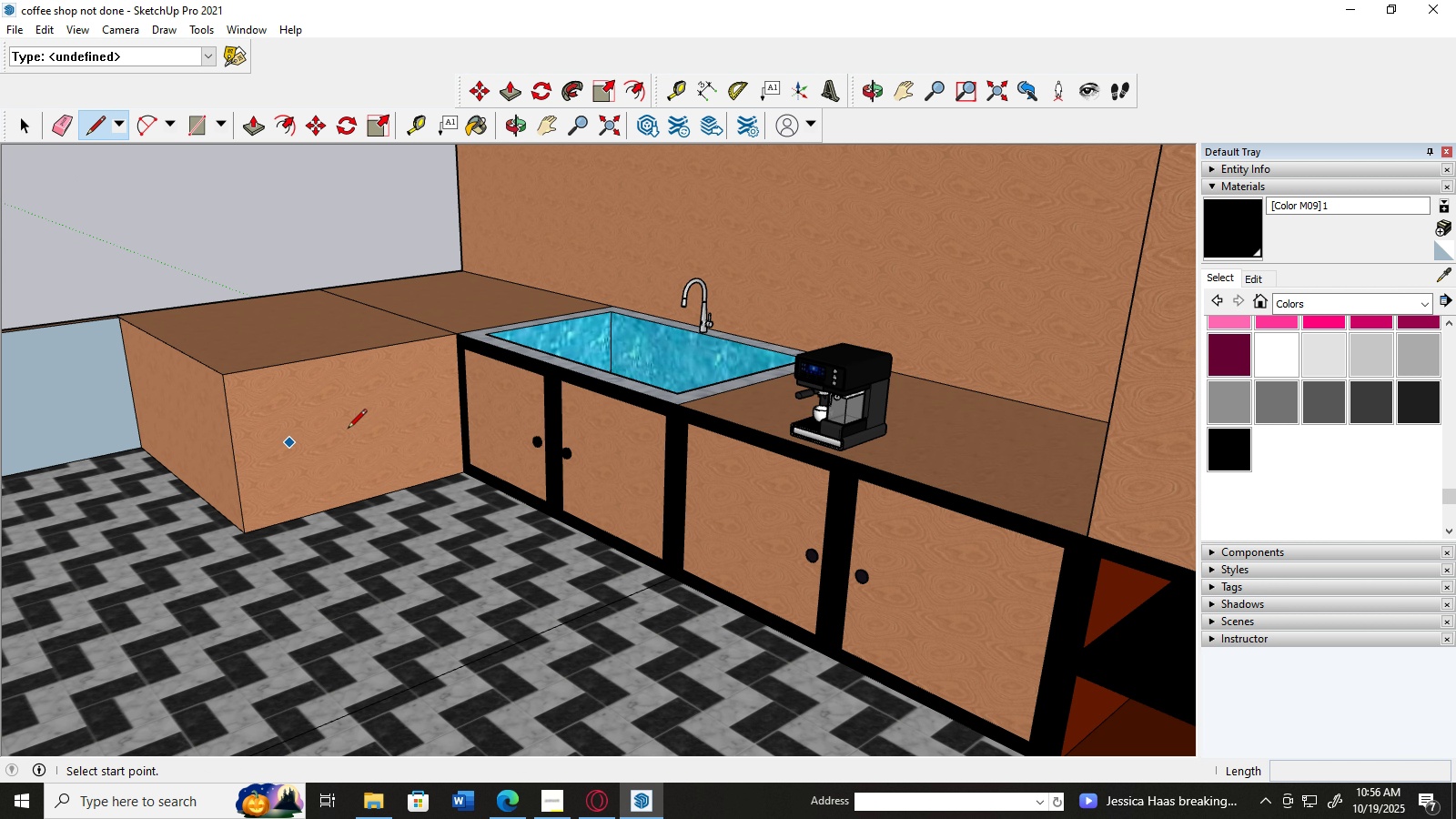 
scroll: coordinate [440, 408], scroll_direction: up, amount: 4.0
 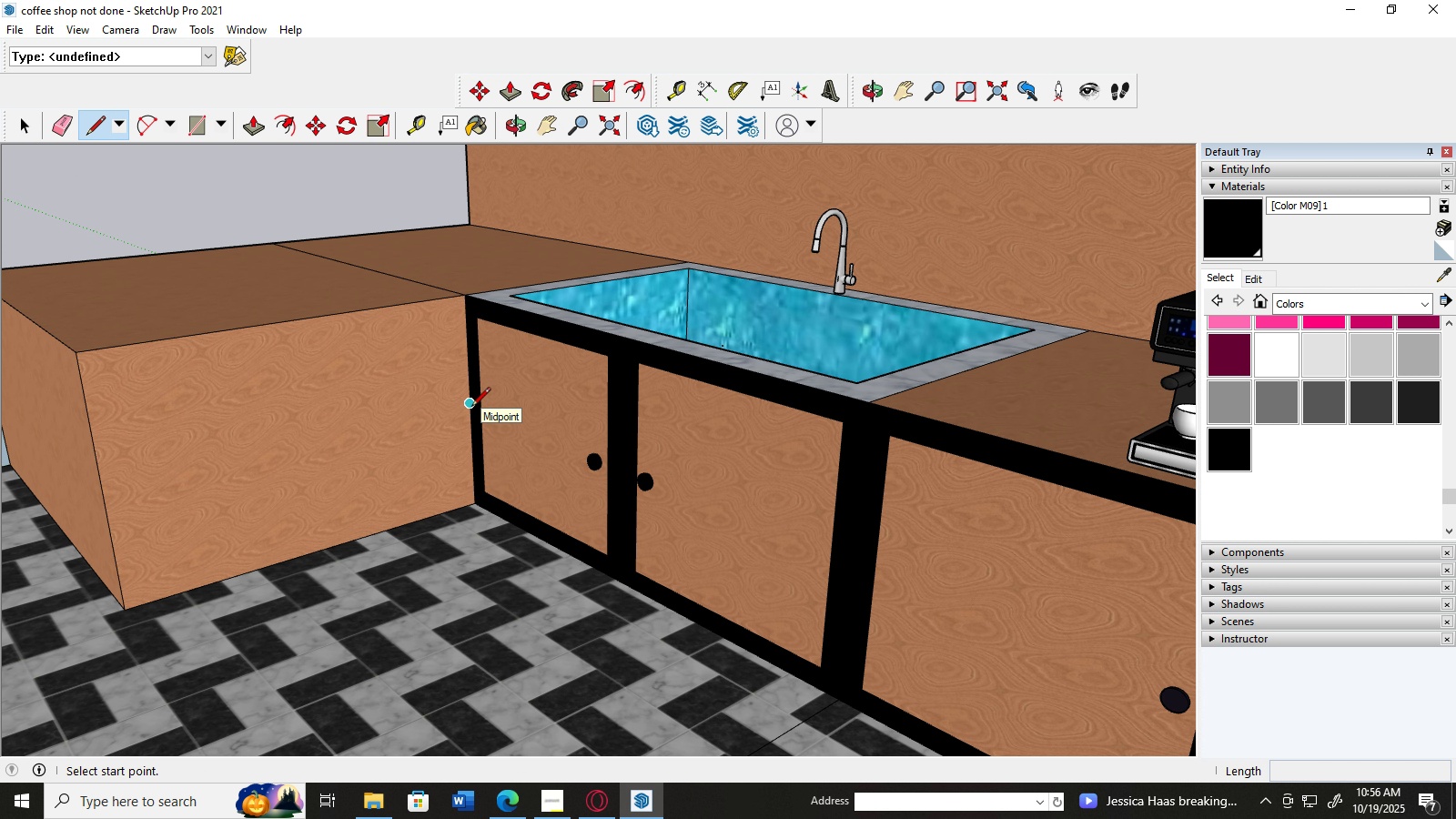 
left_click([471, 408])
 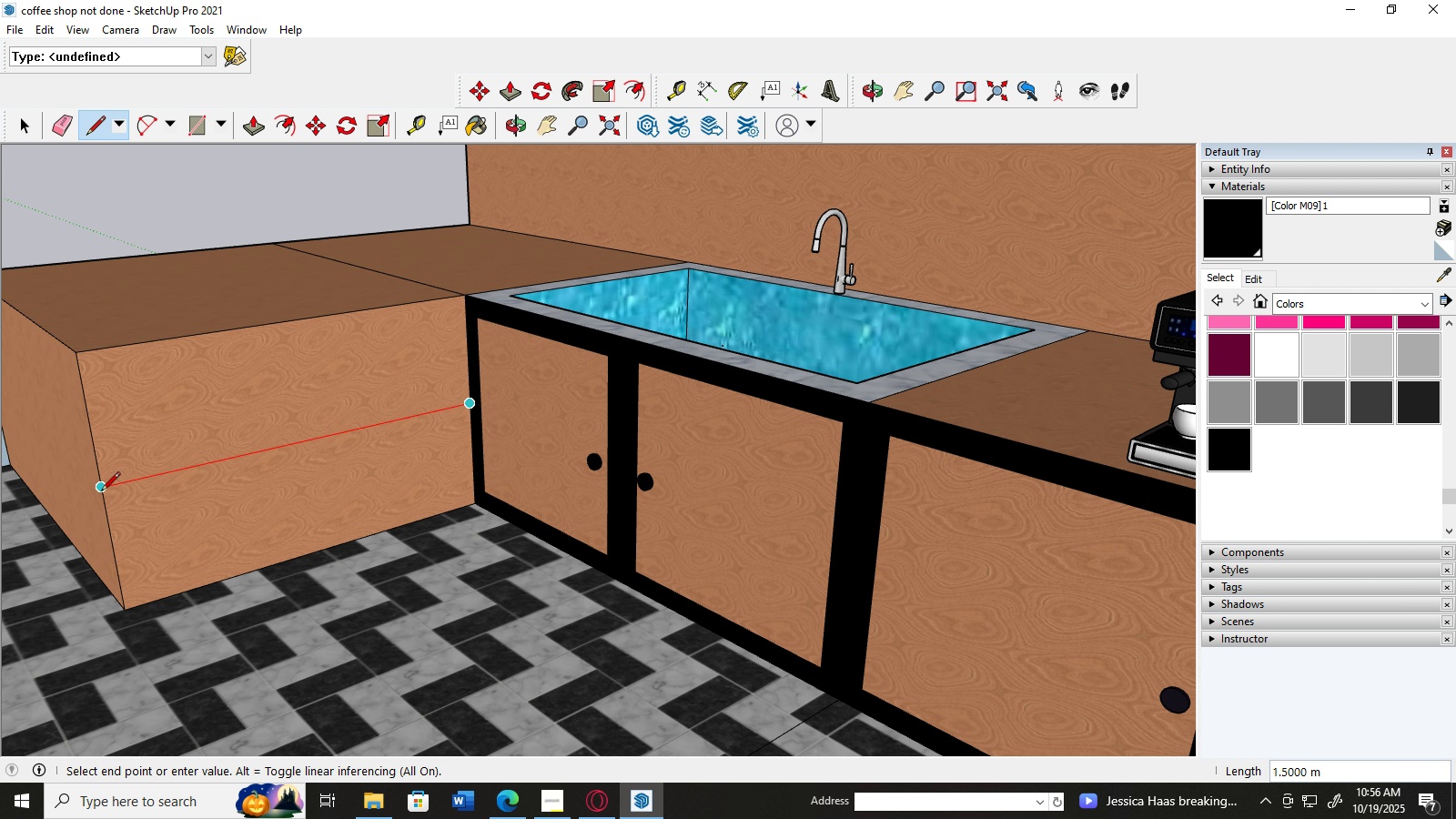 
left_click([101, 491])
 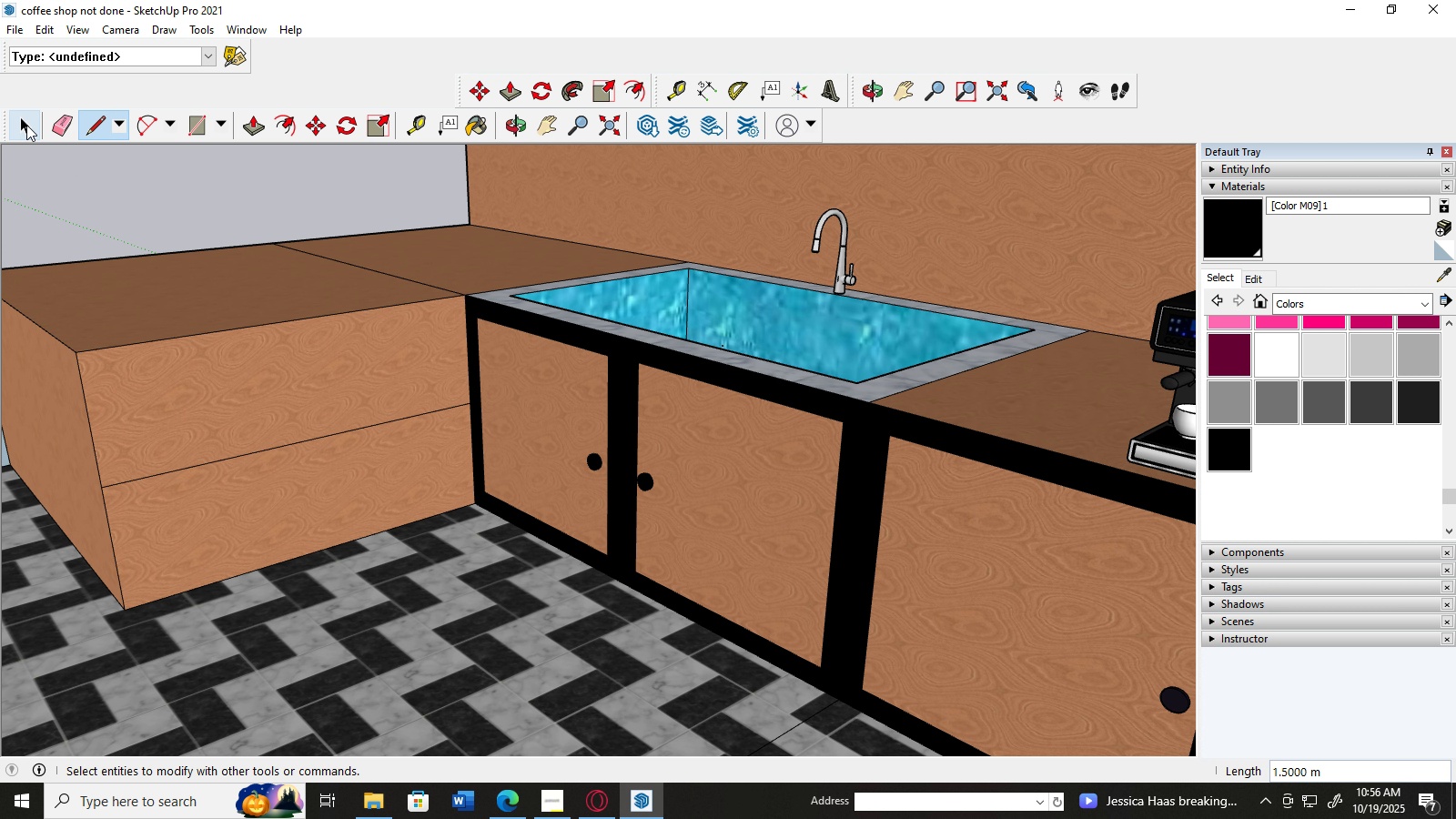 
left_click([26, 125])
 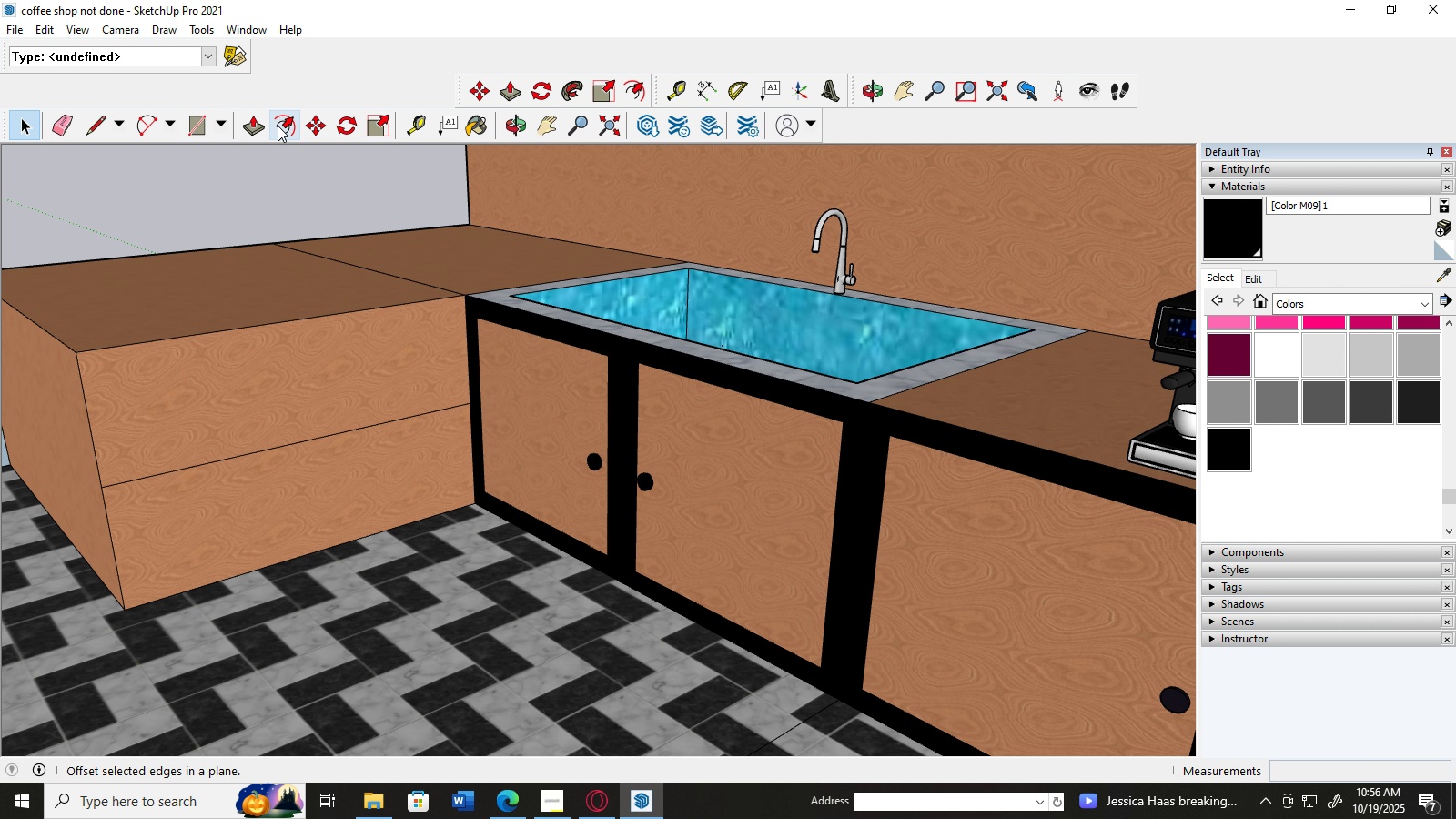 
left_click([282, 125])
 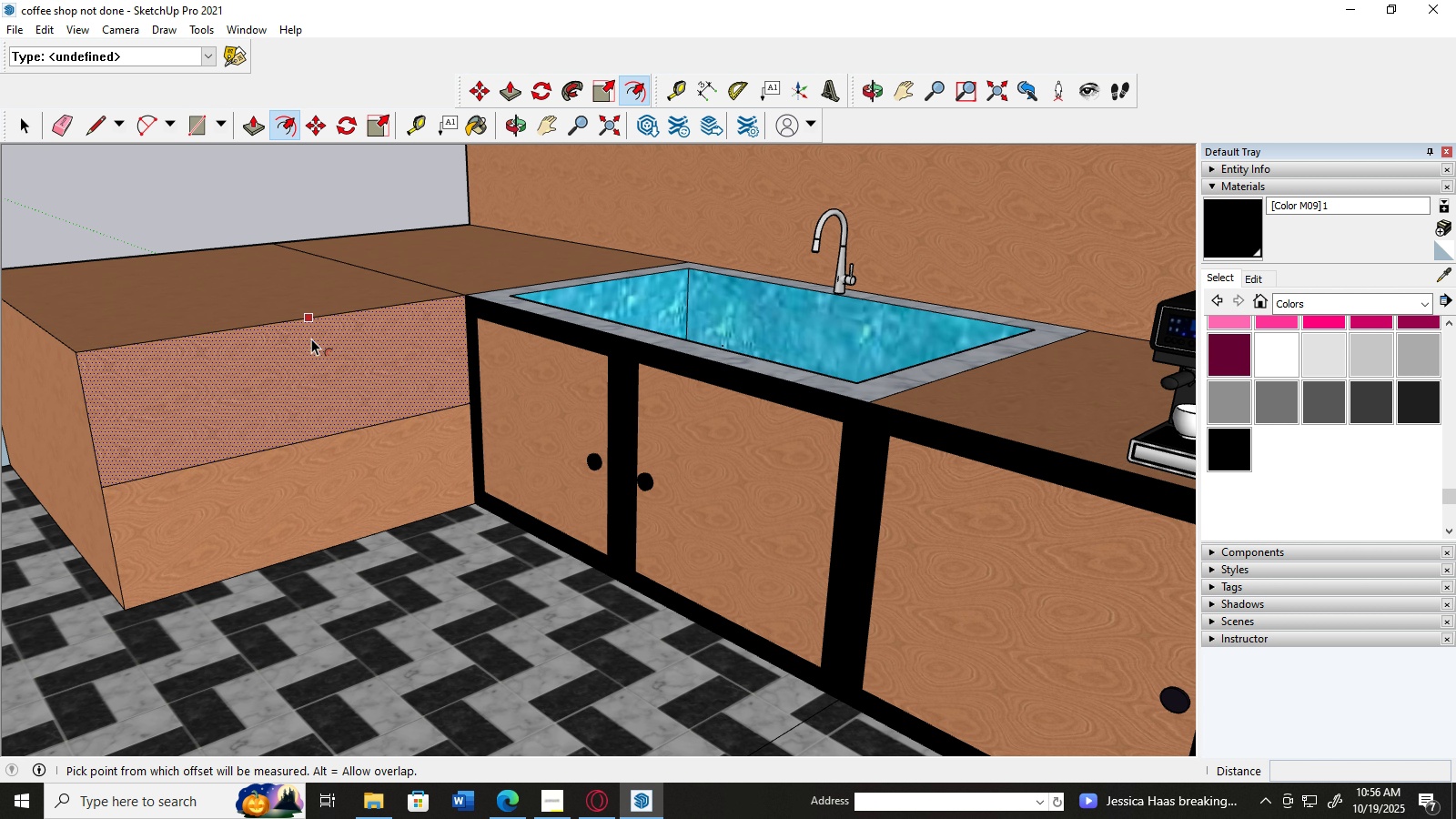 
left_click([310, 339])
 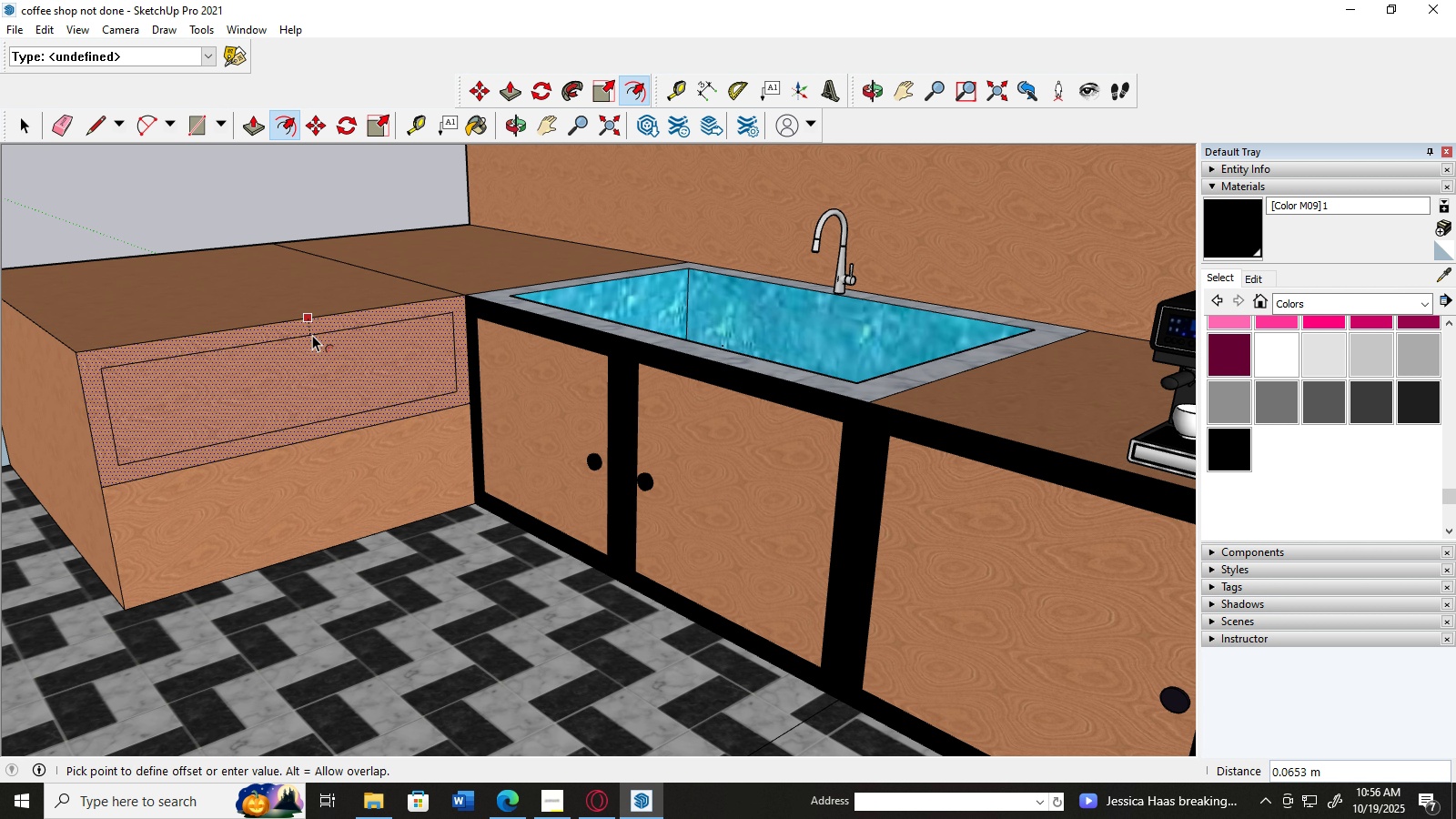 
left_click([312, 335])
 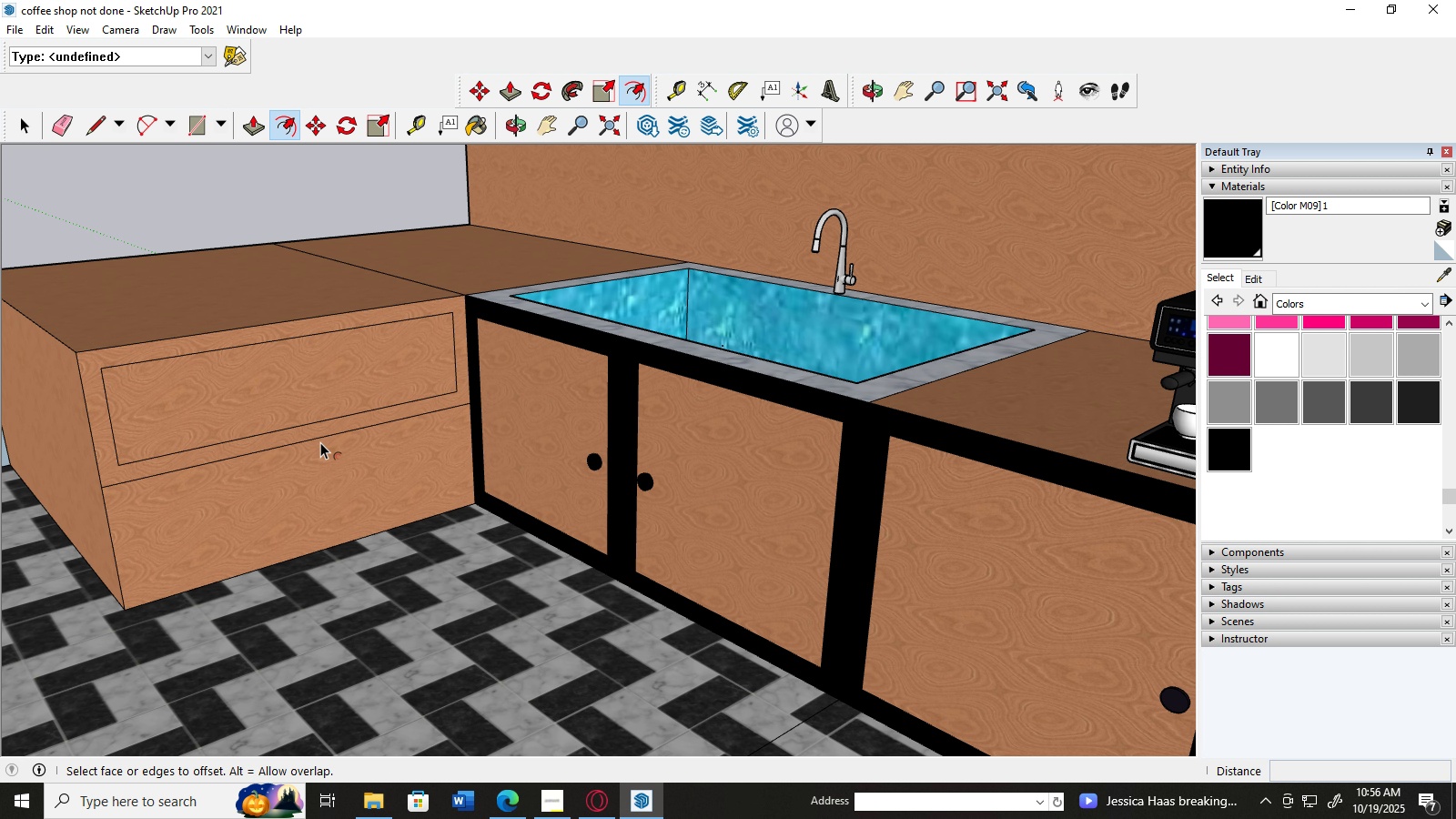 
left_click([320, 444])
 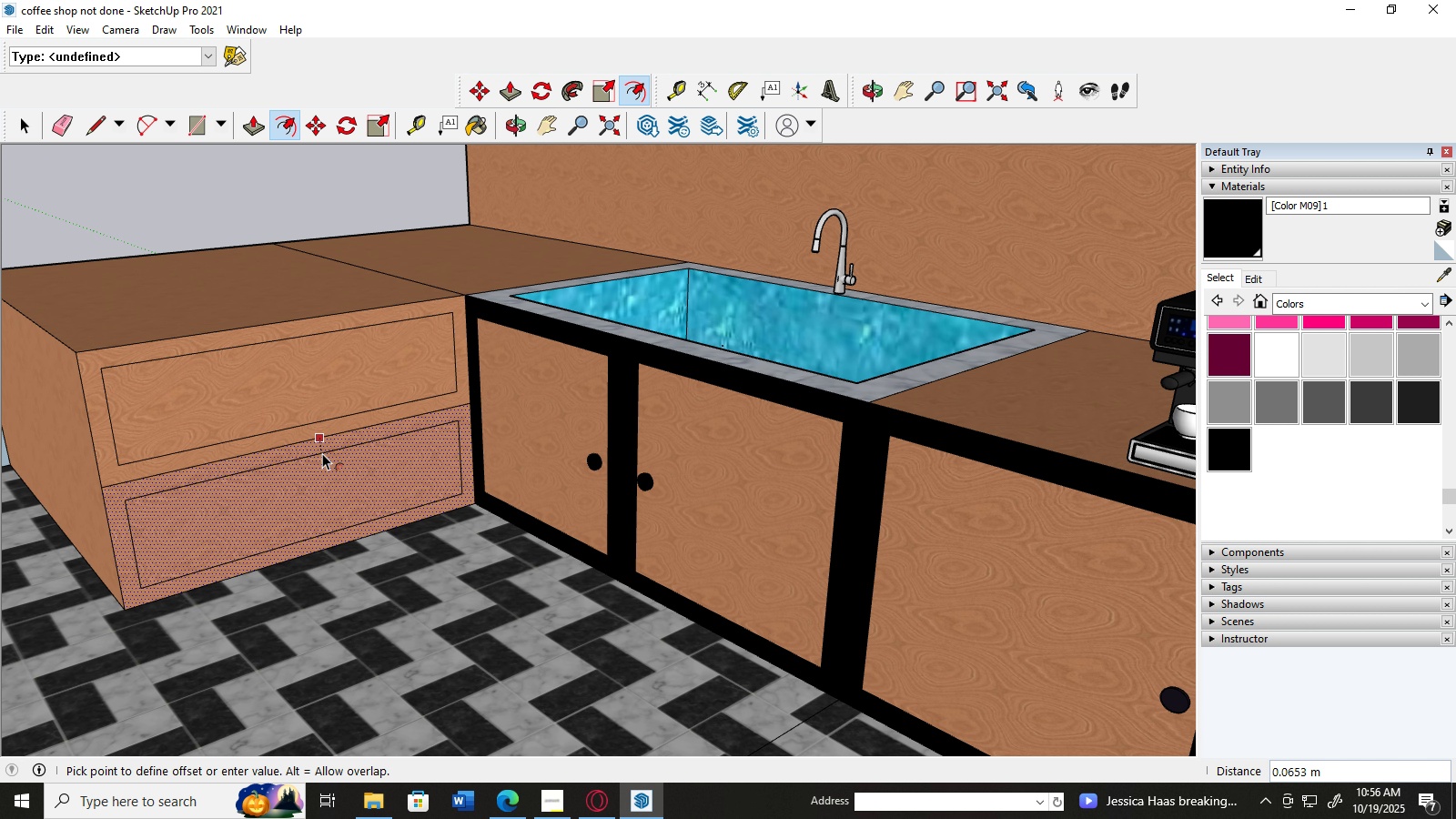 
left_click([322, 453])
 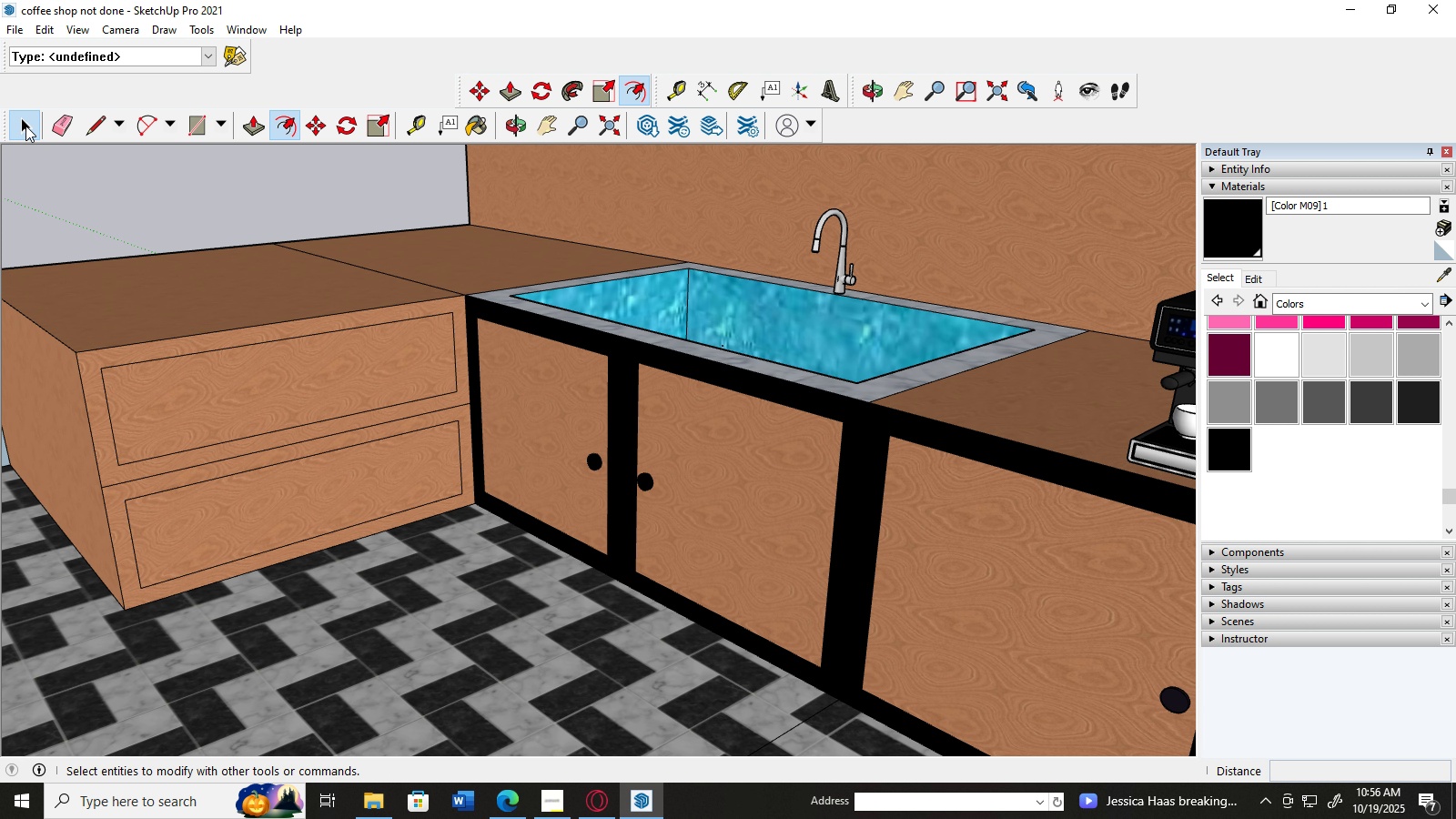 
left_click([25, 126])
 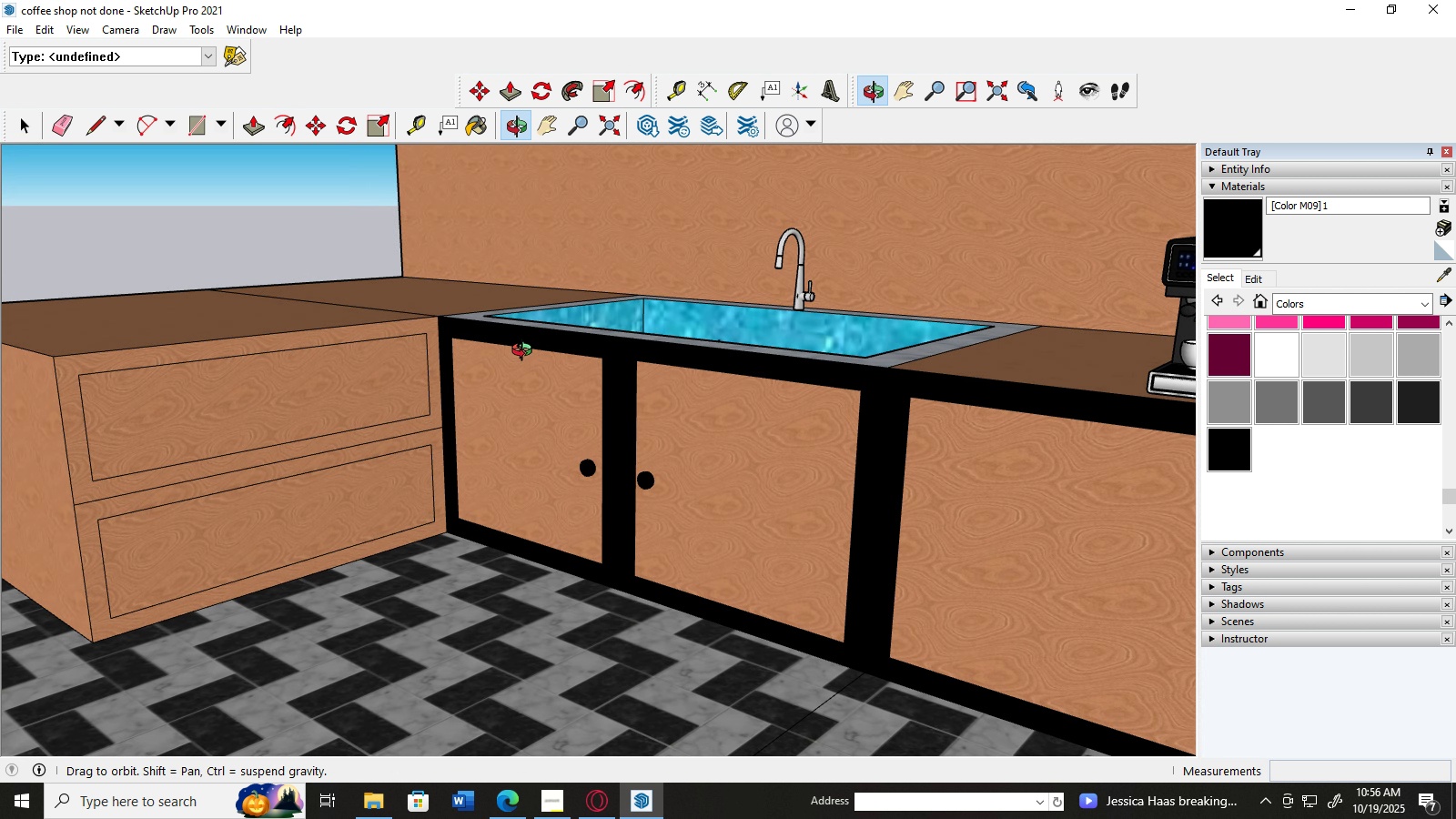 
scroll: coordinate [396, 391], scroll_direction: none, amount: 0.0
 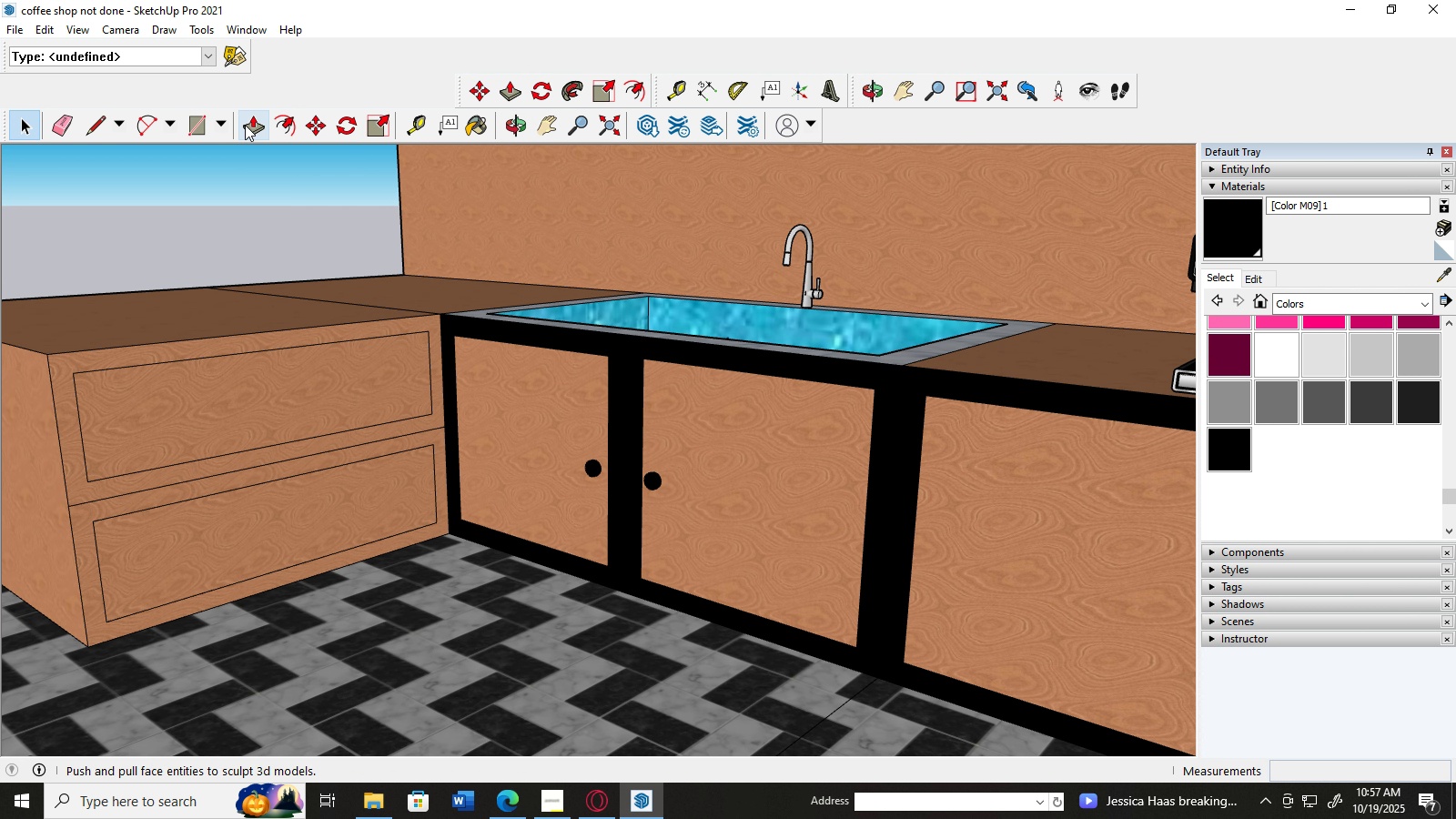 
left_click([245, 124])
 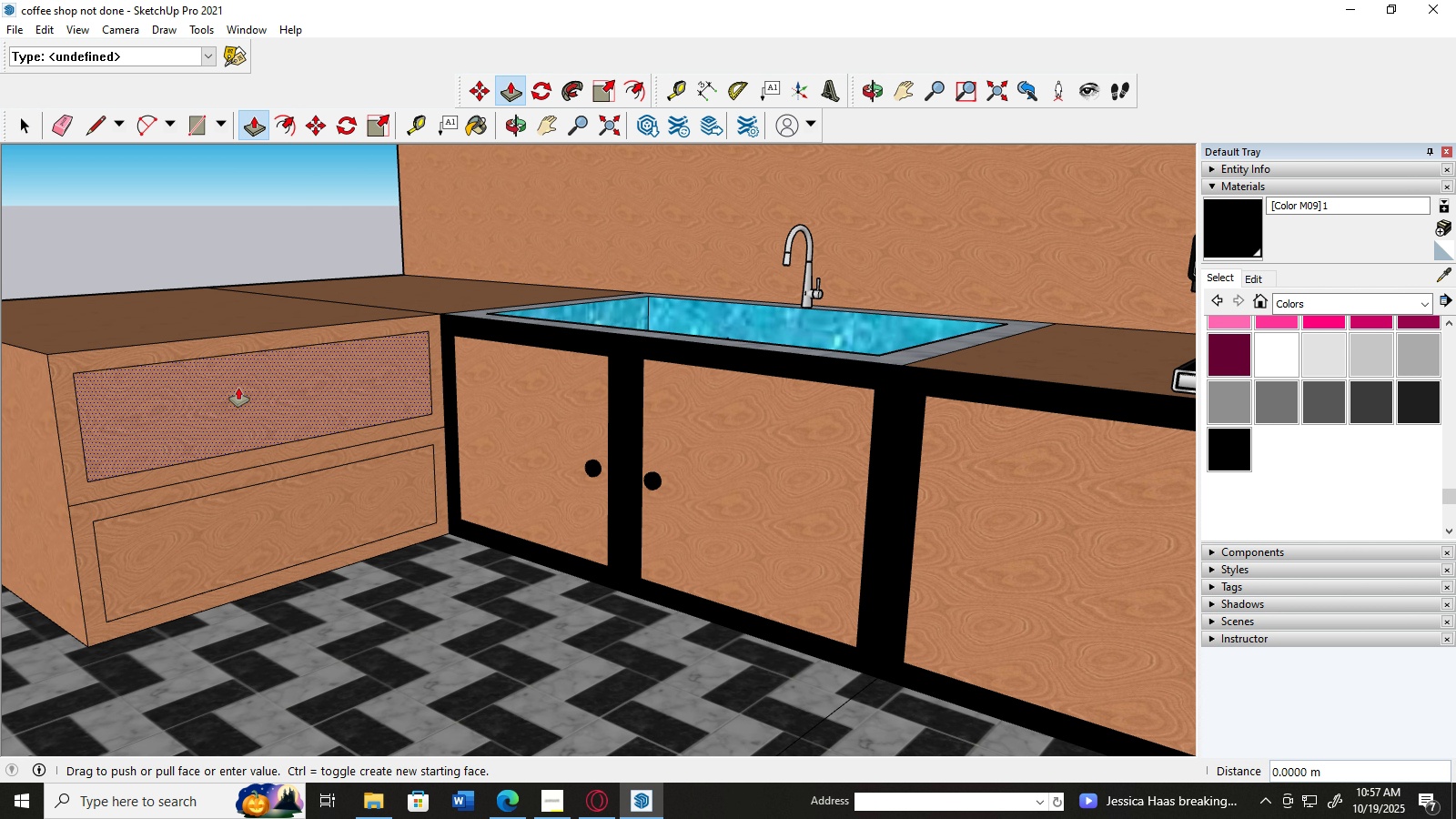 
left_click([238, 388])
 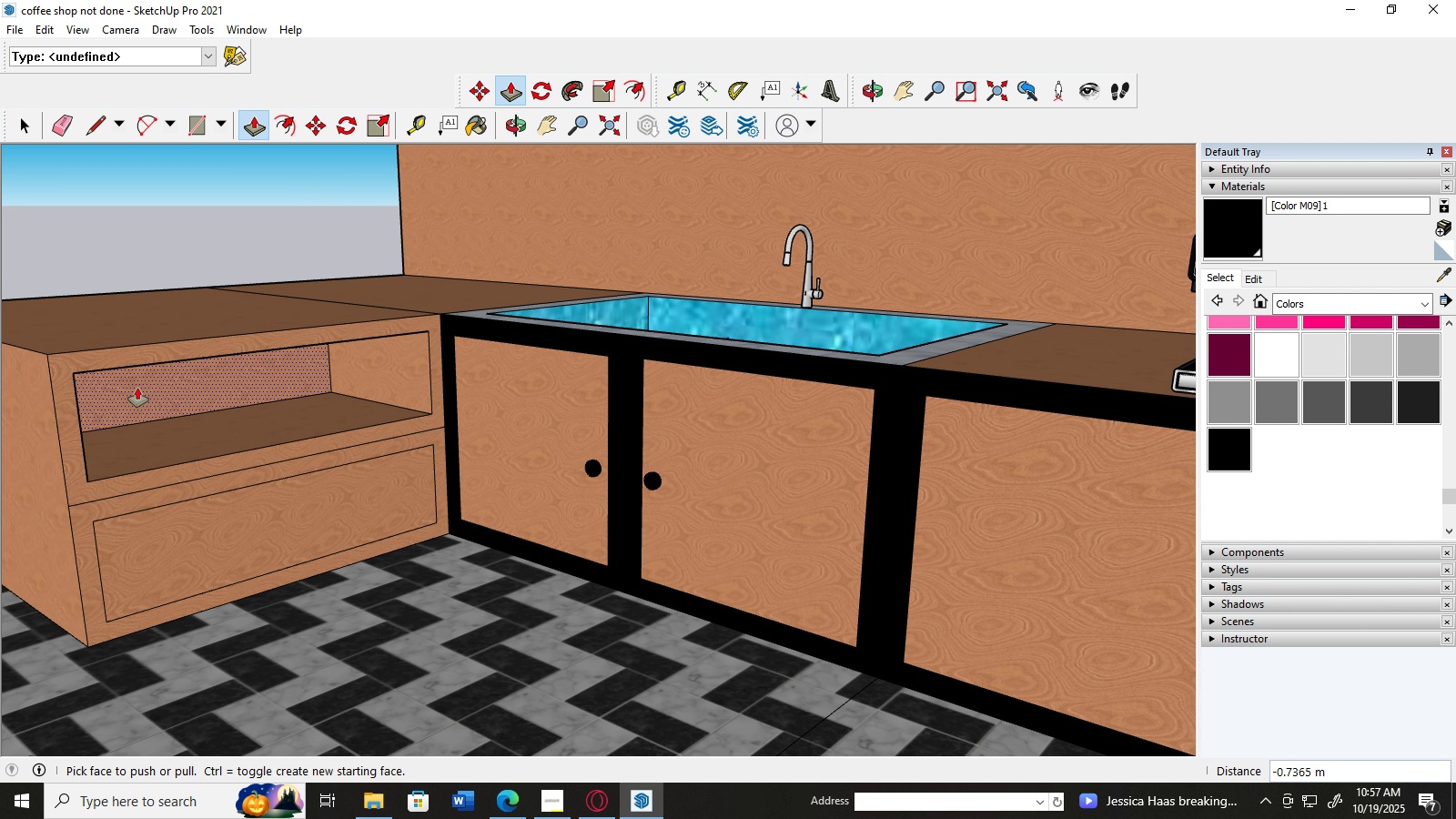 
left_click([137, 388])
 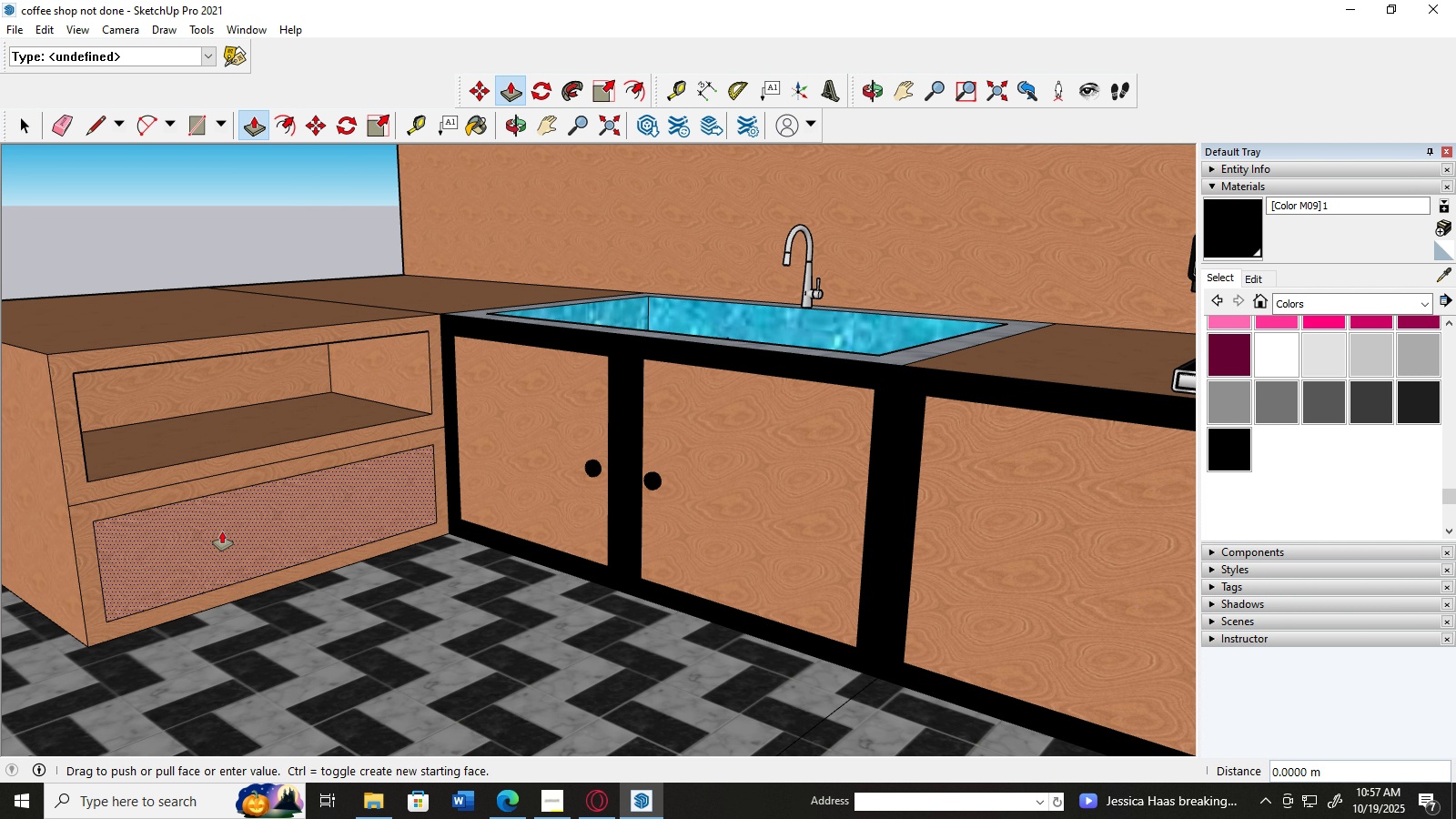 
left_click([222, 531])
 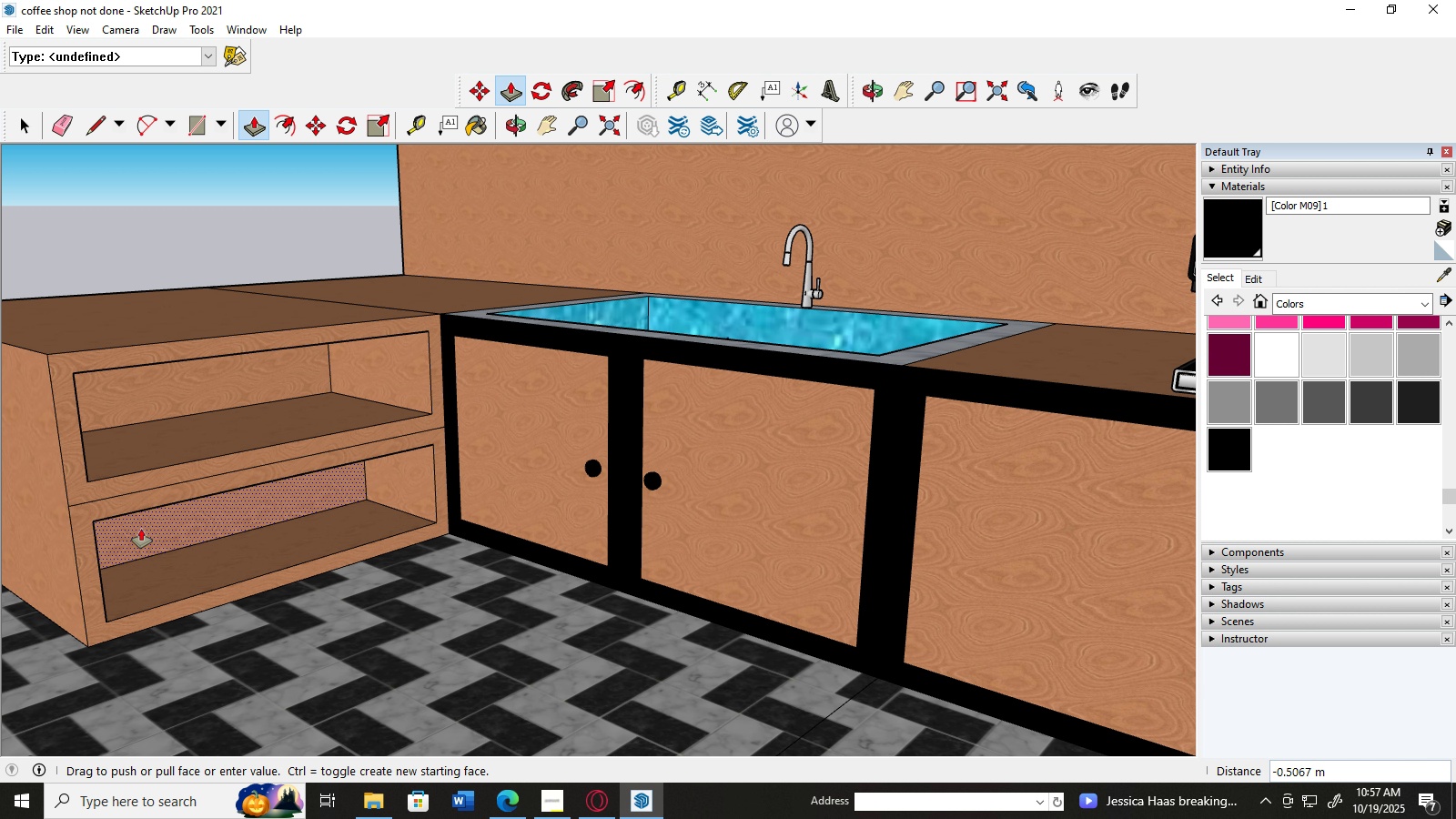 
left_click([141, 529])
 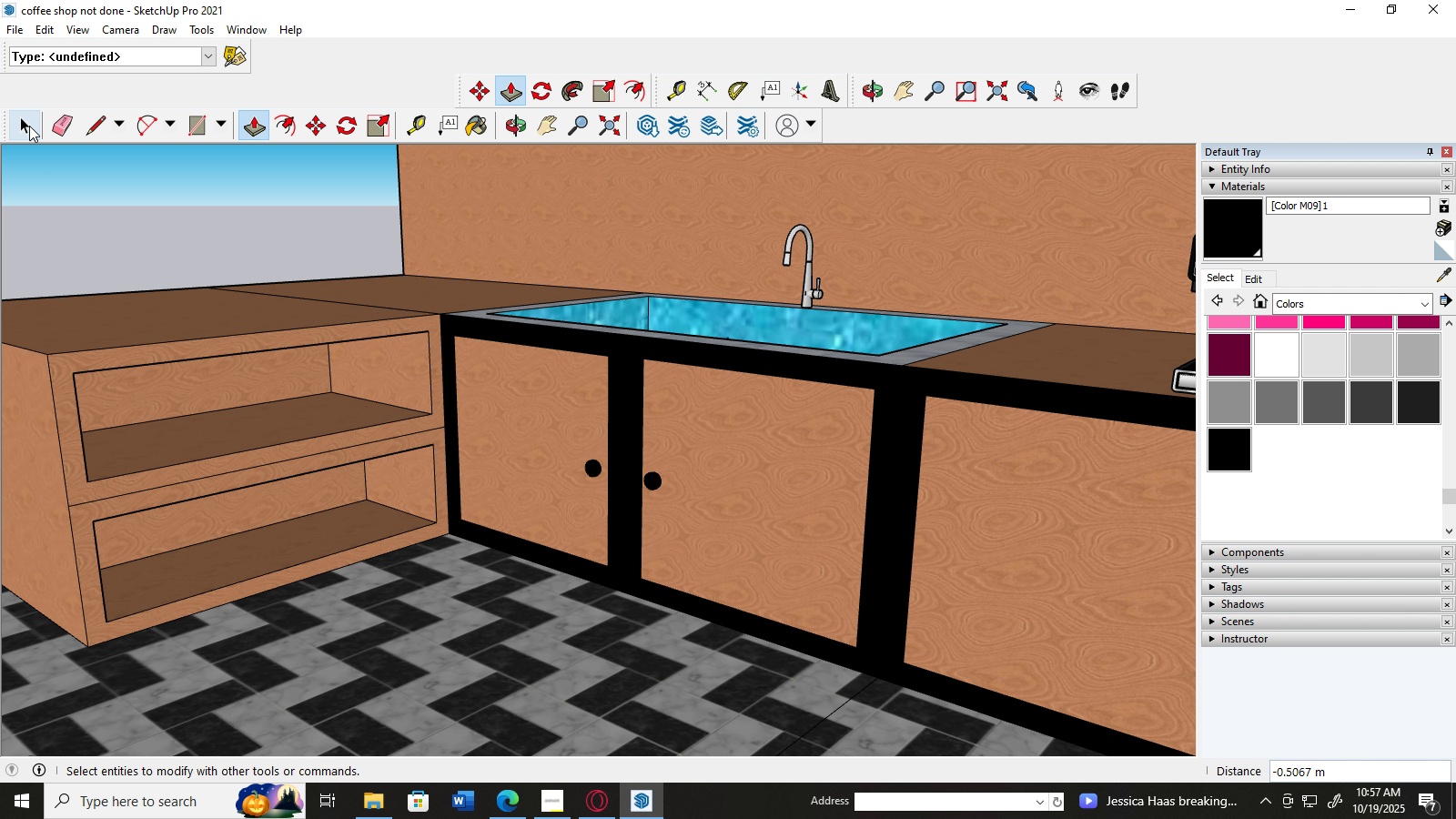 
left_click([29, 126])
 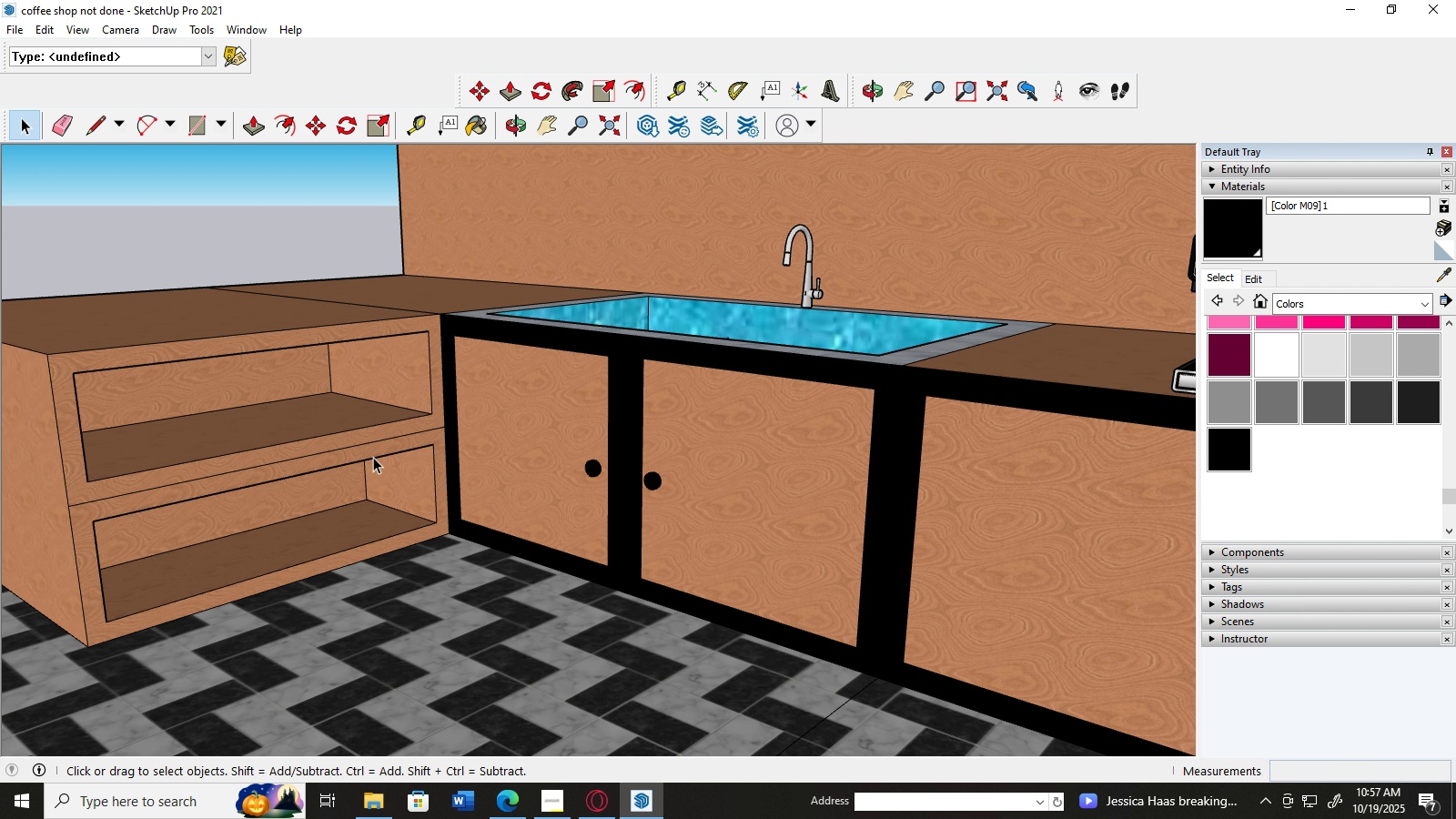 
scroll: coordinate [373, 457], scroll_direction: down, amount: 4.0
 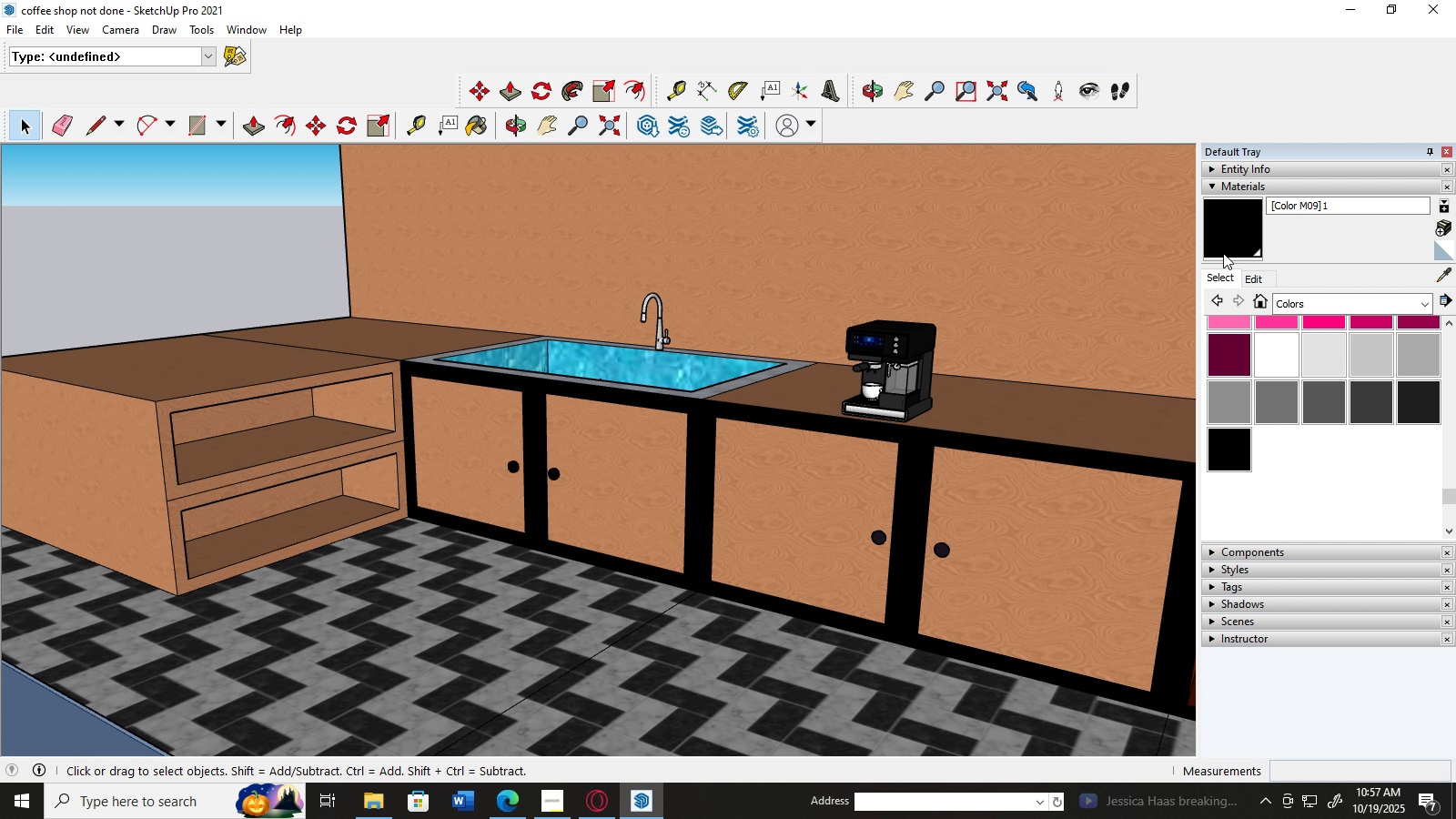 
left_click([1225, 234])
 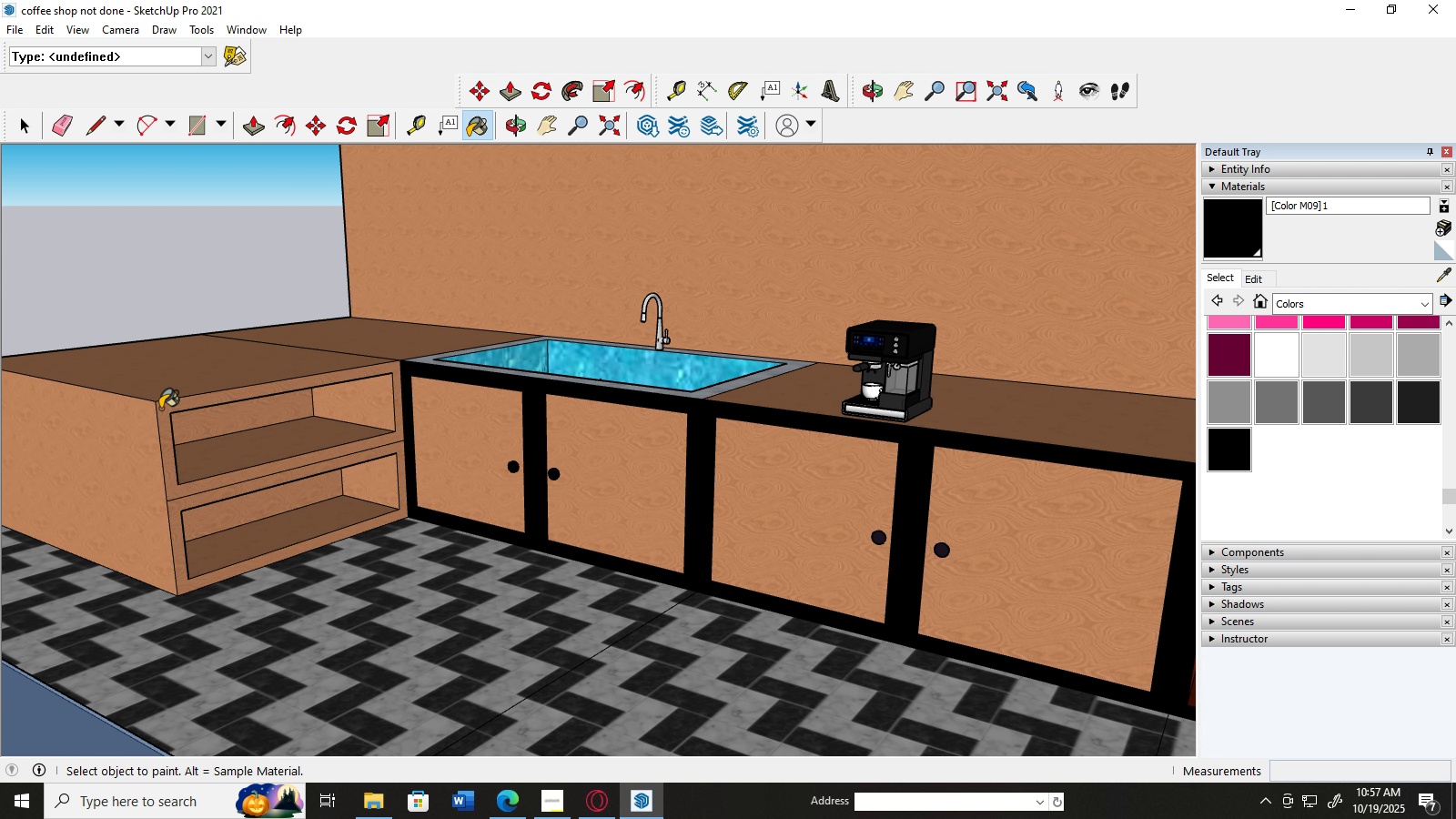 
left_click([160, 409])
 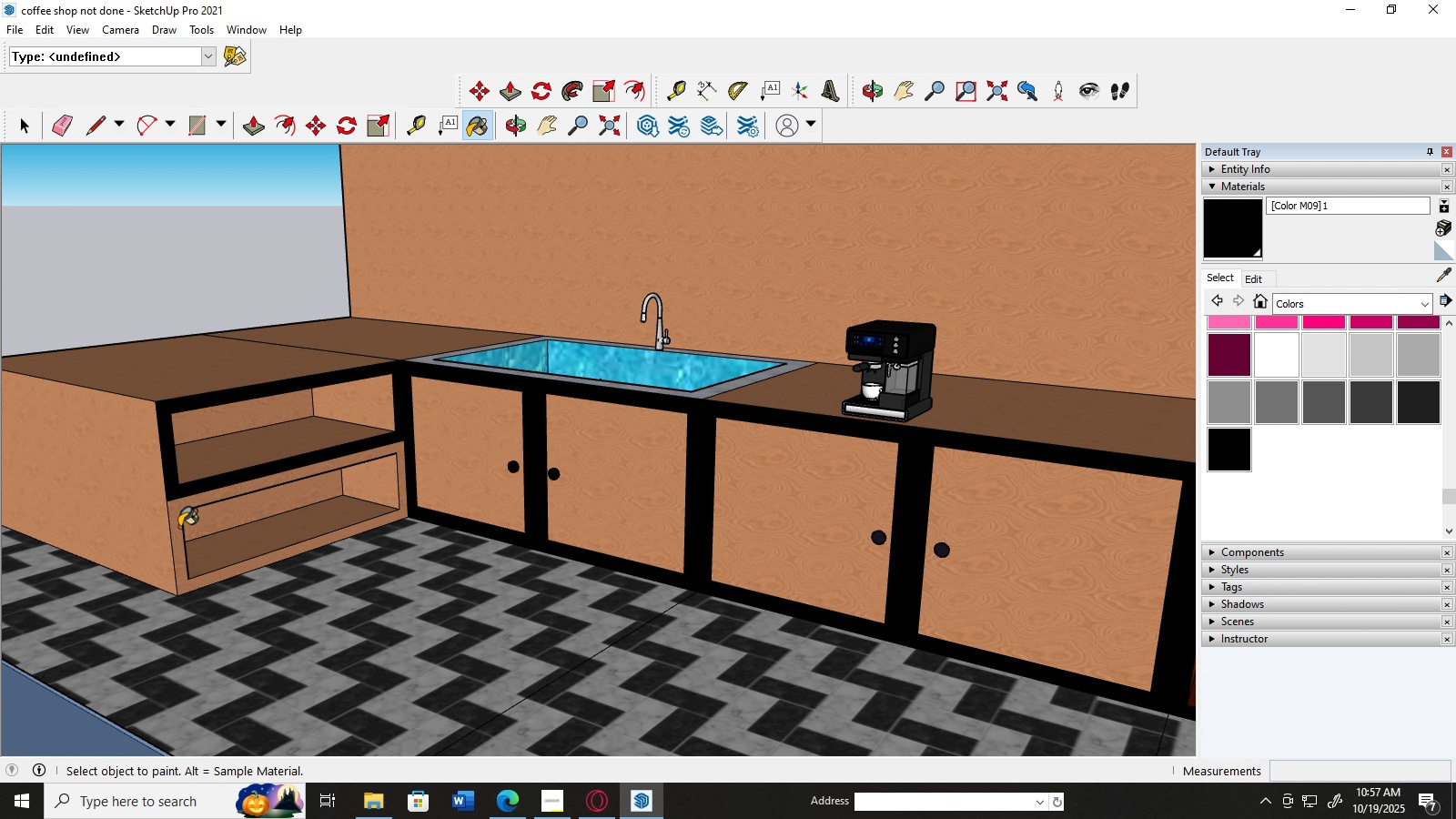 
left_click([179, 527])
 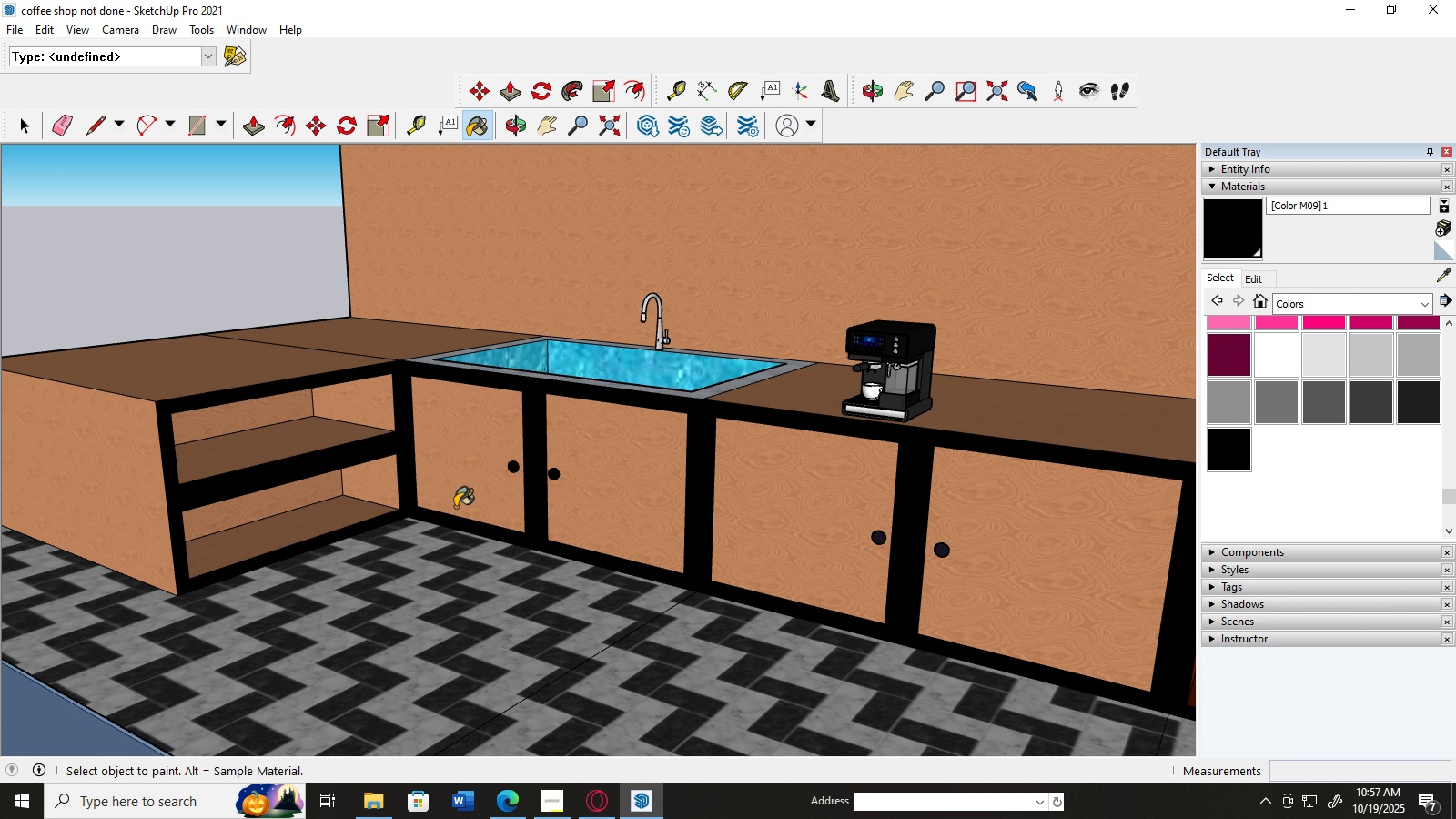 
scroll: coordinate [456, 506], scroll_direction: down, amount: 4.0
 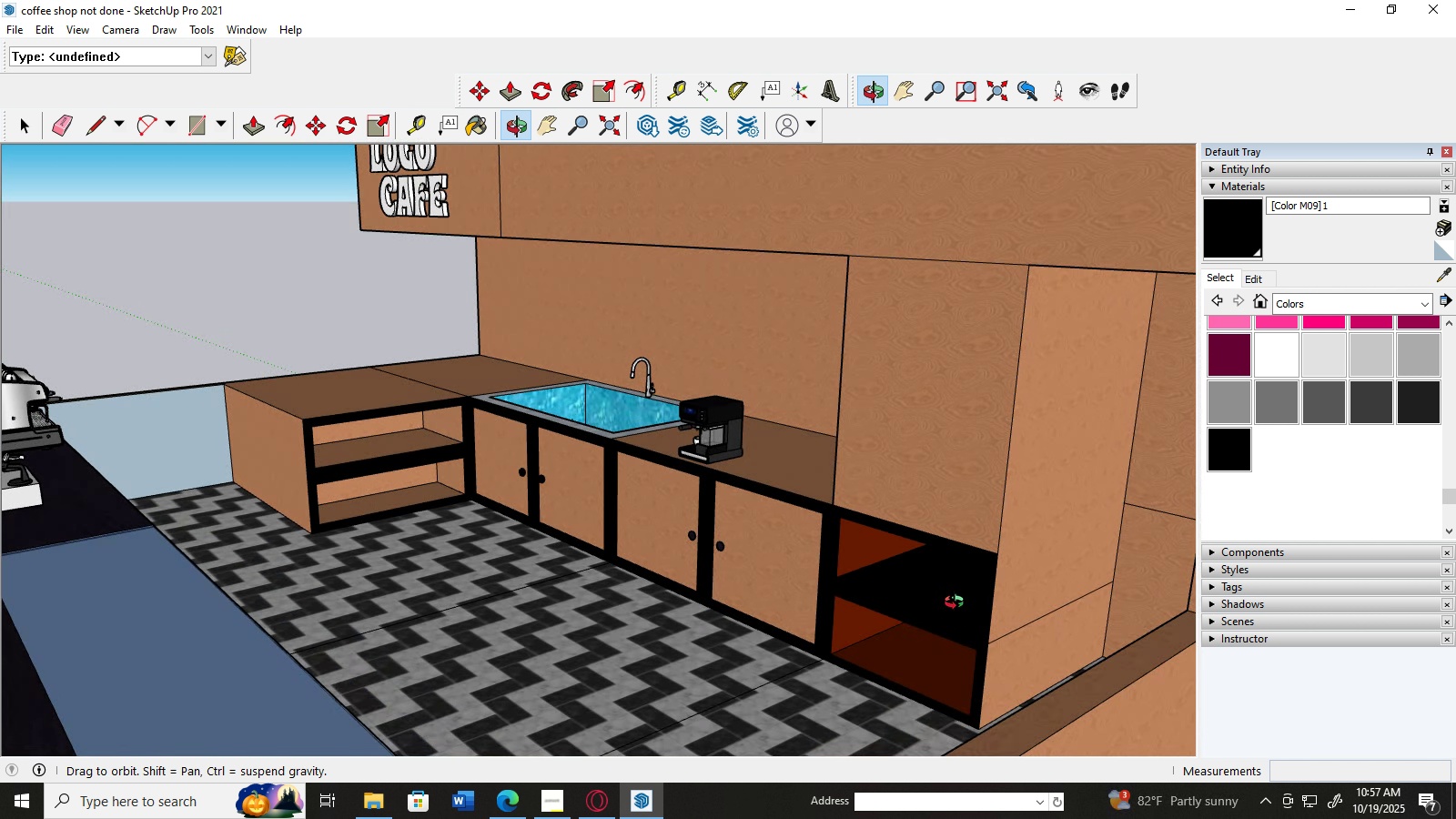 
scroll: coordinate [839, 612], scroll_direction: up, amount: 3.0
 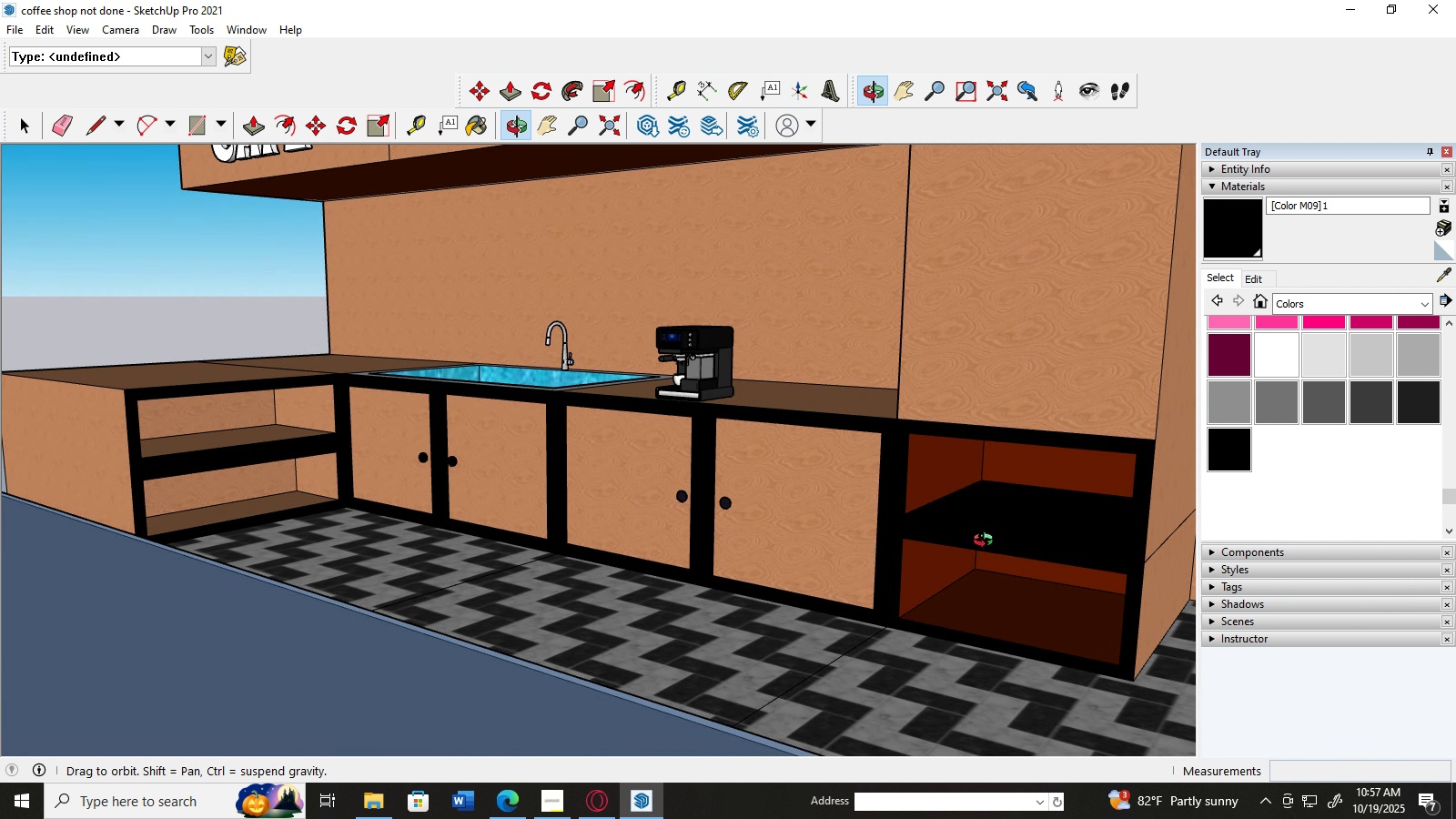 
scroll: coordinate [990, 539], scroll_direction: down, amount: 4.0
 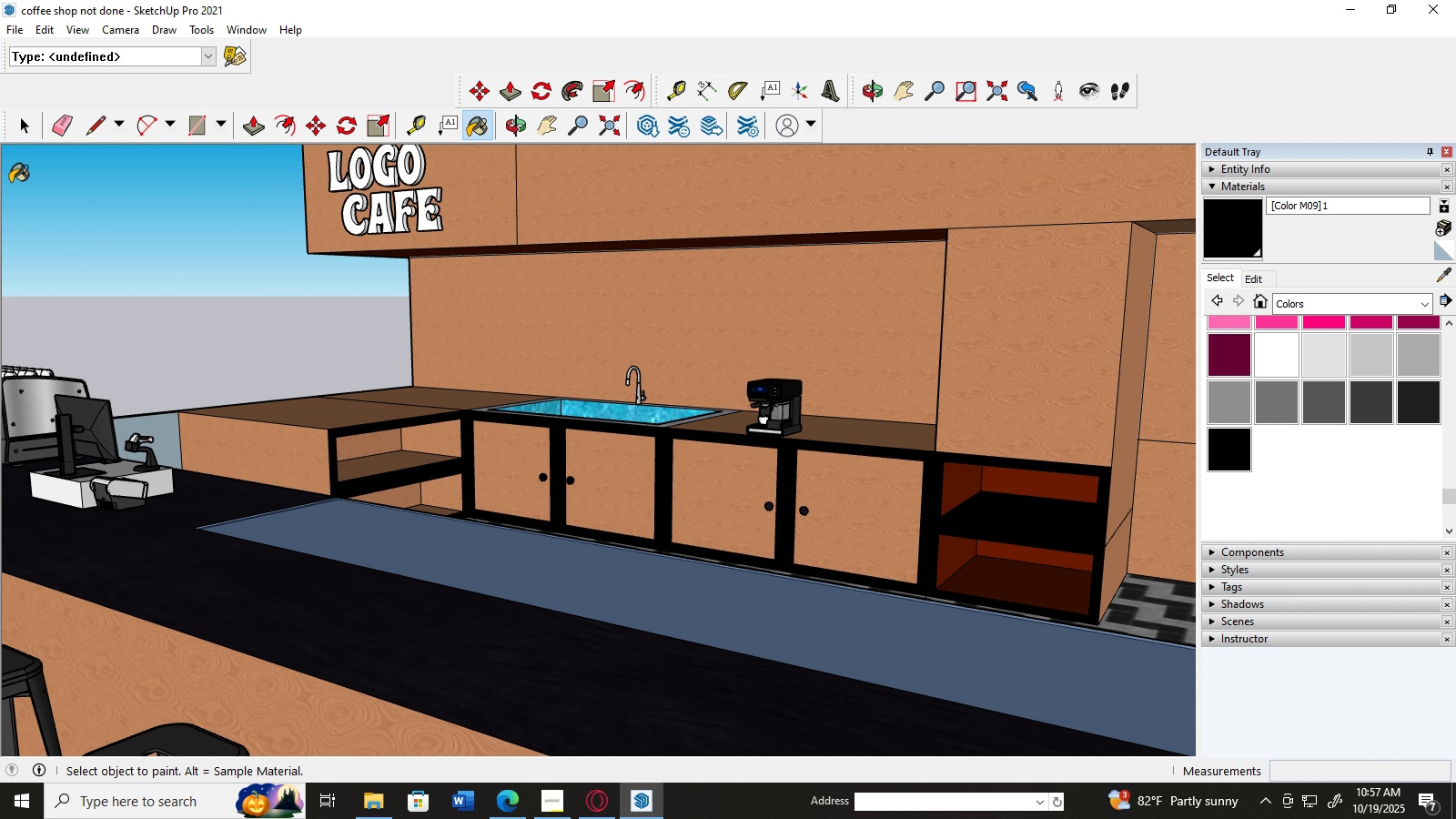 
left_click([18, 116])
 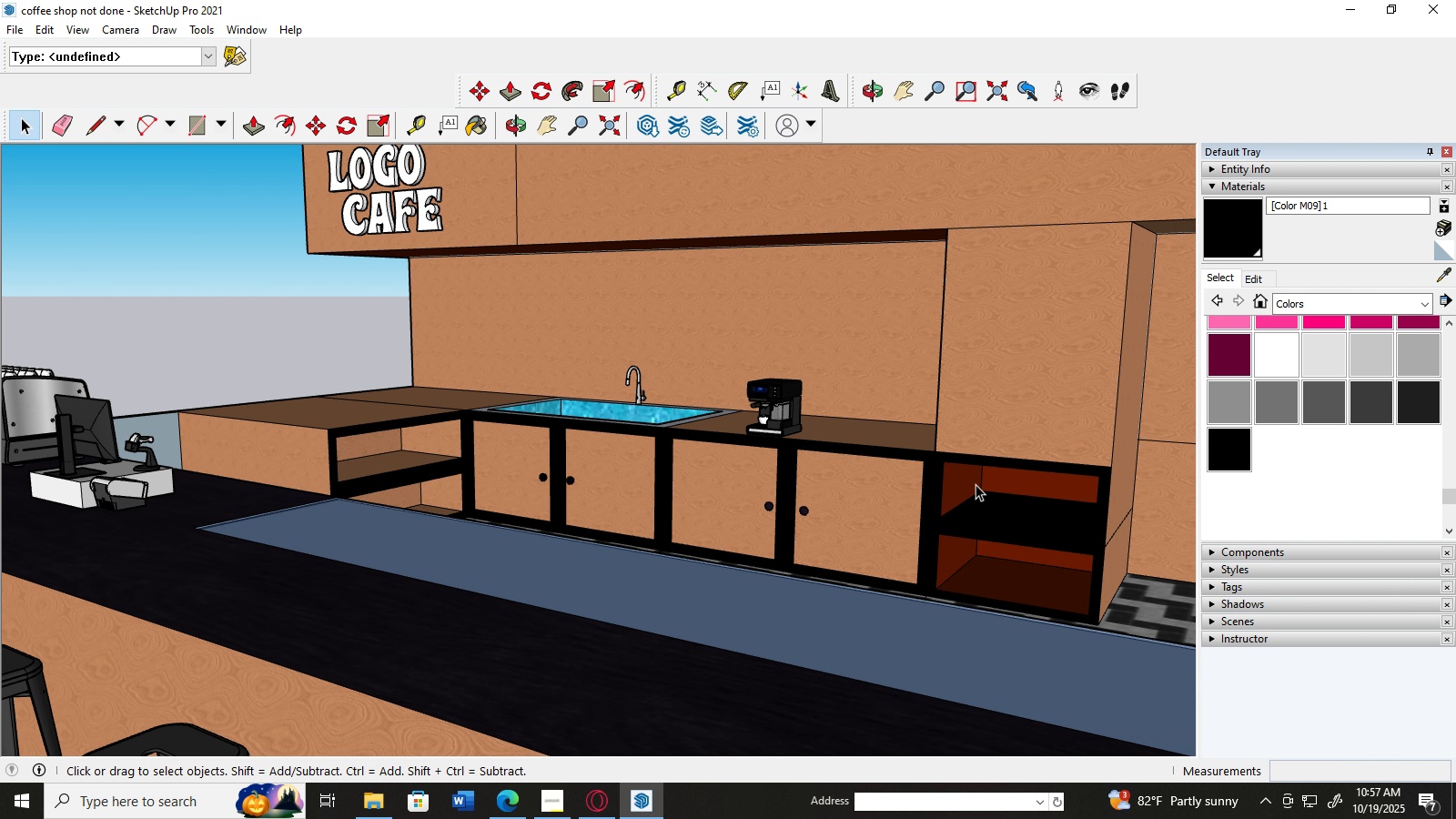 
left_click([975, 484])
 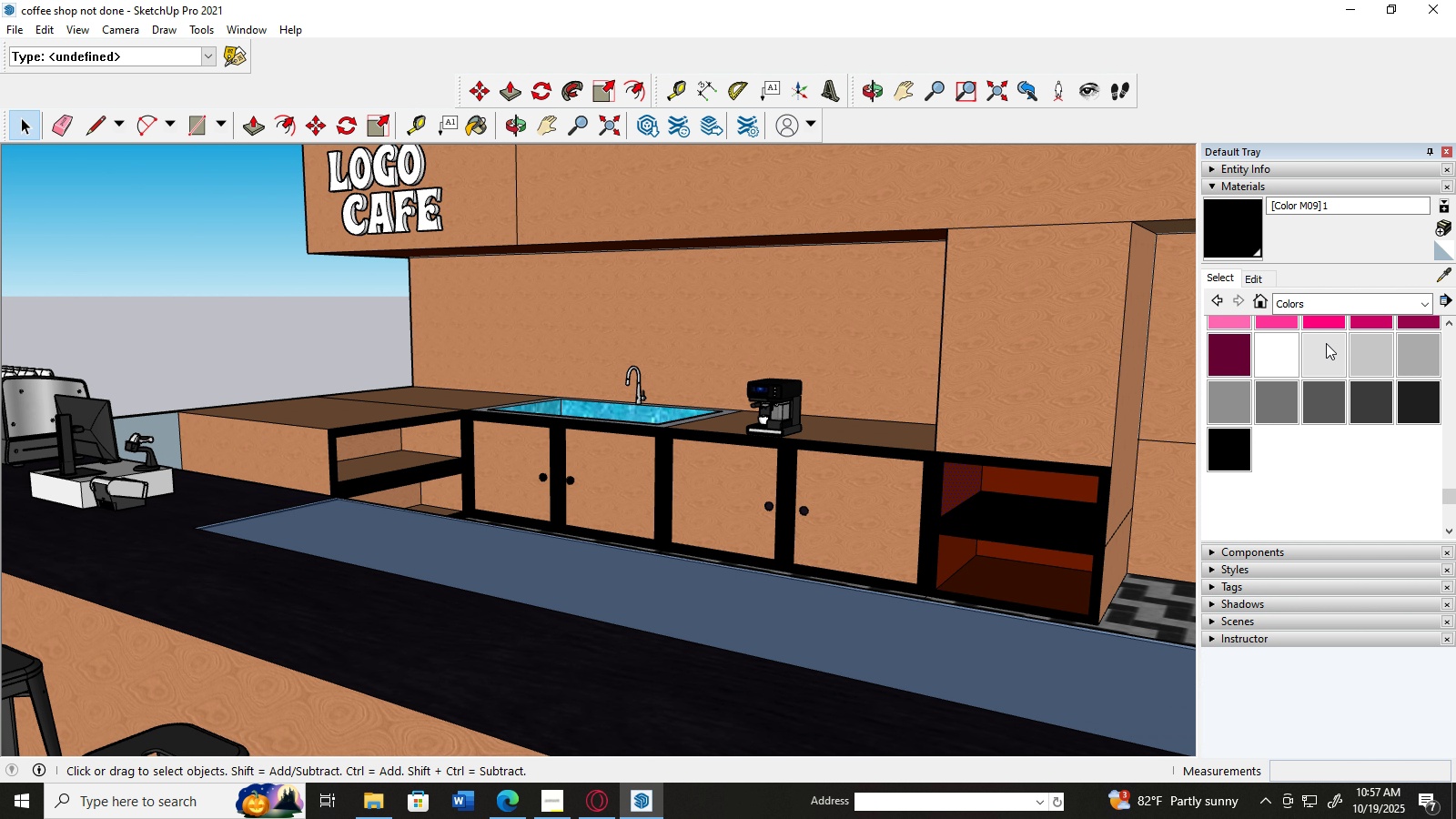 
left_click([1340, 307])
 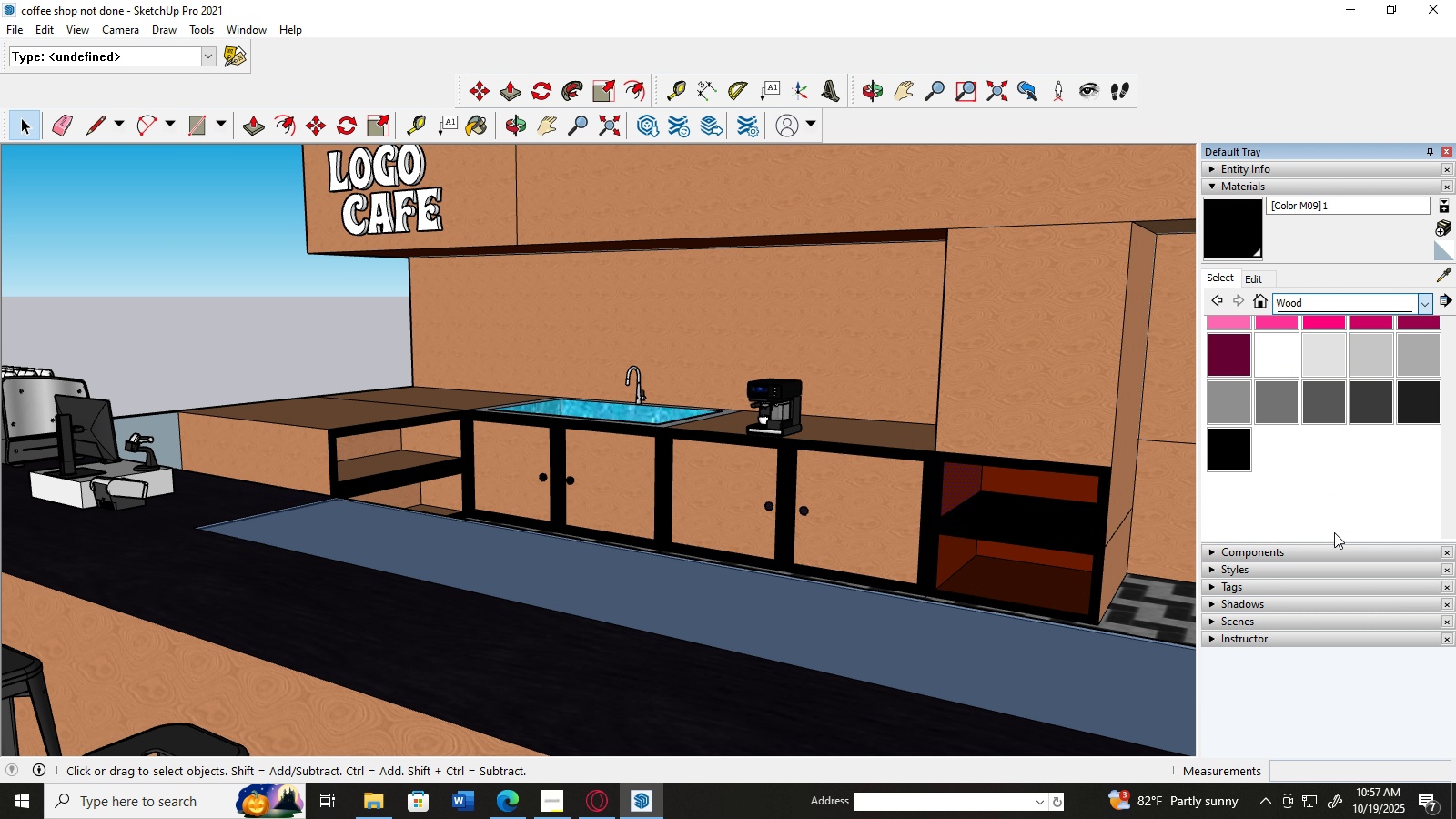 
left_click([1341, 535])
 